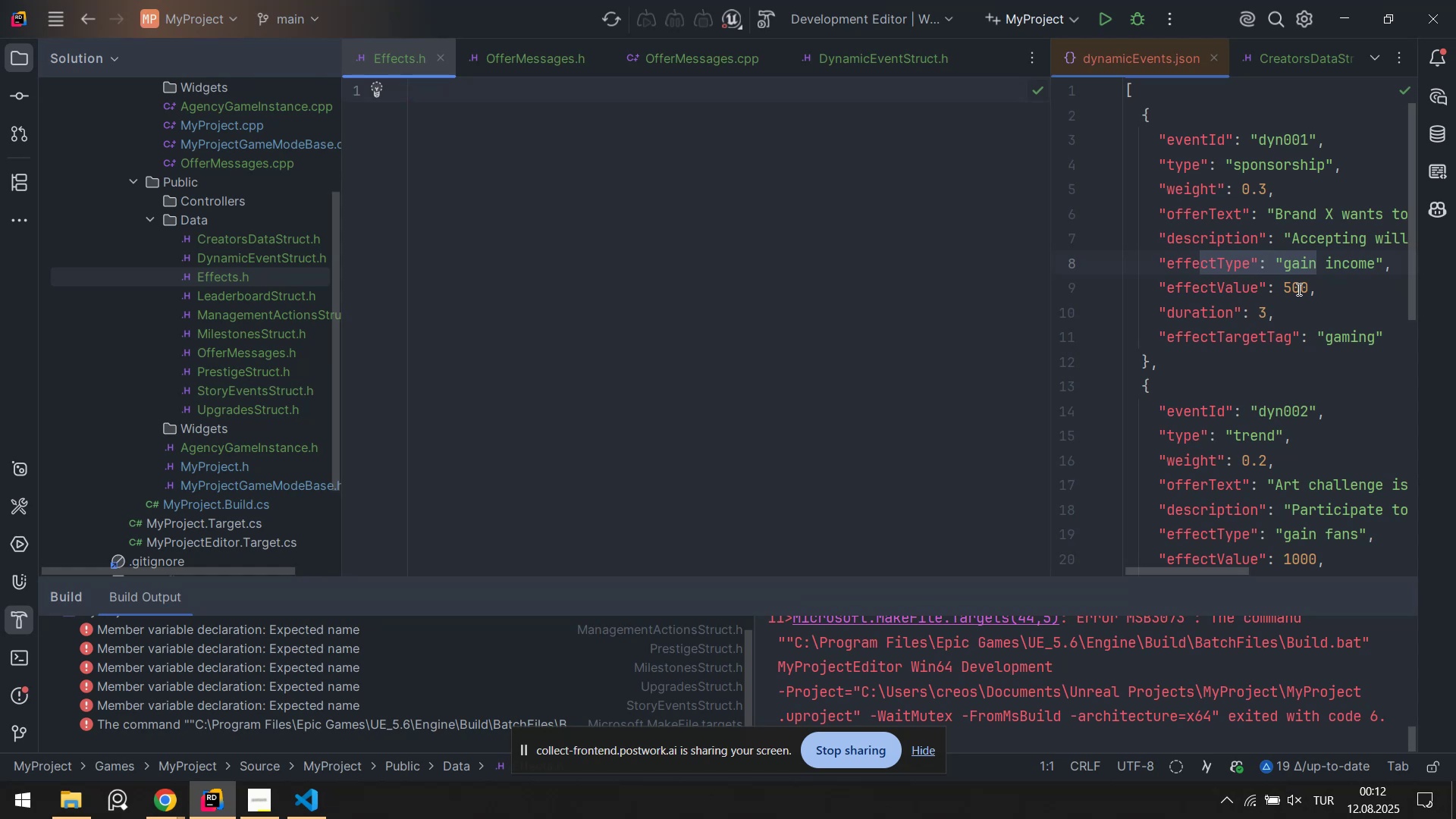 
wait(10.76)
 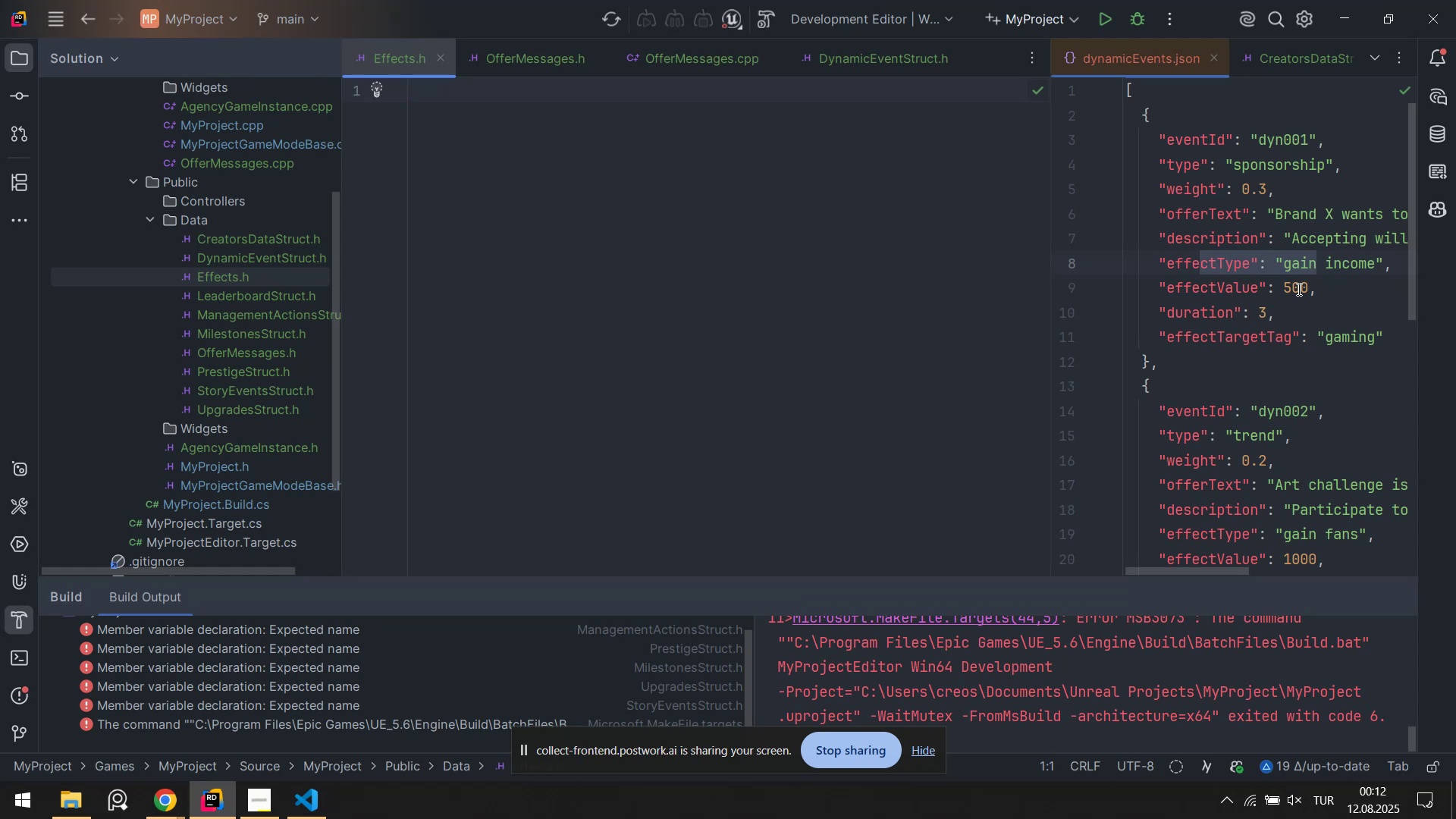 
key(Enter)
 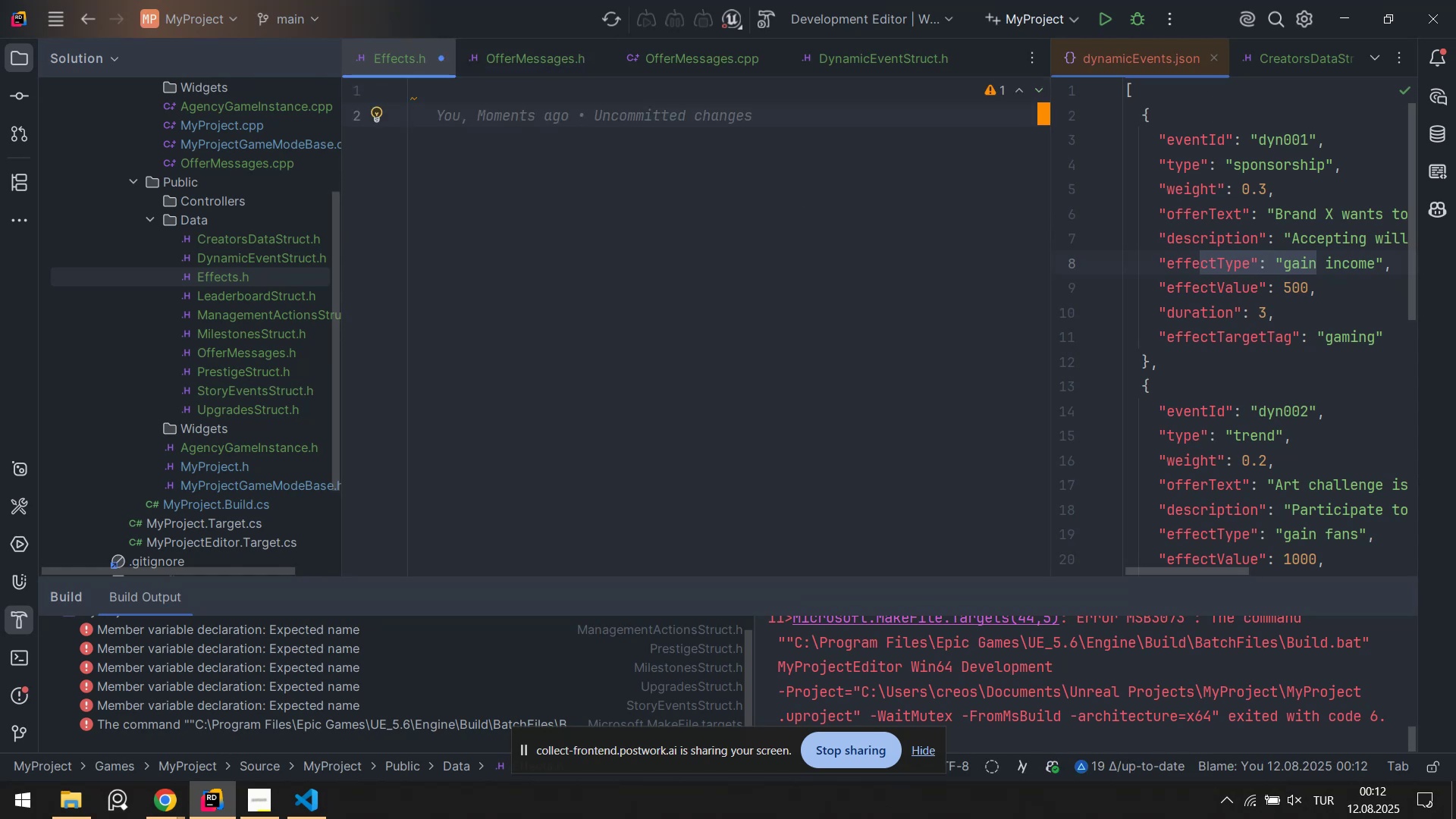 
key(Alt+Control+AltRight)
 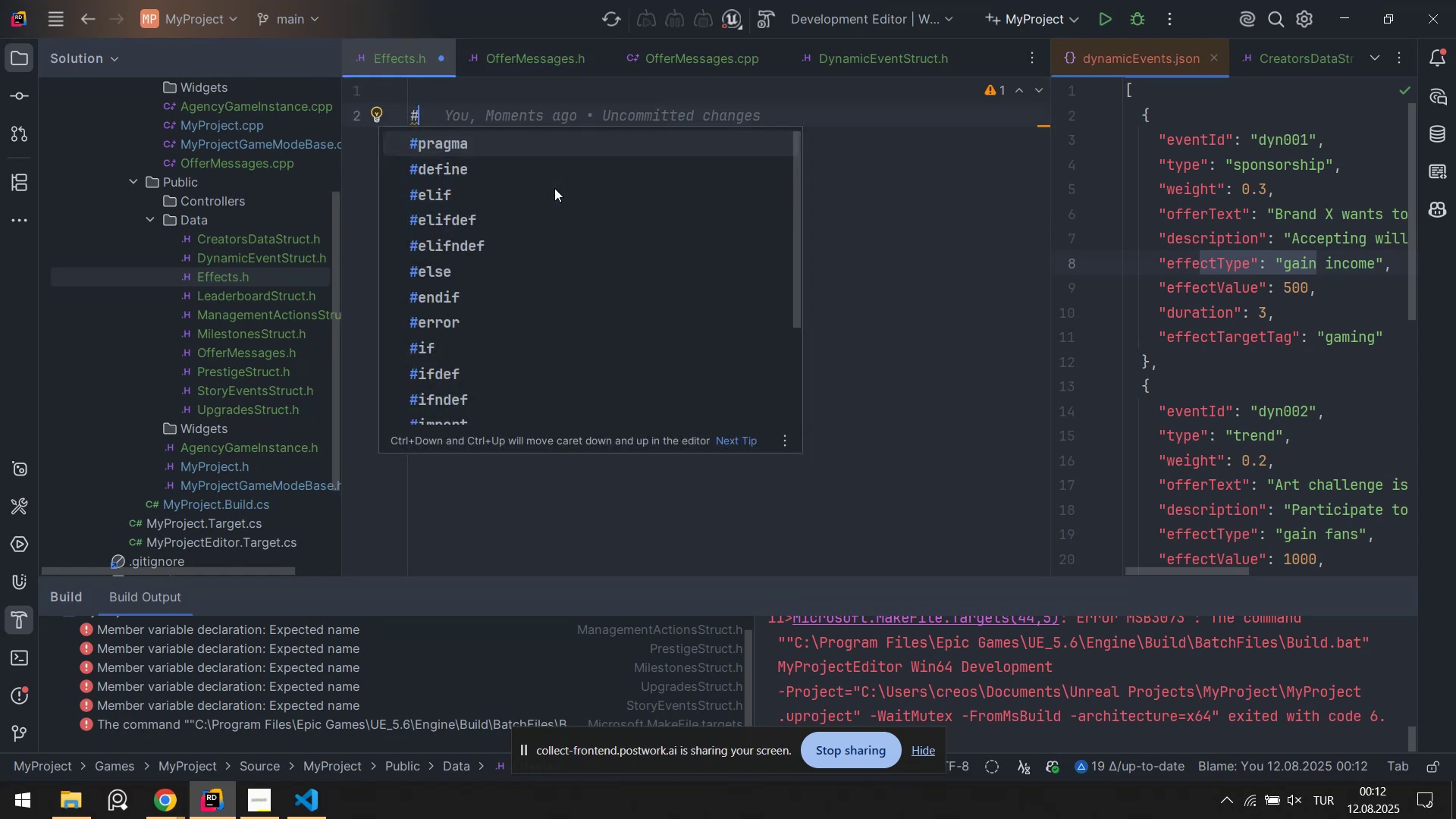 
key(Control+ControlLeft)
 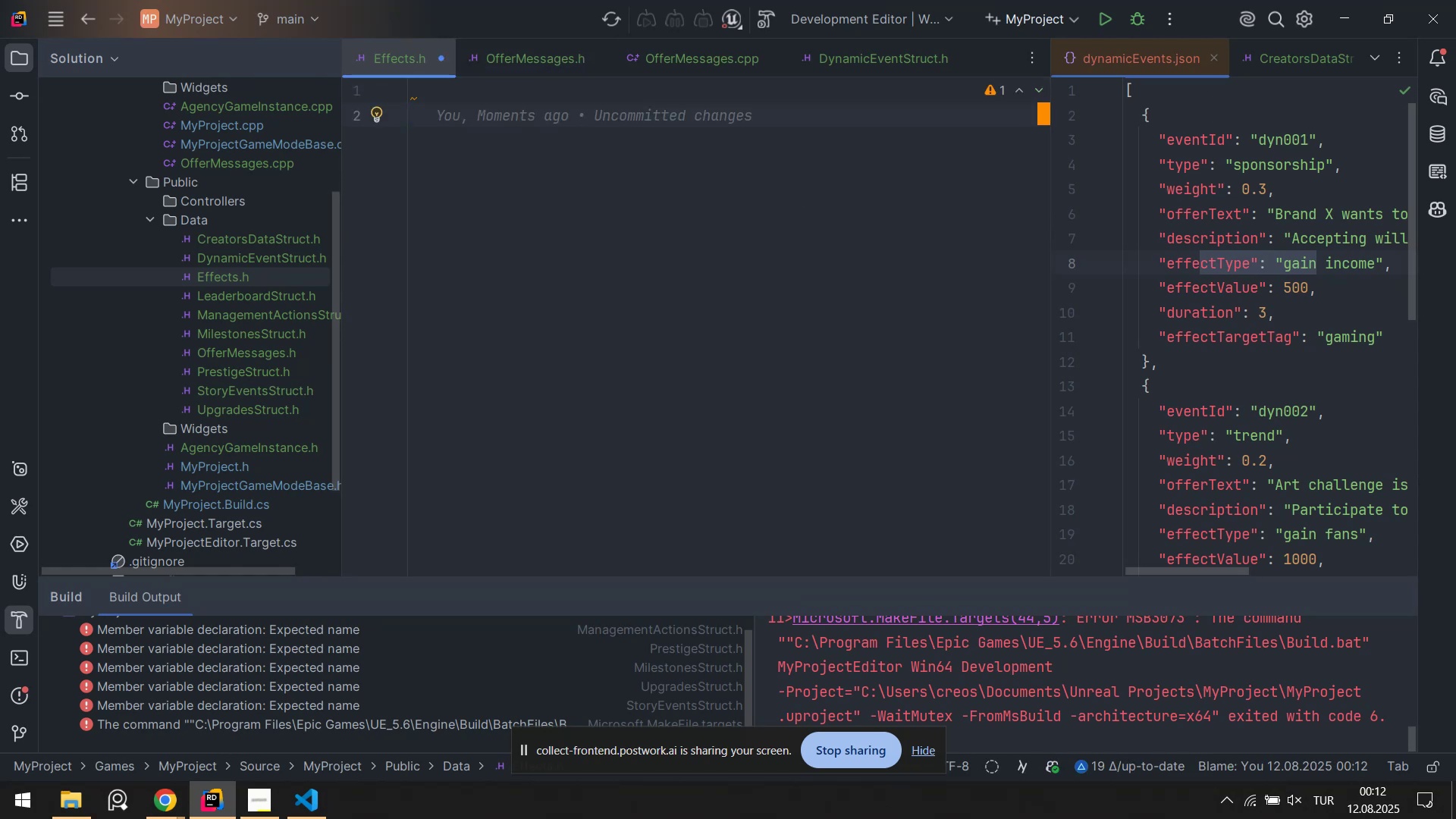 
key(Alt+Control+3)
 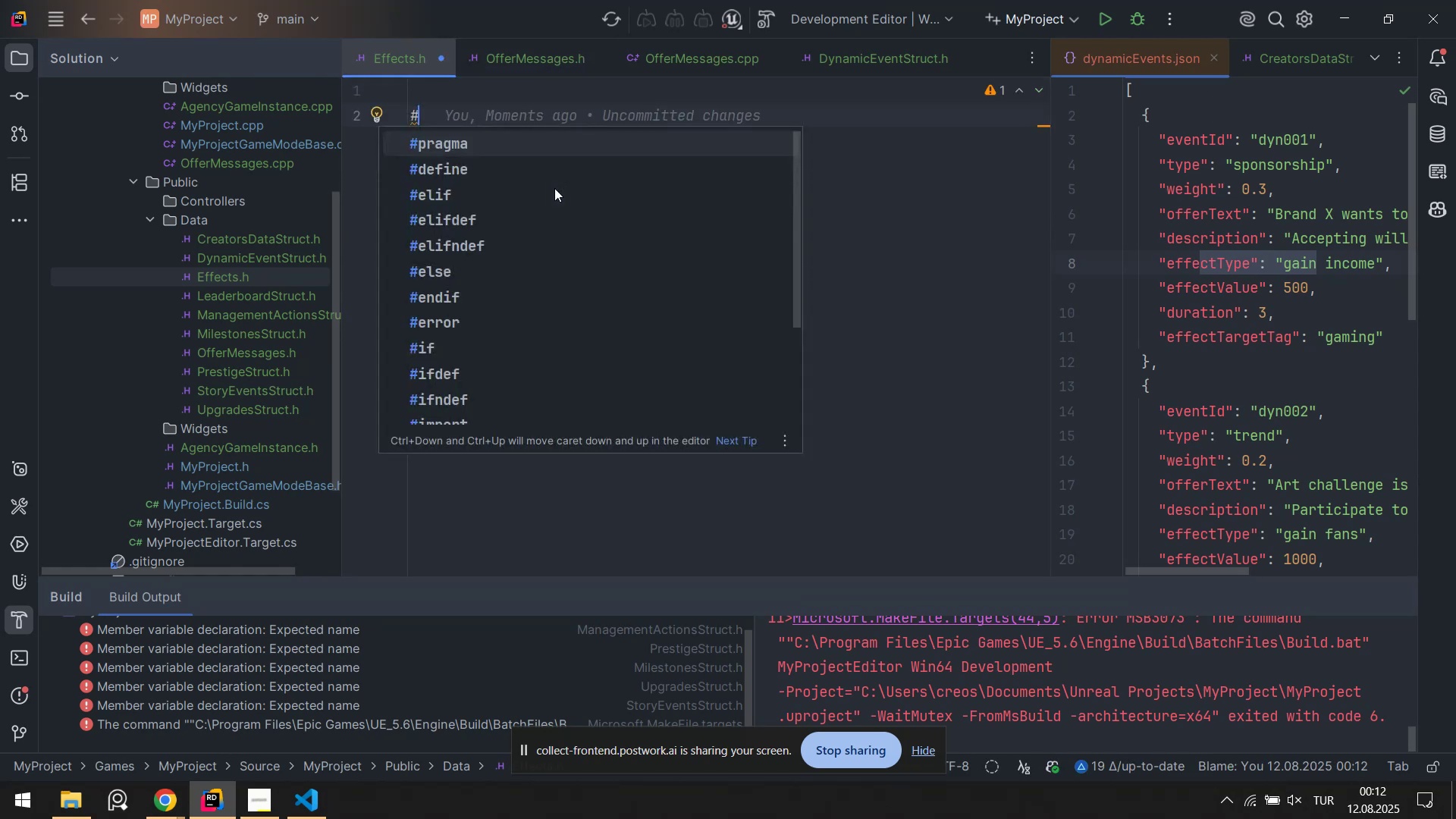 
type( )
key(Backspace)
type(pra)
 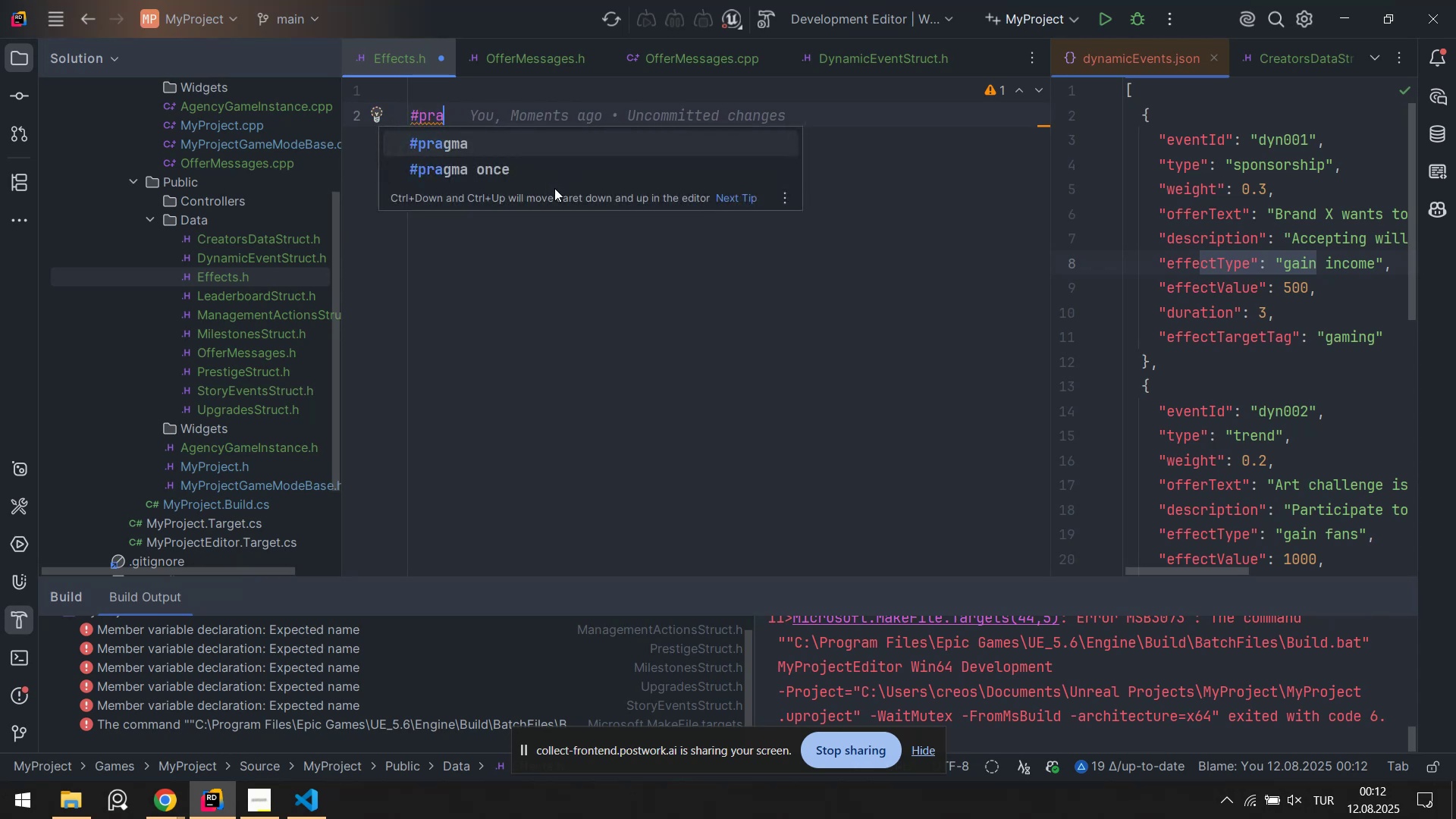 
key(ArrowDown)
 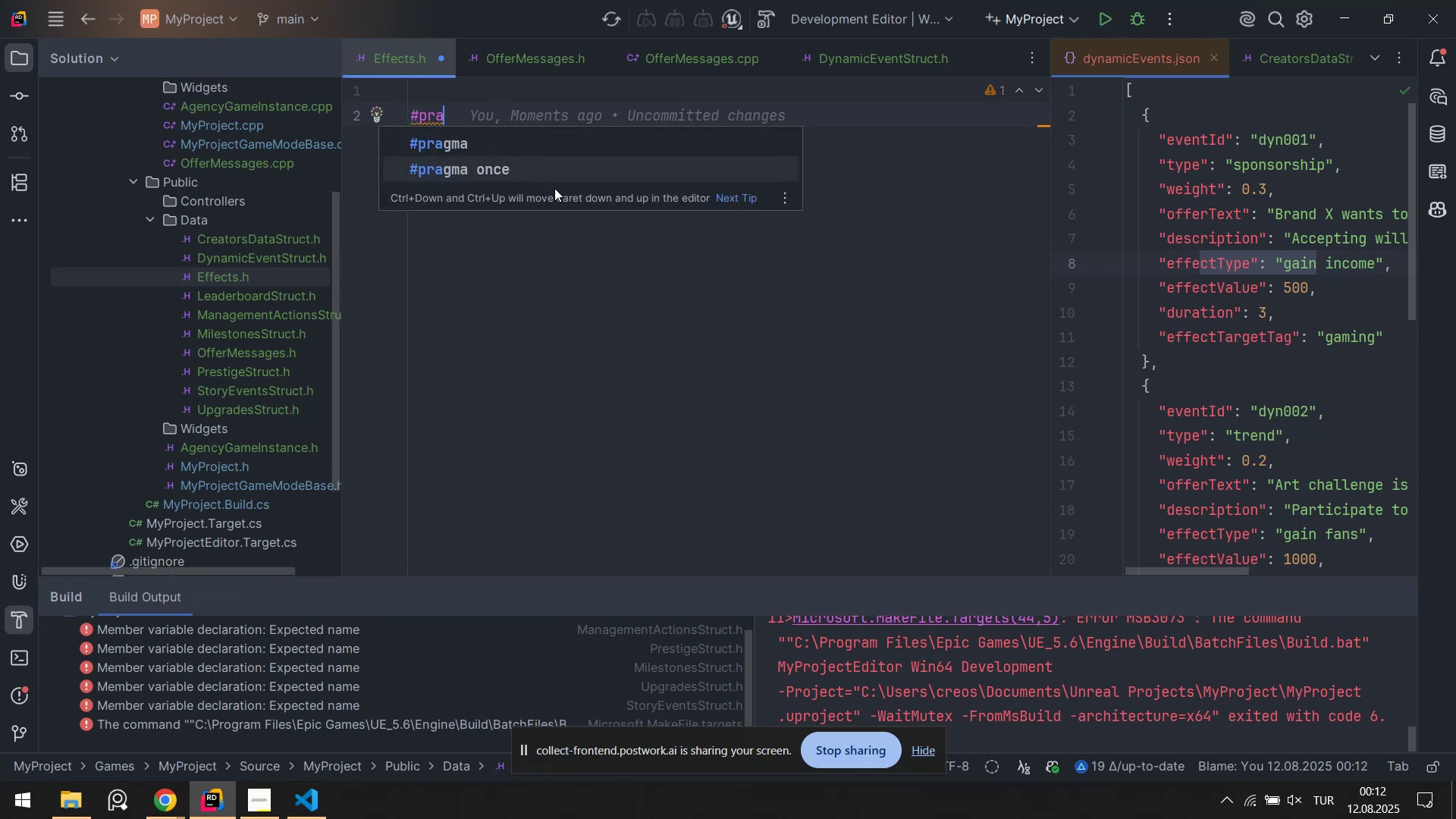 
key(Enter)
 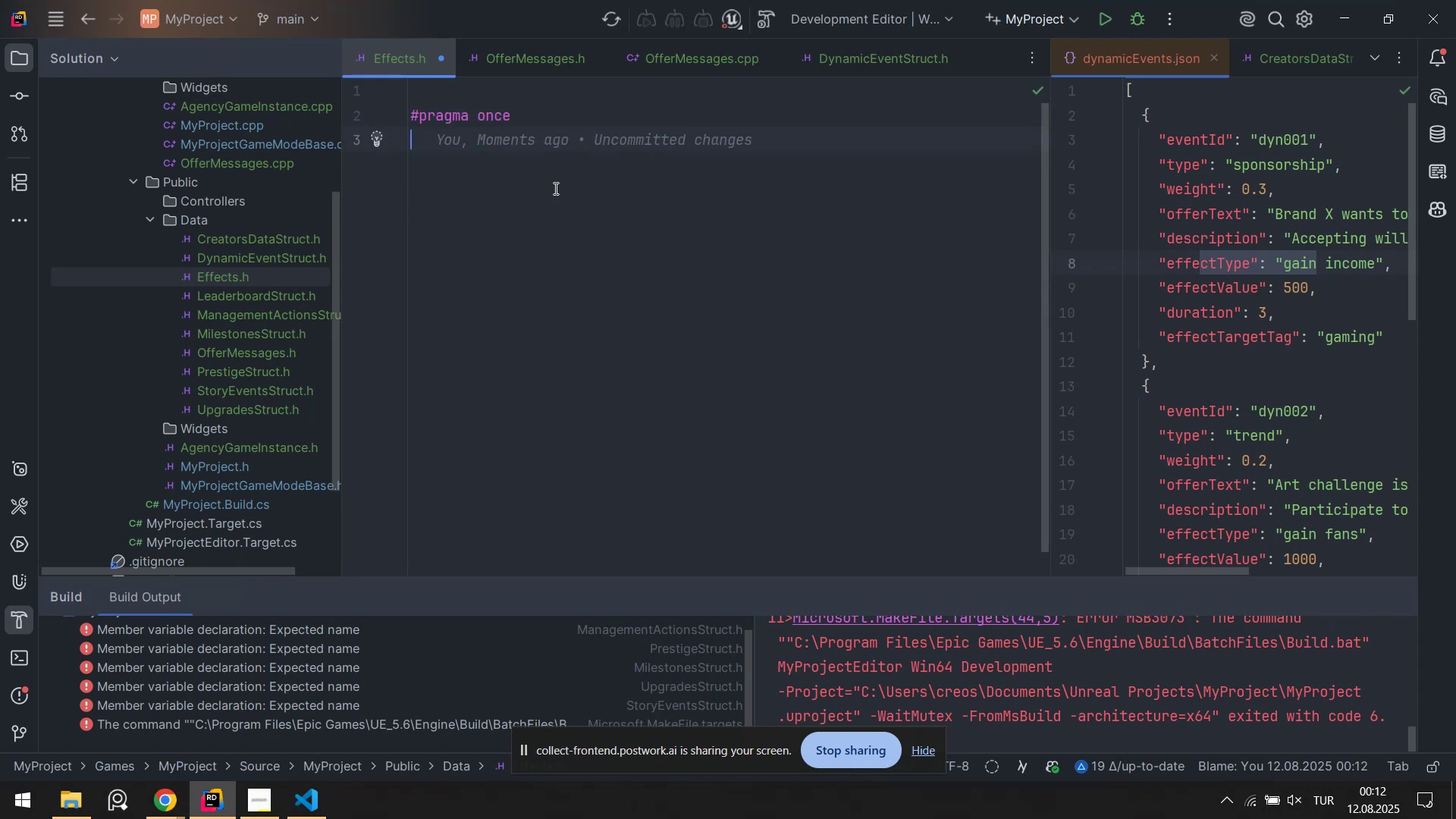 
wait(5.27)
 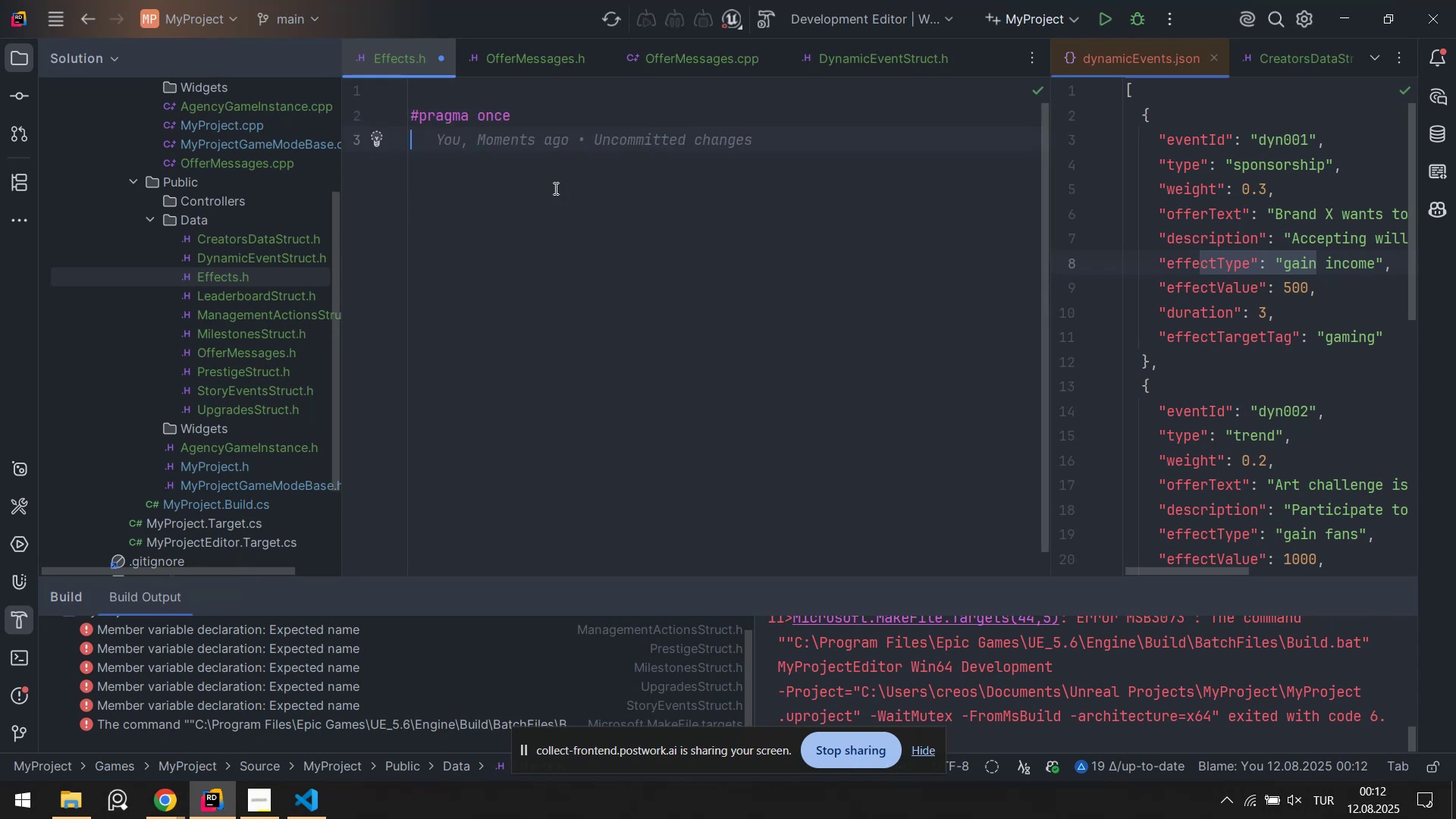 
key(Enter)
 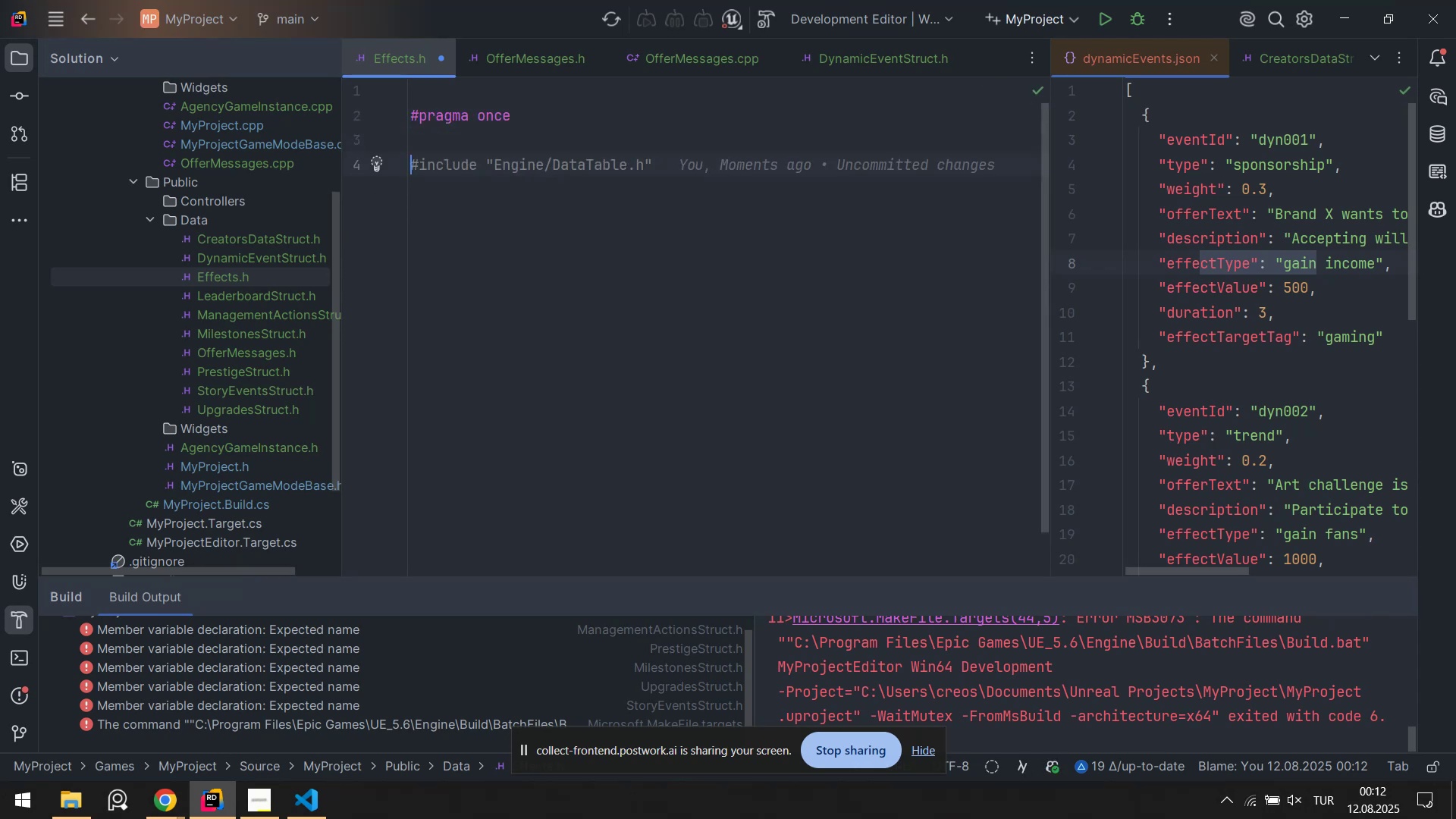 
key(CapsLock)
 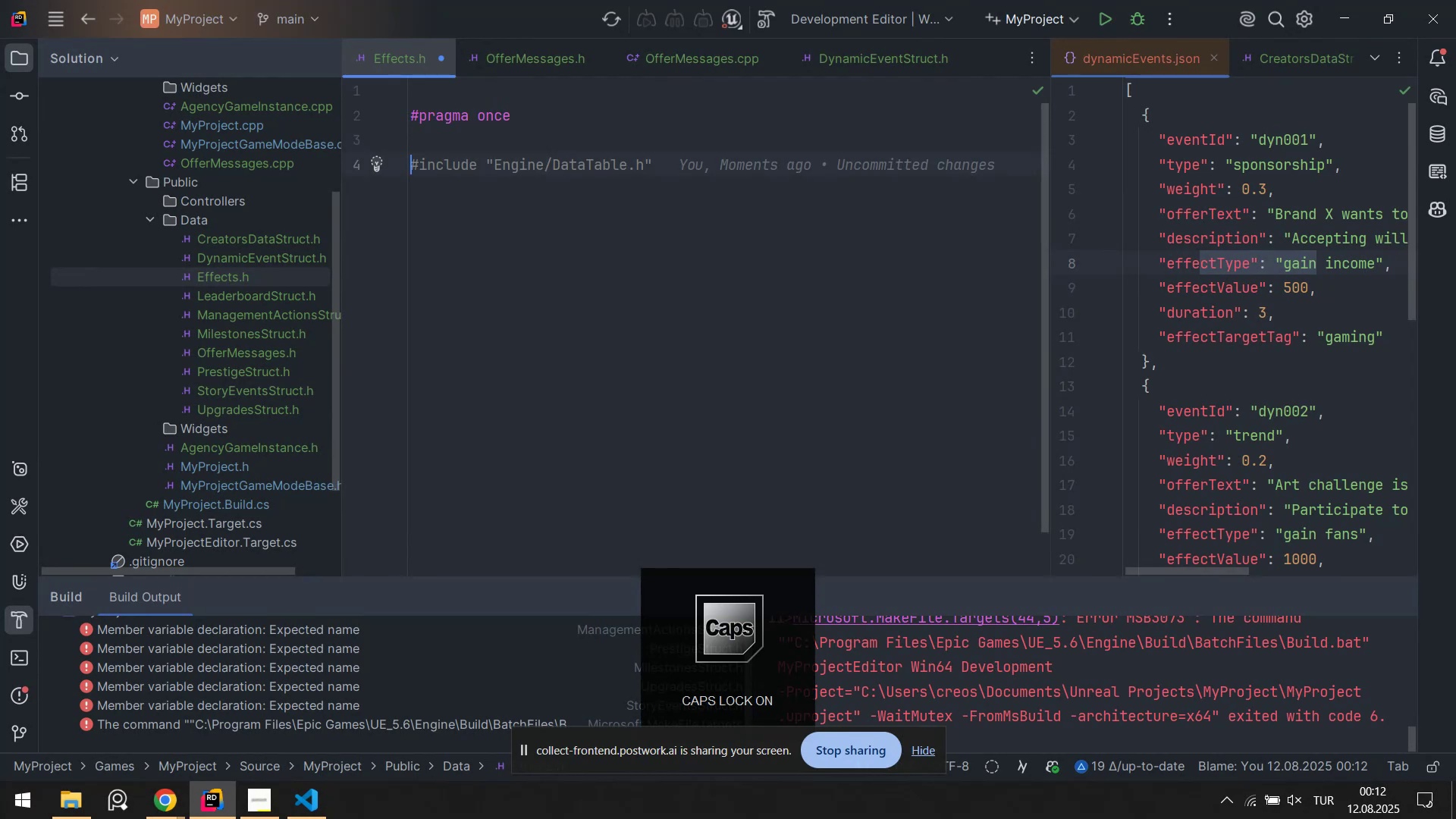 
key(Alt+Control+AltRight)
 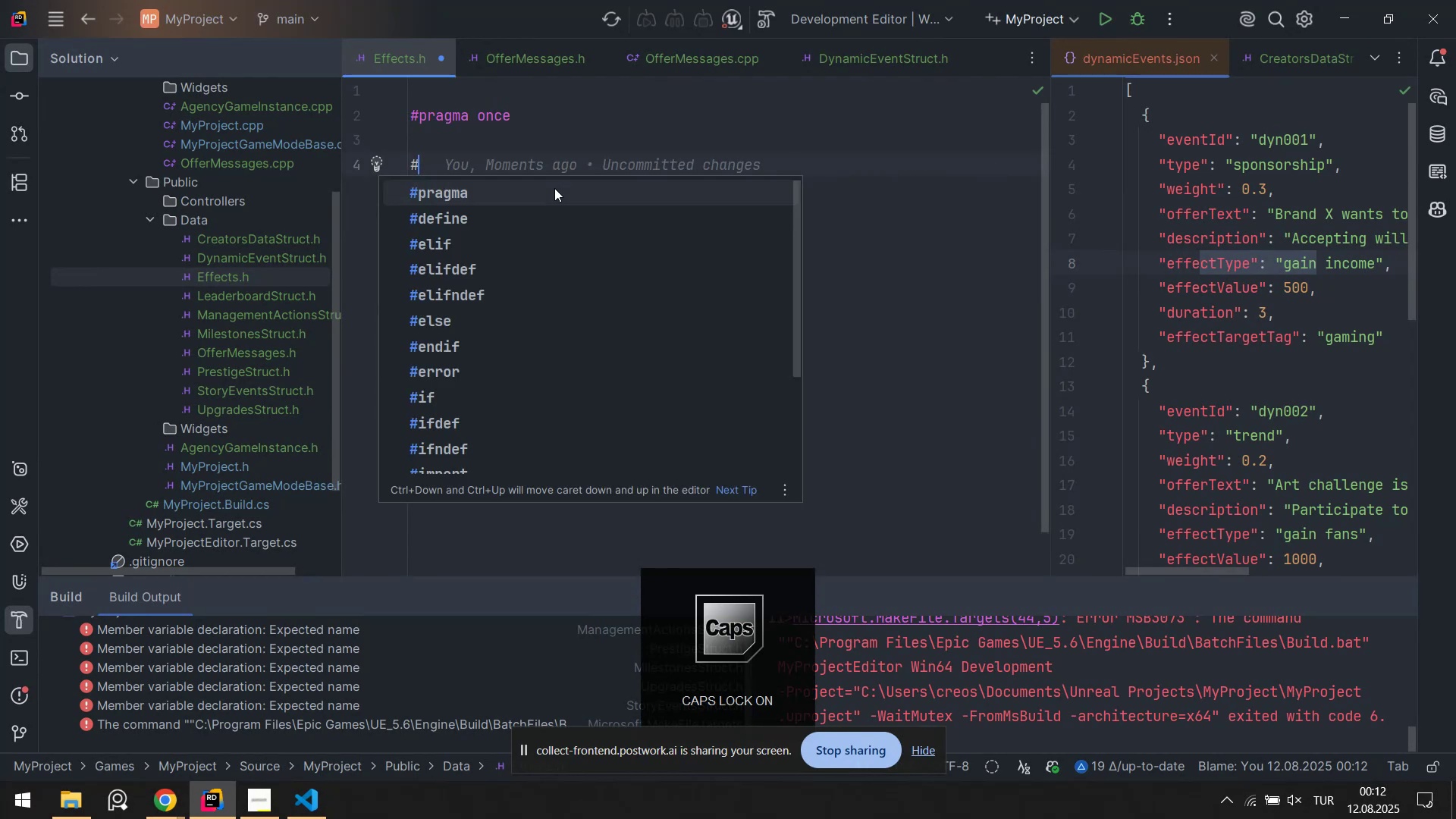 
key(Control+ControlLeft)
 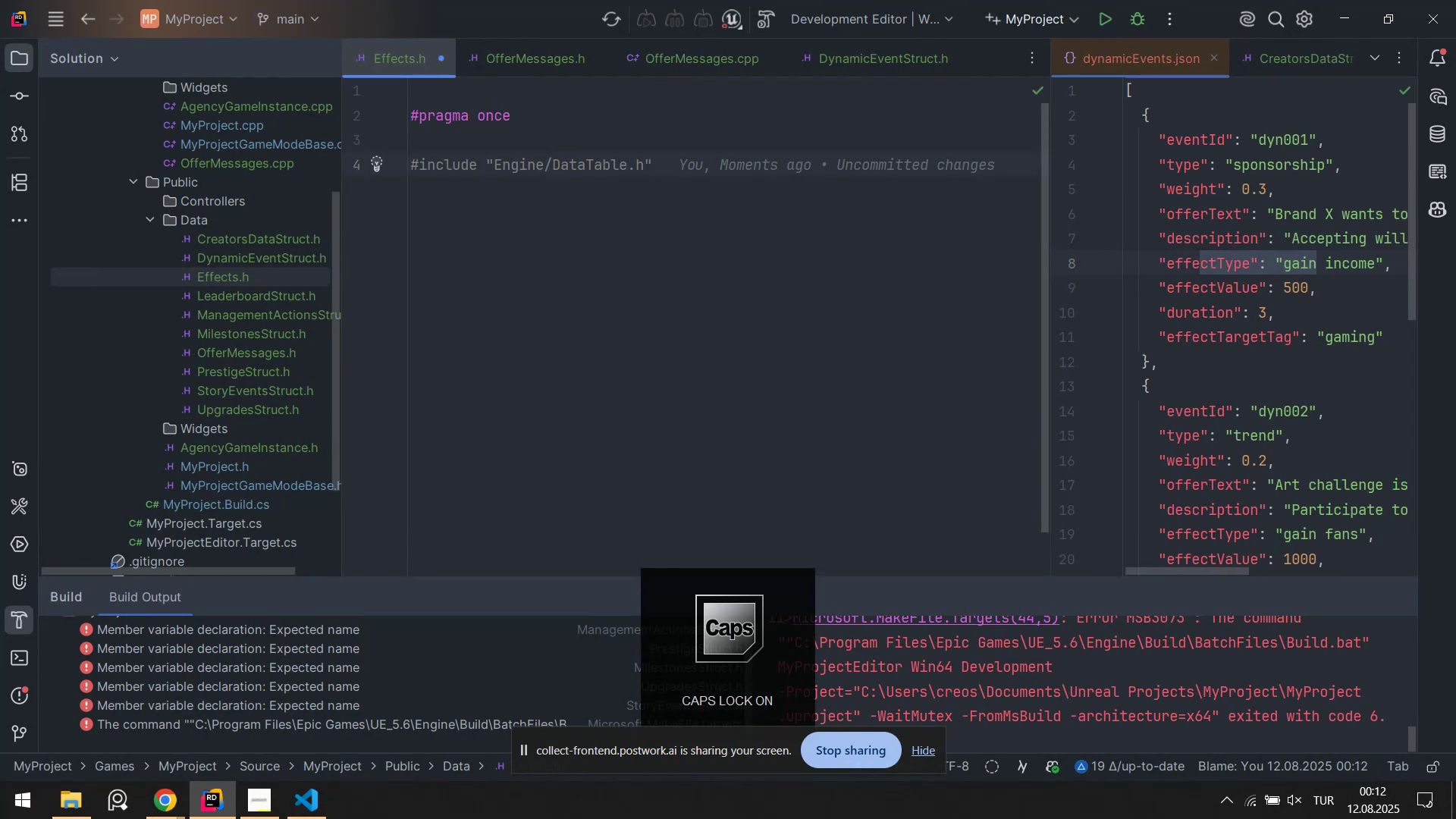 
key(Alt+Control+3)
 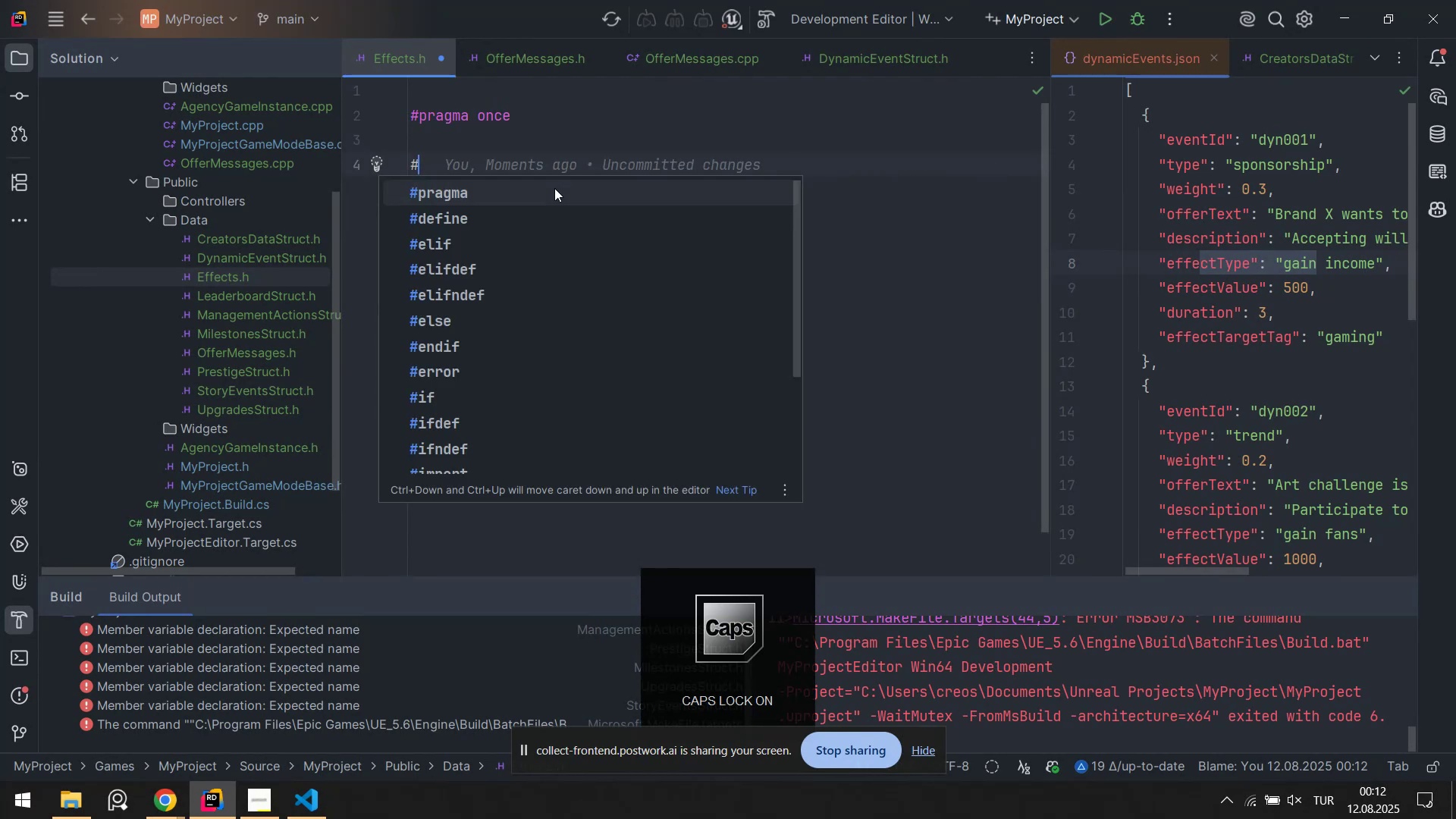 
type('nclude `corem')
 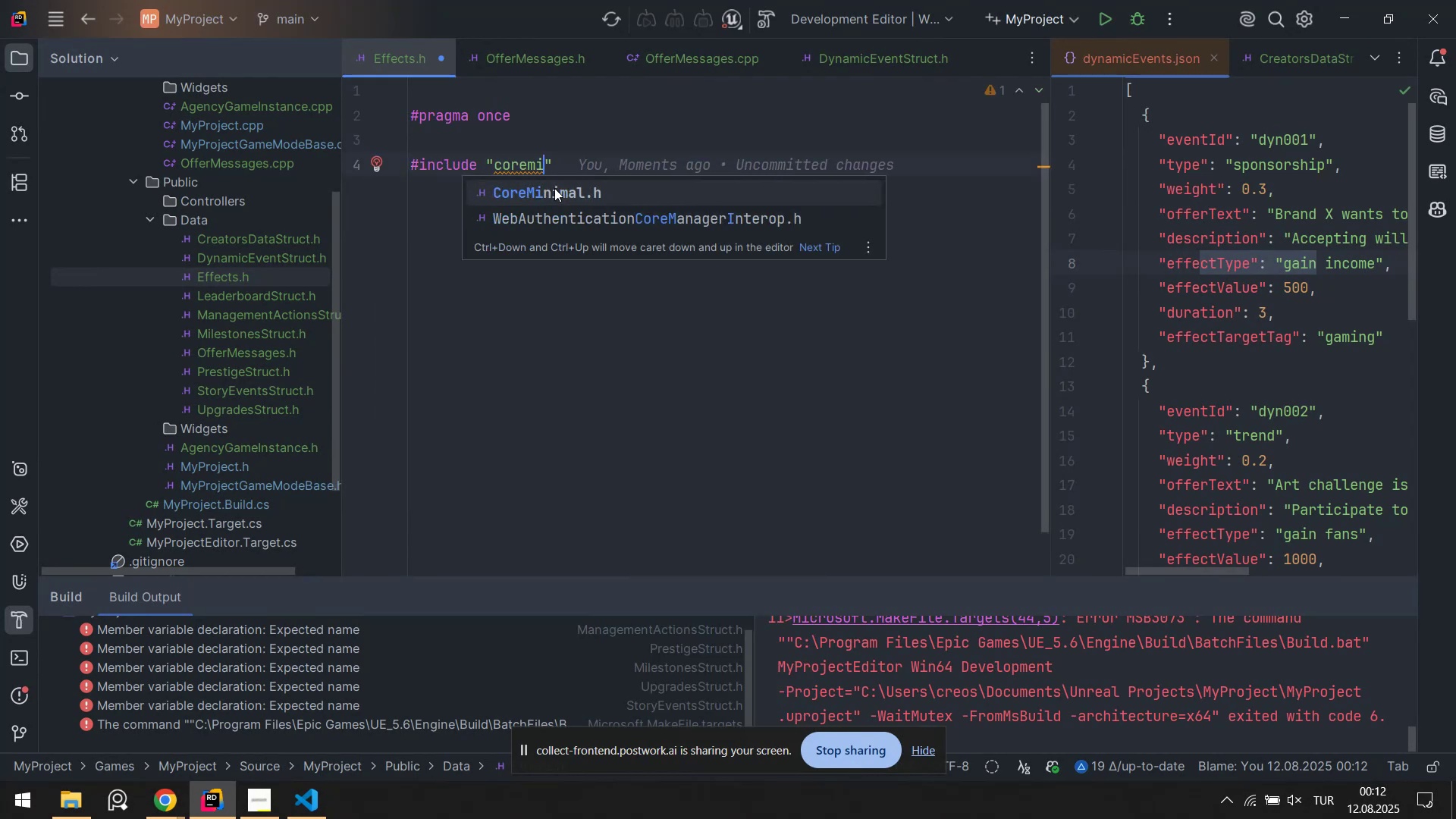 
key(Enter)
 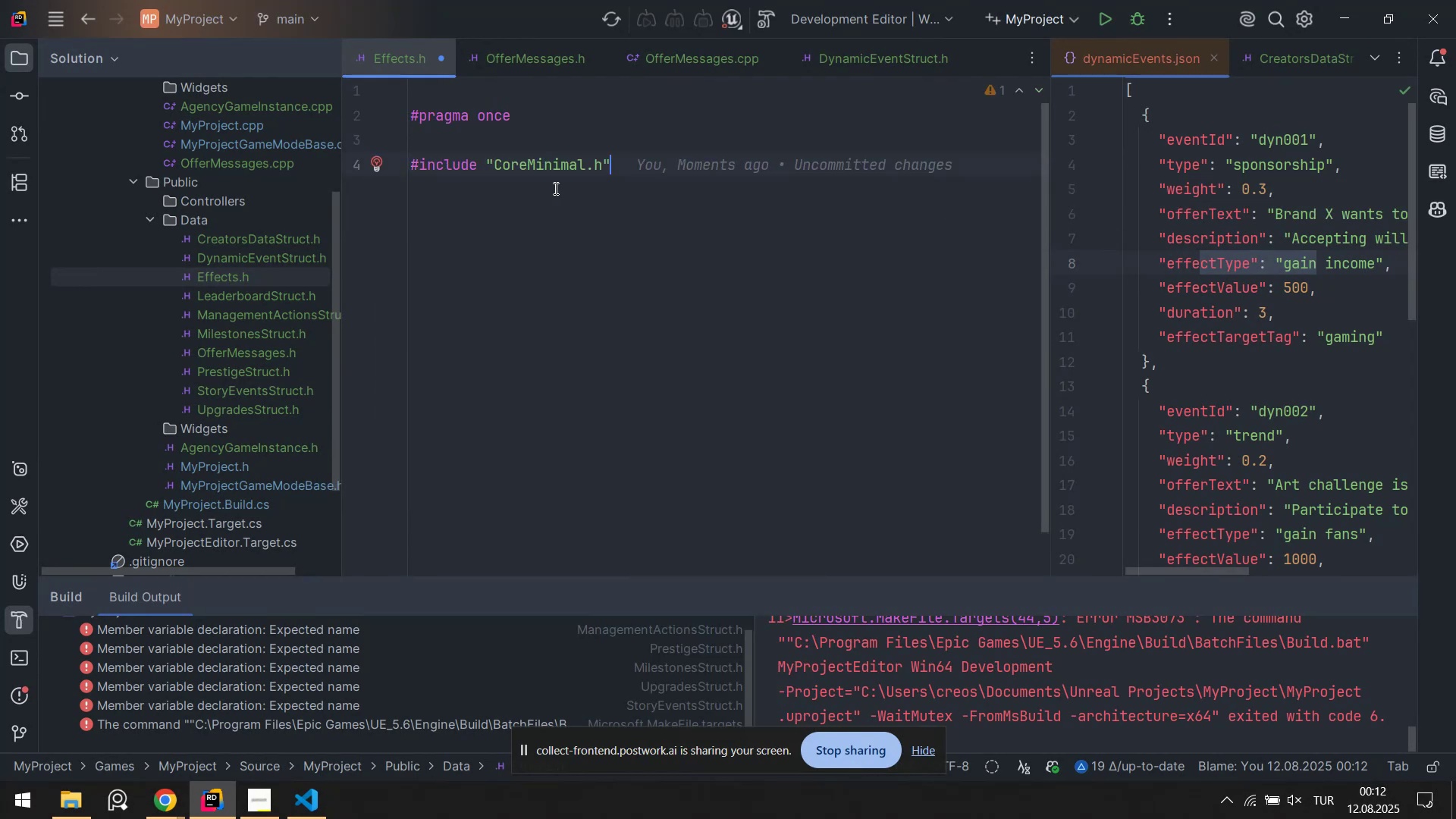 
key(Enter)
 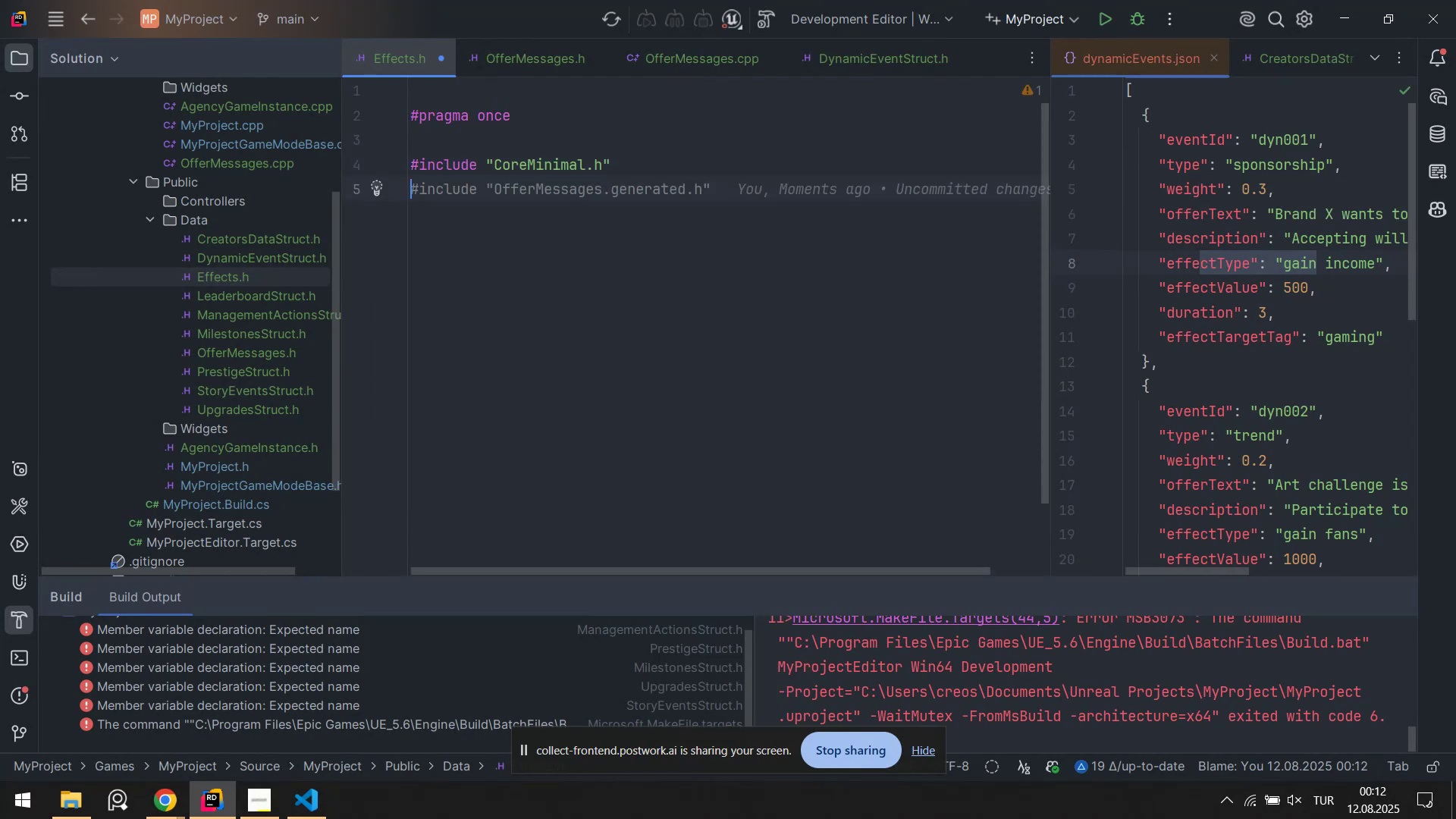 
key(Enter)
 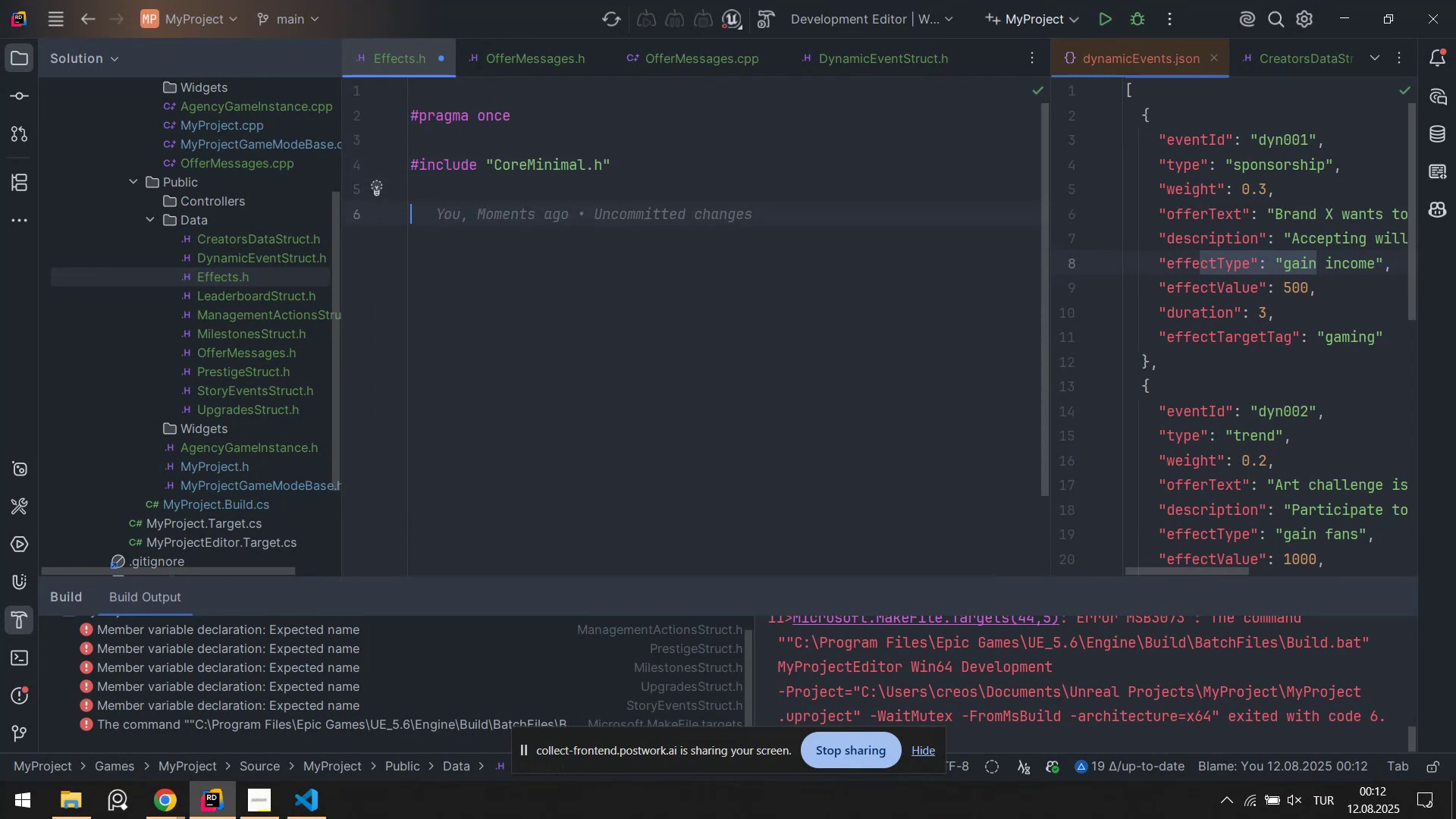 
type(UEnu)
key(Tab)
 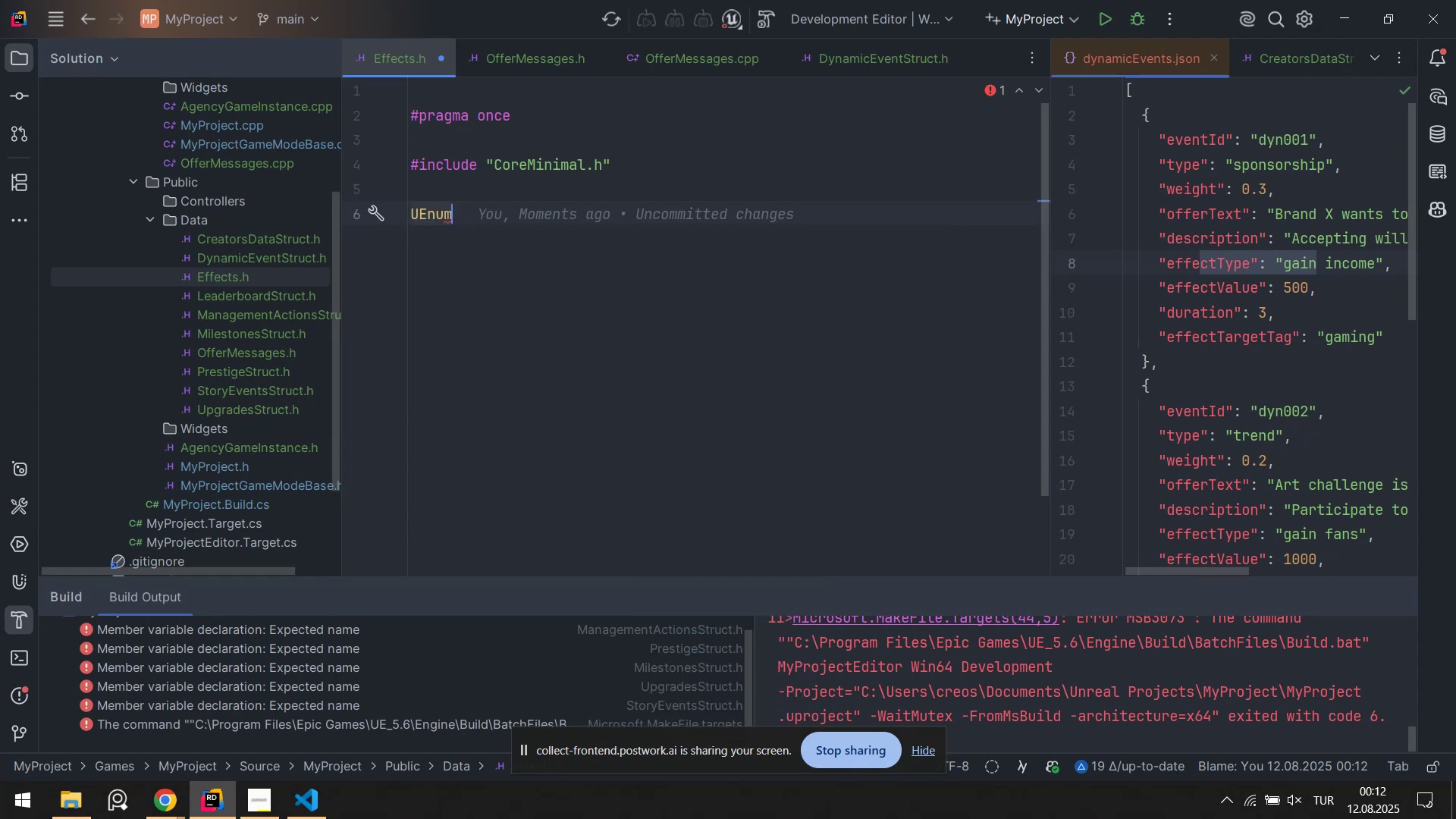 
wait(5.5)
 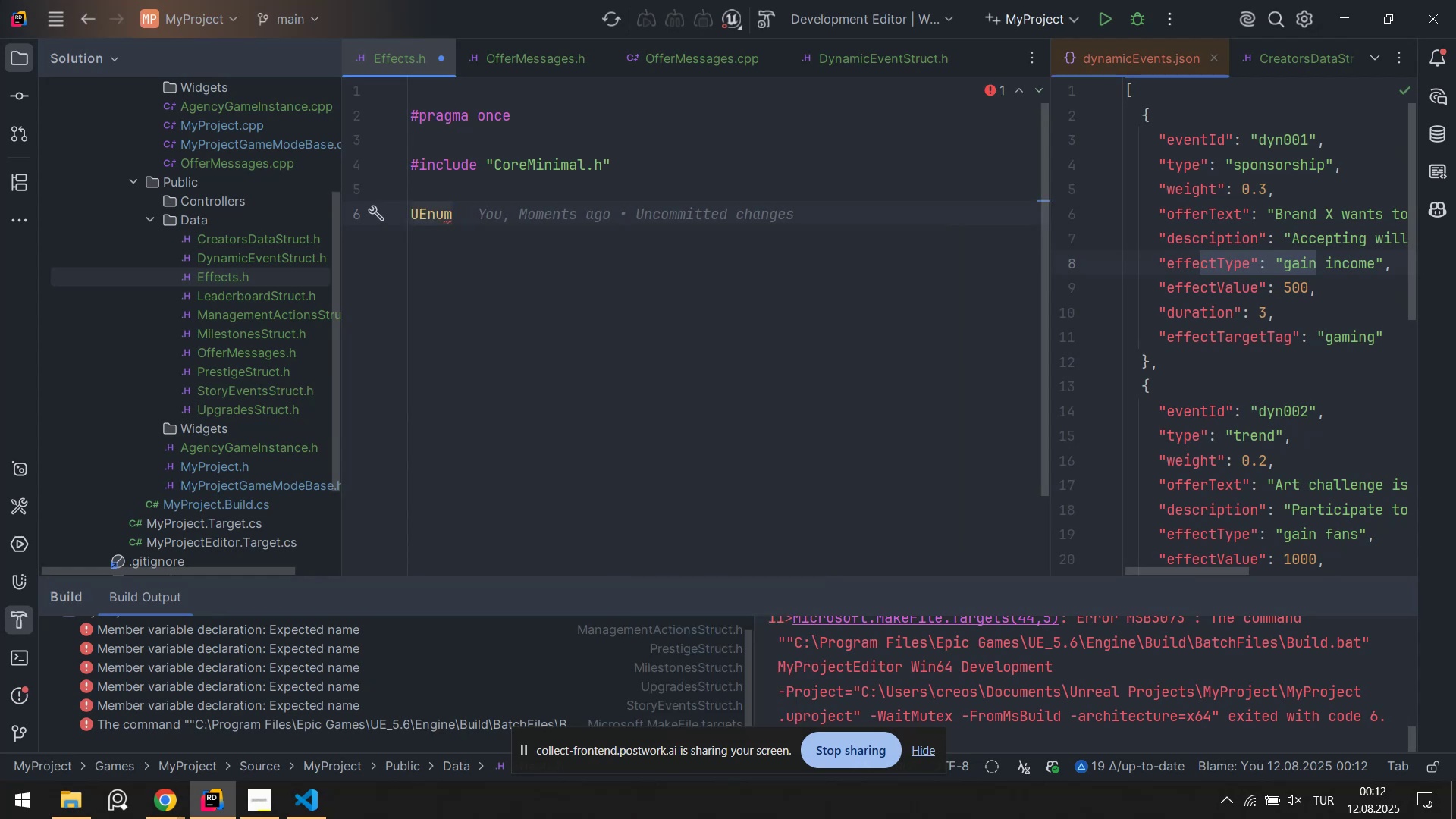 
key(Backspace)
 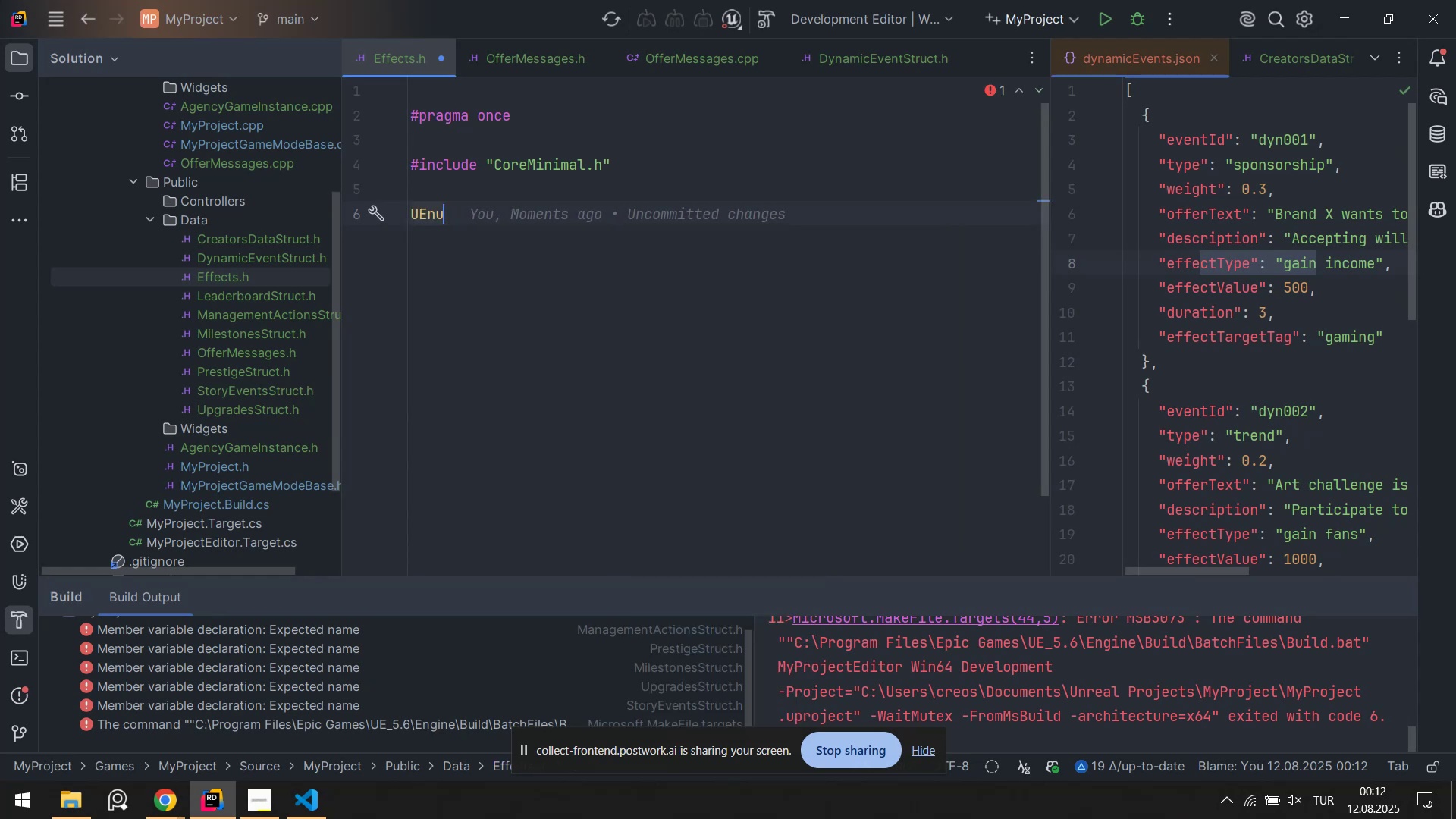 
key(Backspace)
 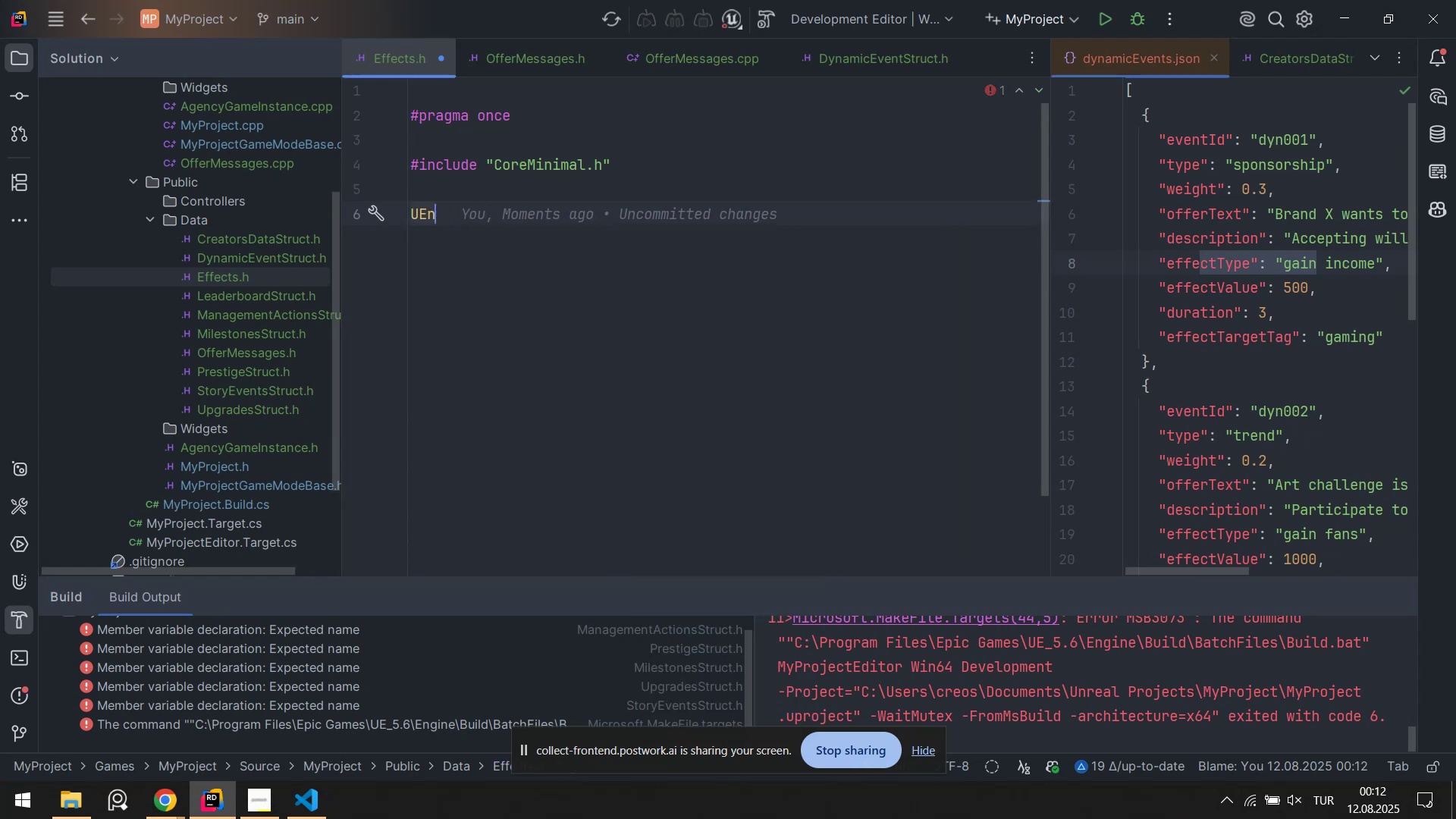 
key(CapsLock)
 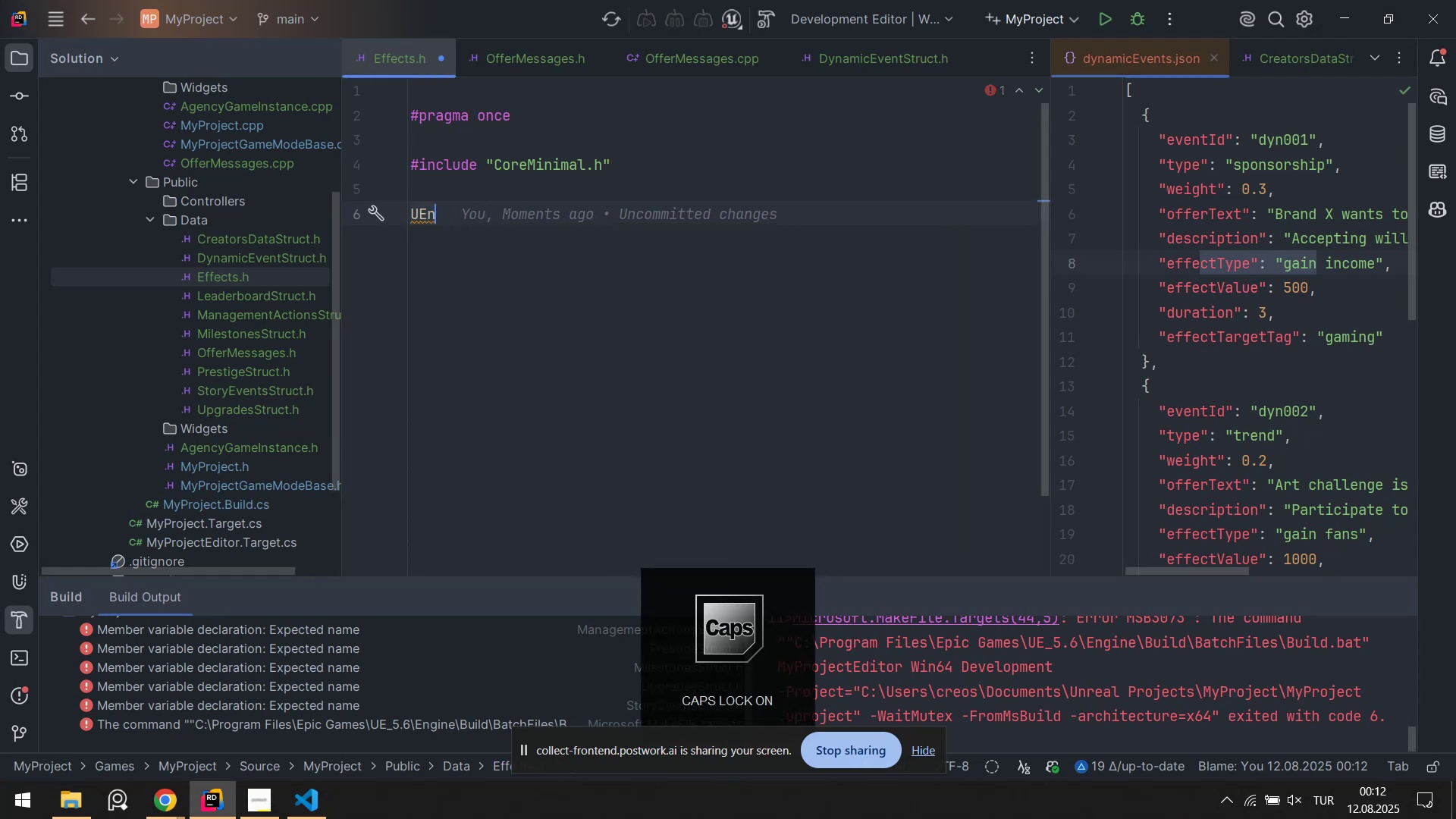 
key(Backspace)
 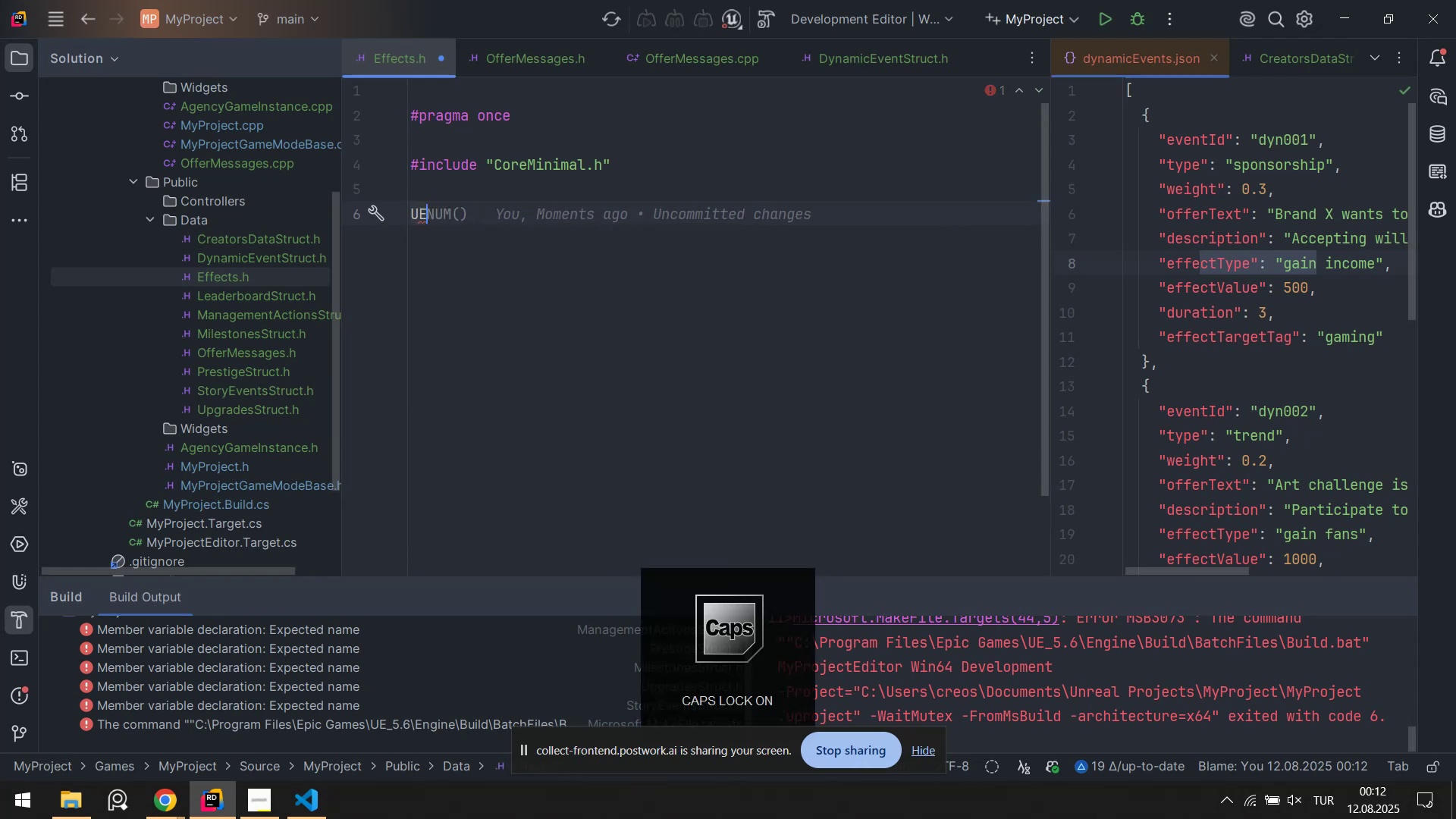 
key(N)
 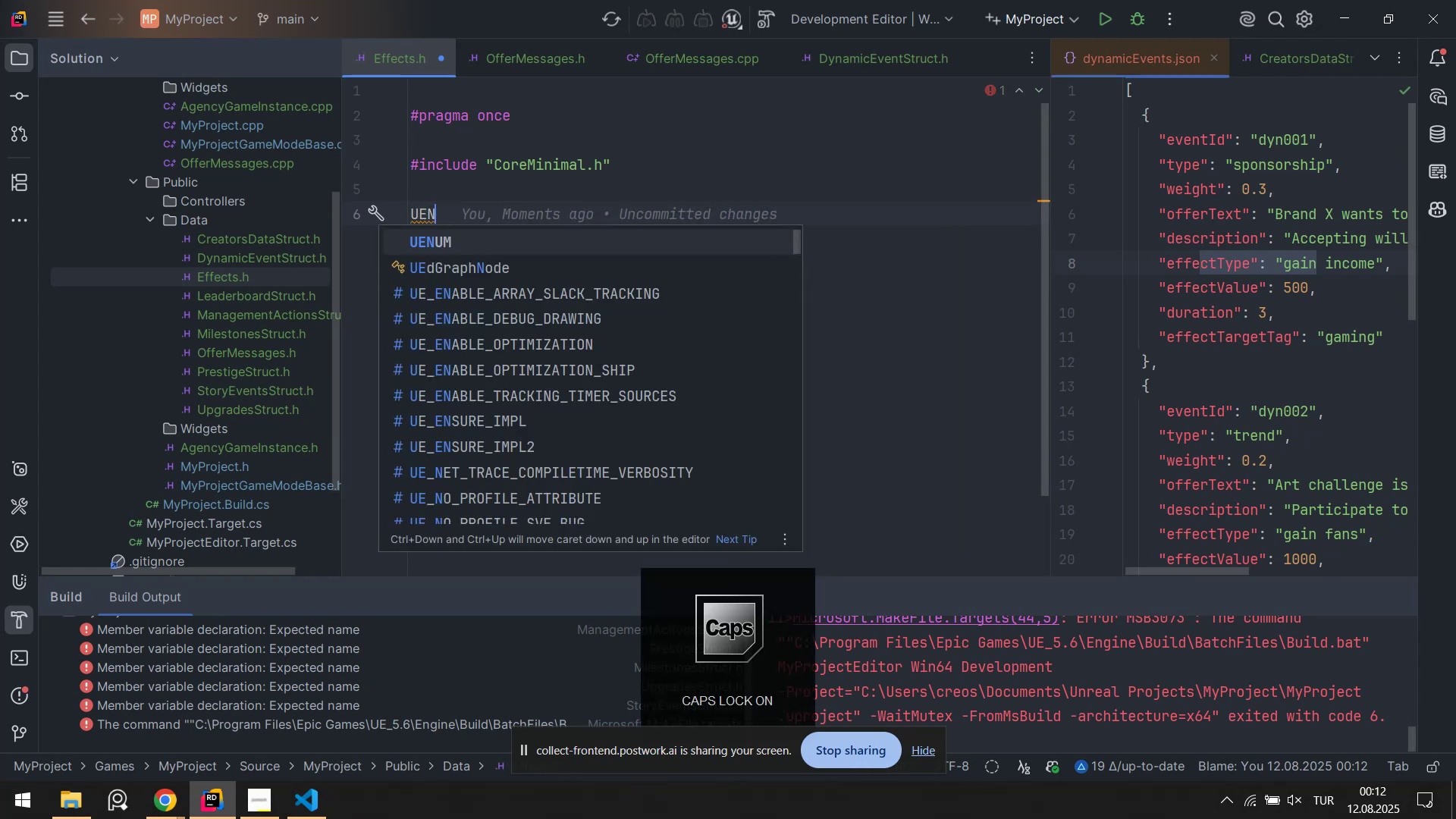 
key(CapsLock)
 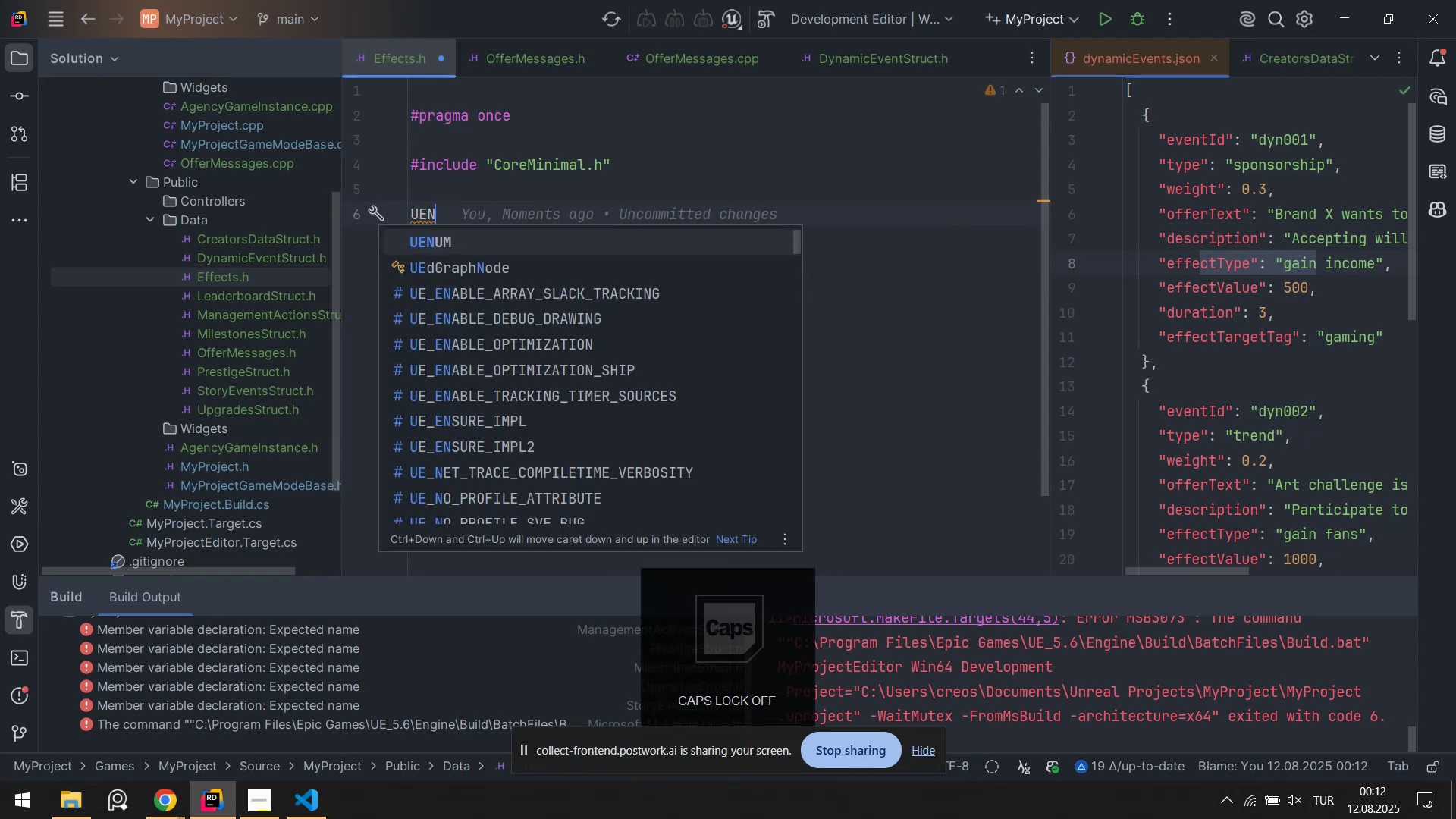 
key(Tab)
 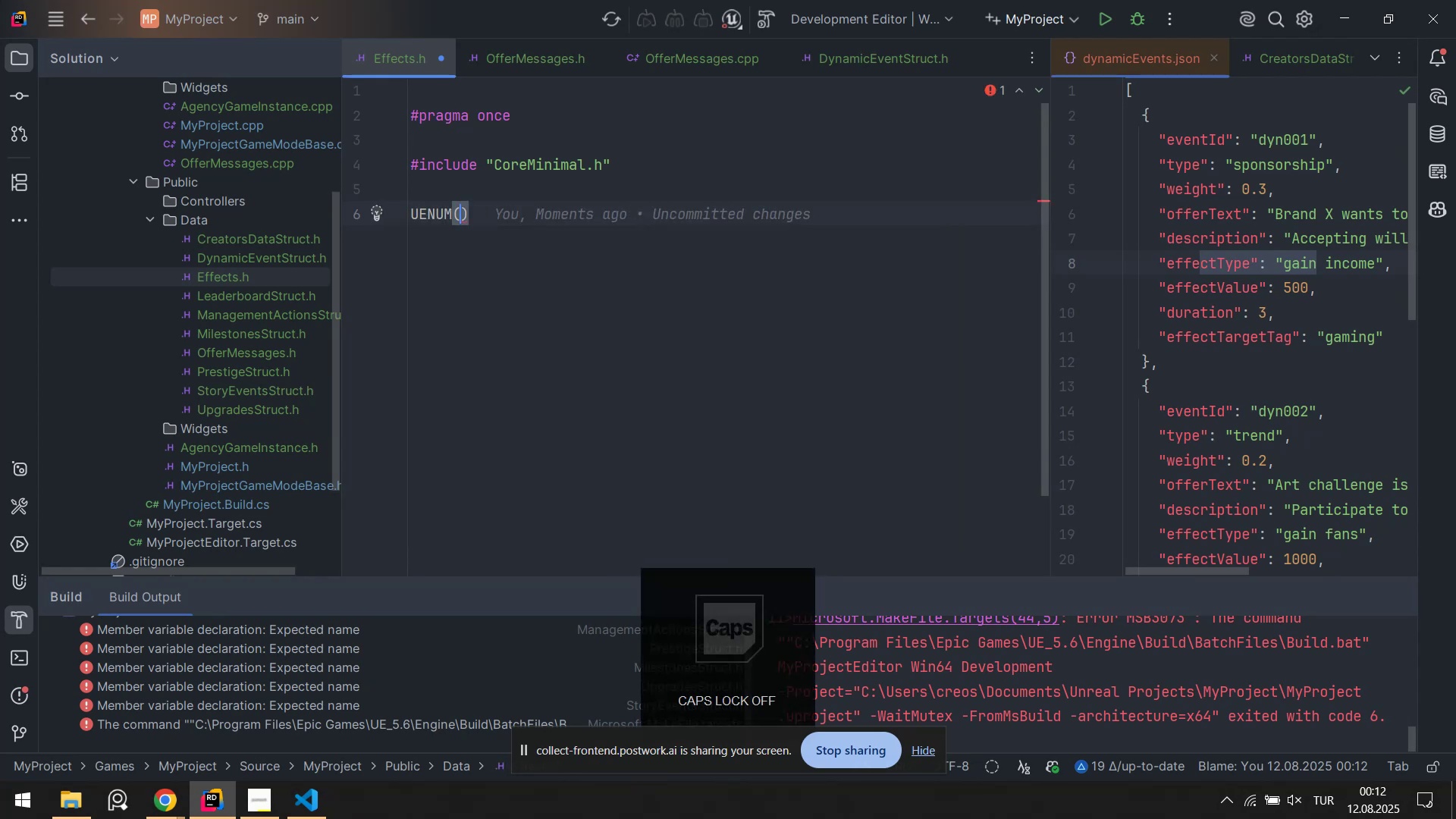 
key(ArrowRight)
 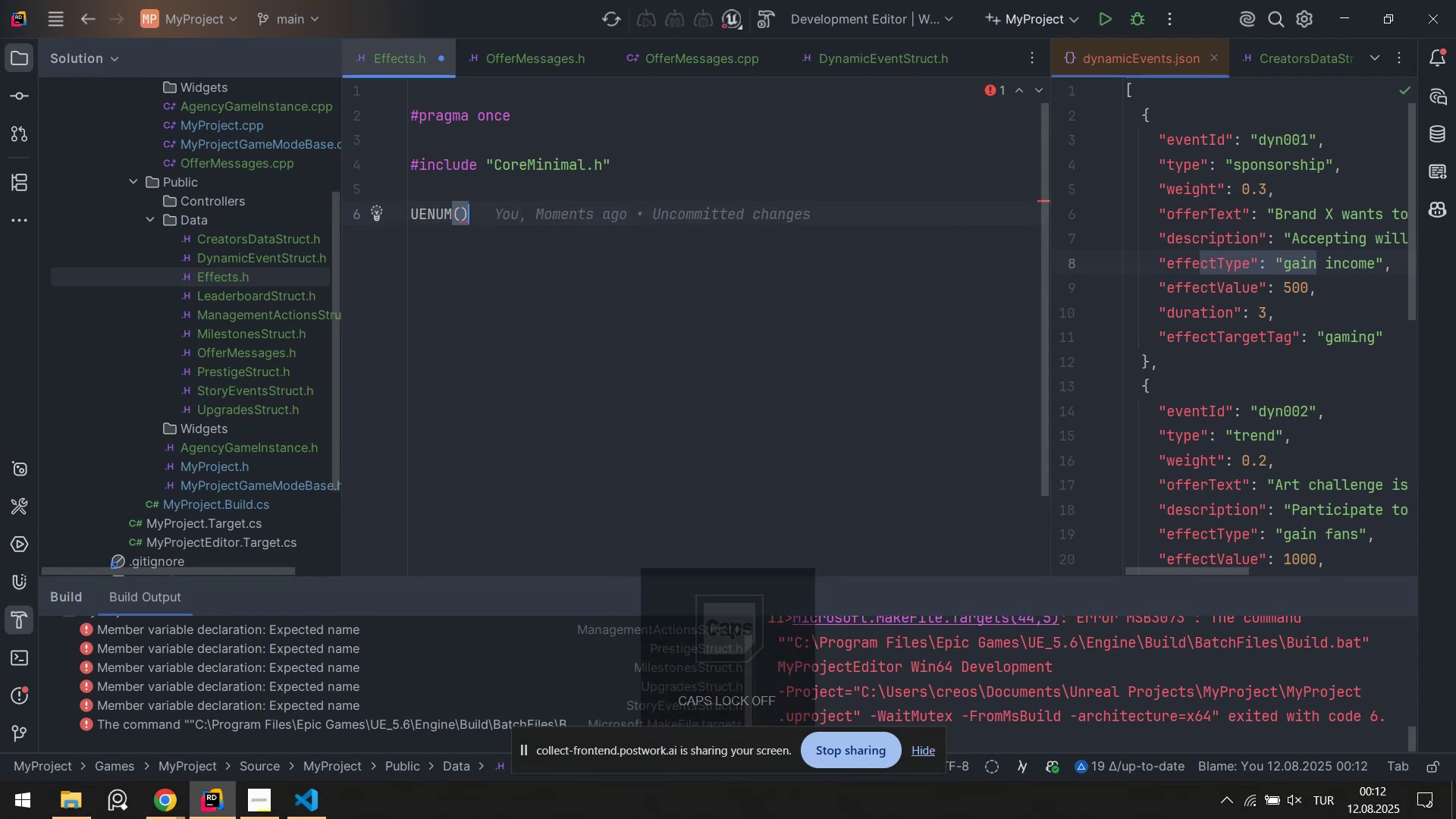 
key(Enter)
 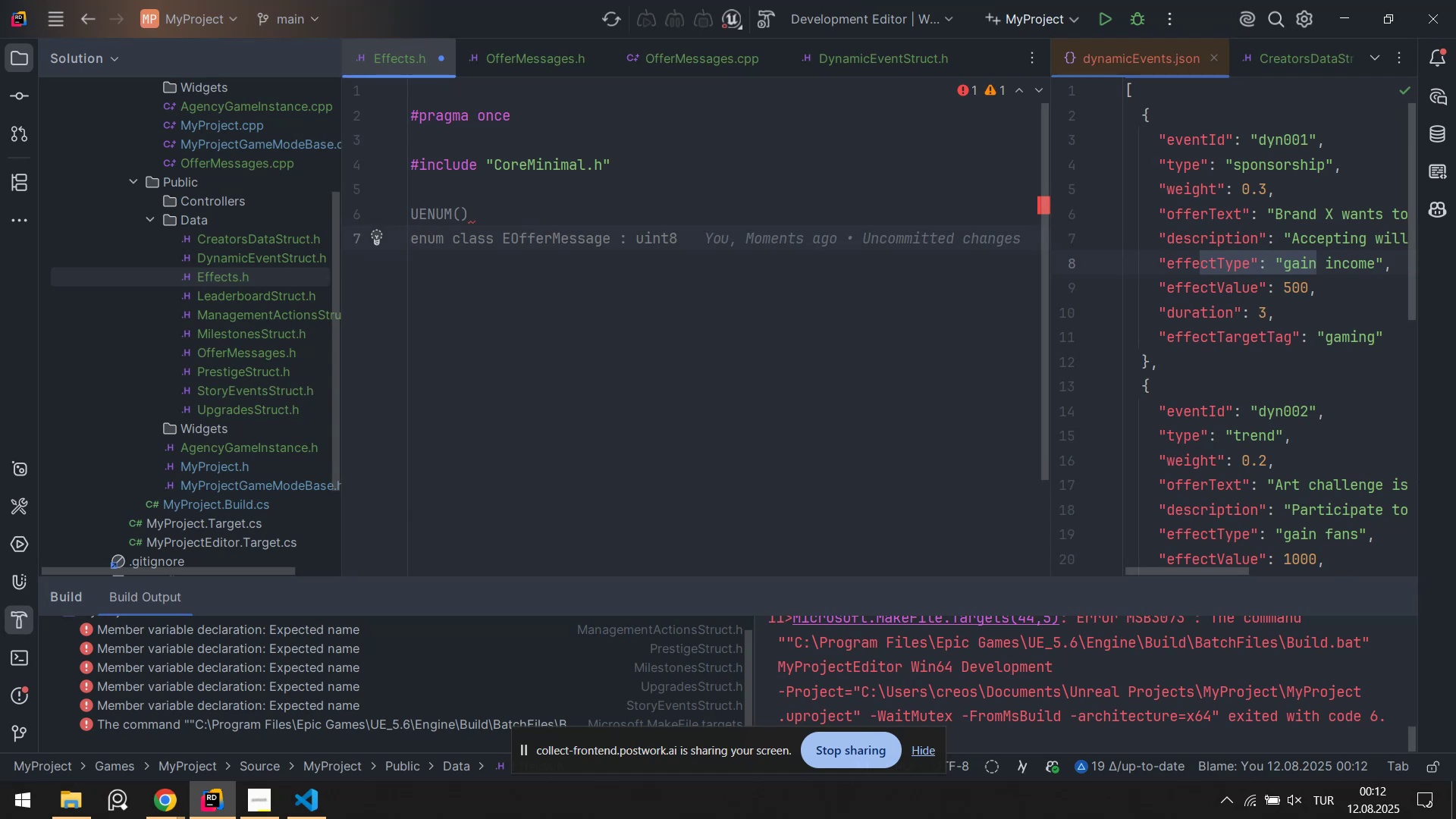 
type(enum)
 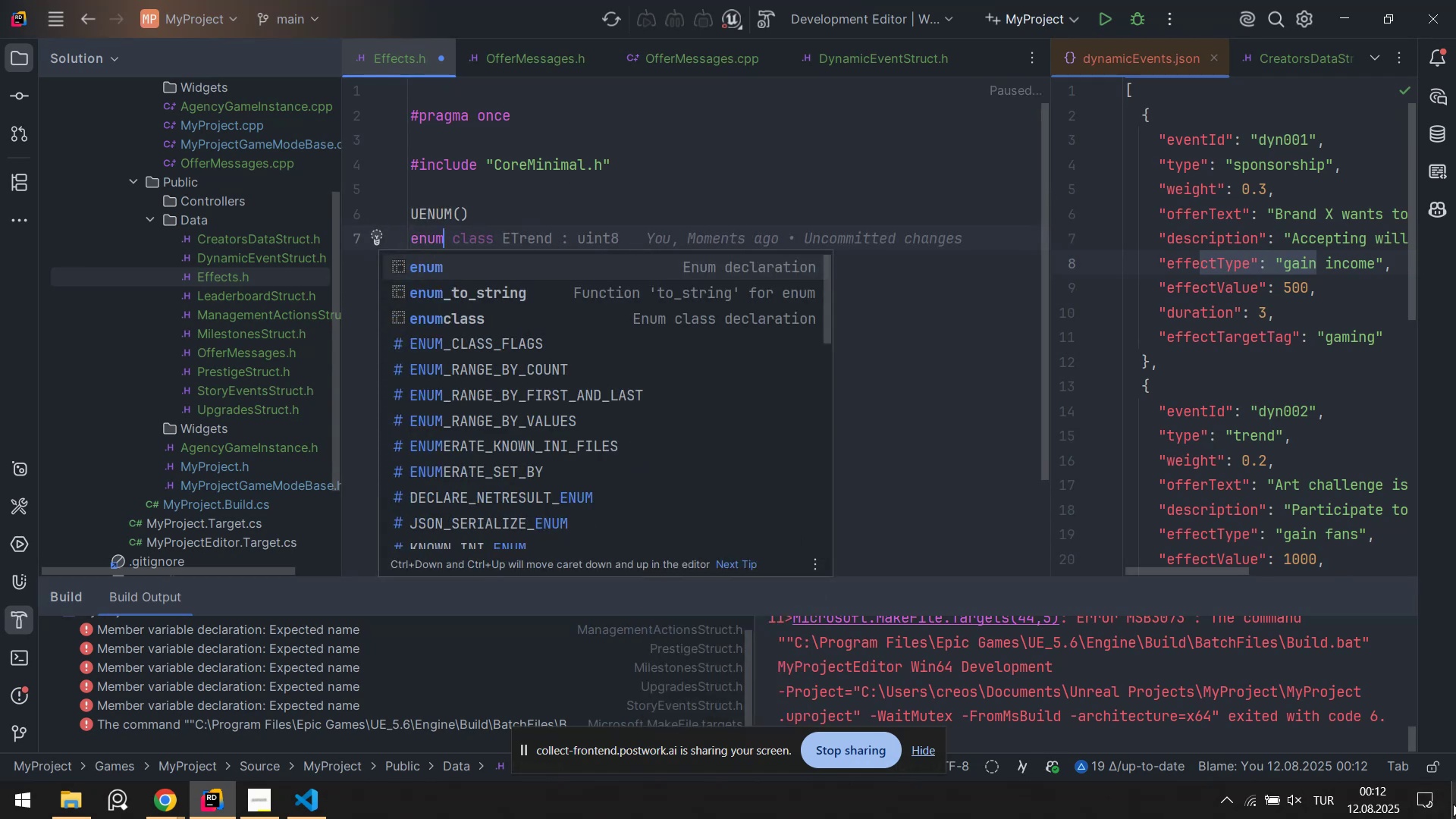 
left_click([221, 280])
 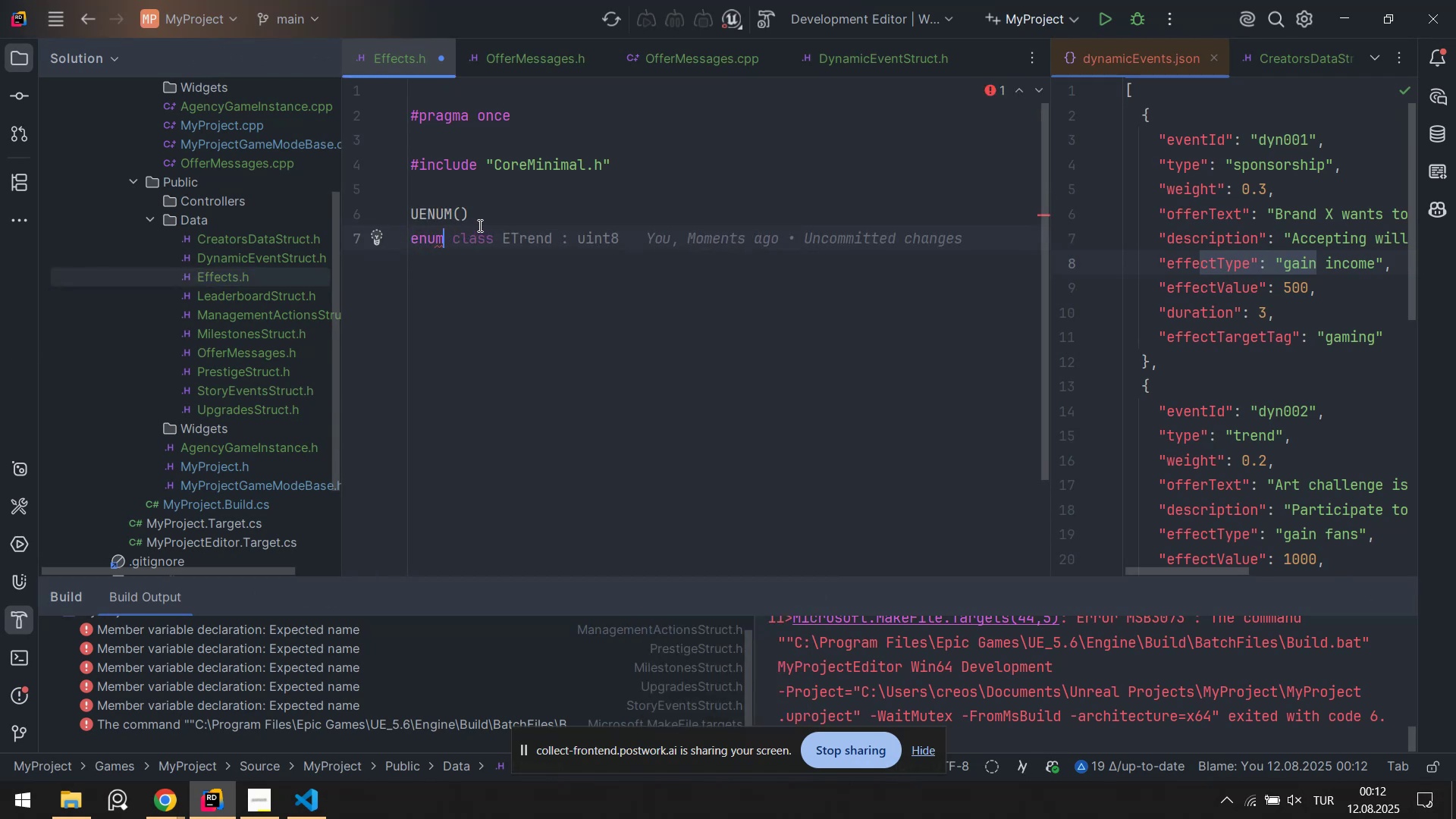 
type( class EEffects)
key(Backspace)
type( )
key(Backspace)
type(Types>)
key(Backspace)
type( > )
key(Tab)
 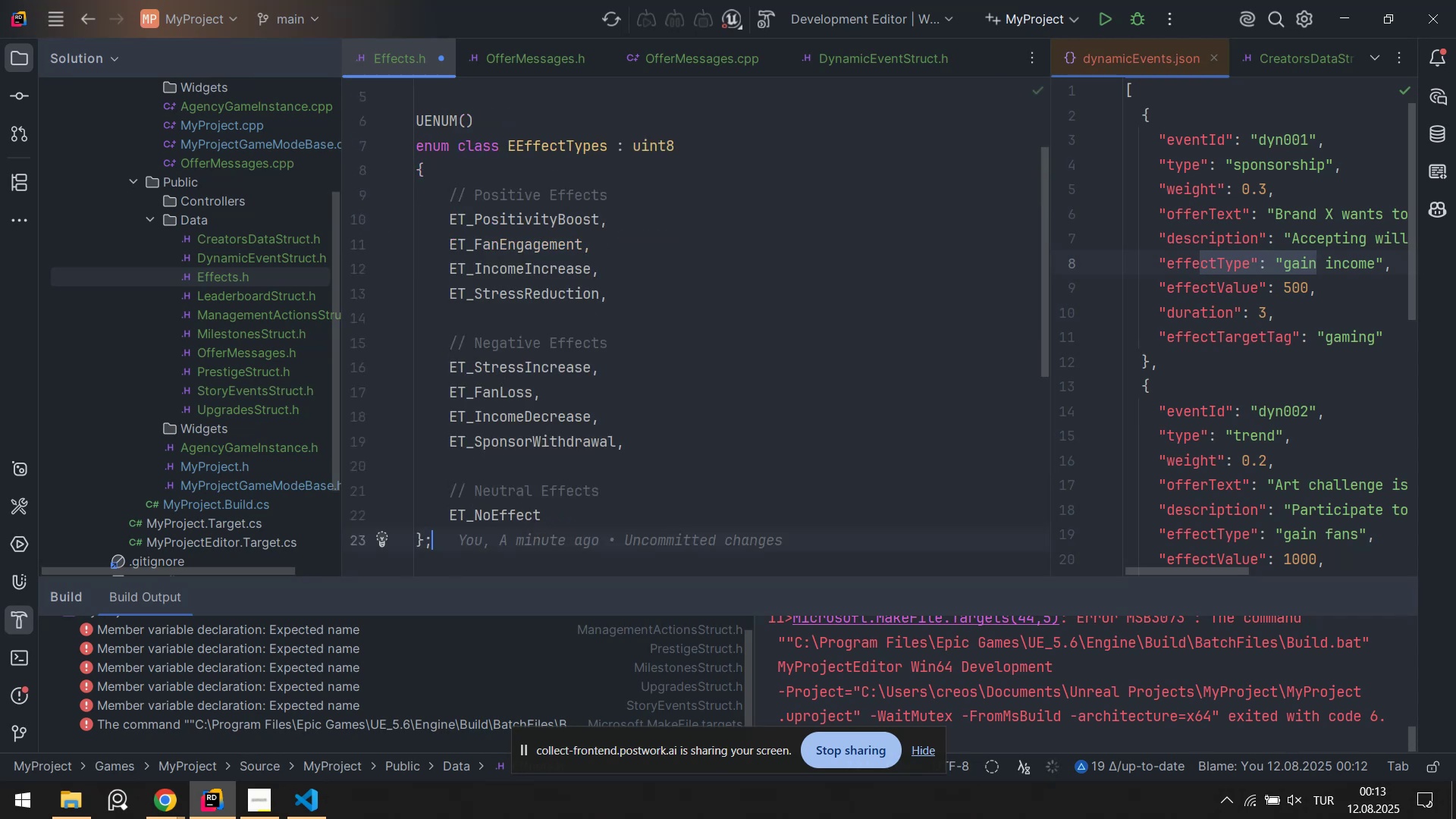 
key(Control+ControlLeft)
 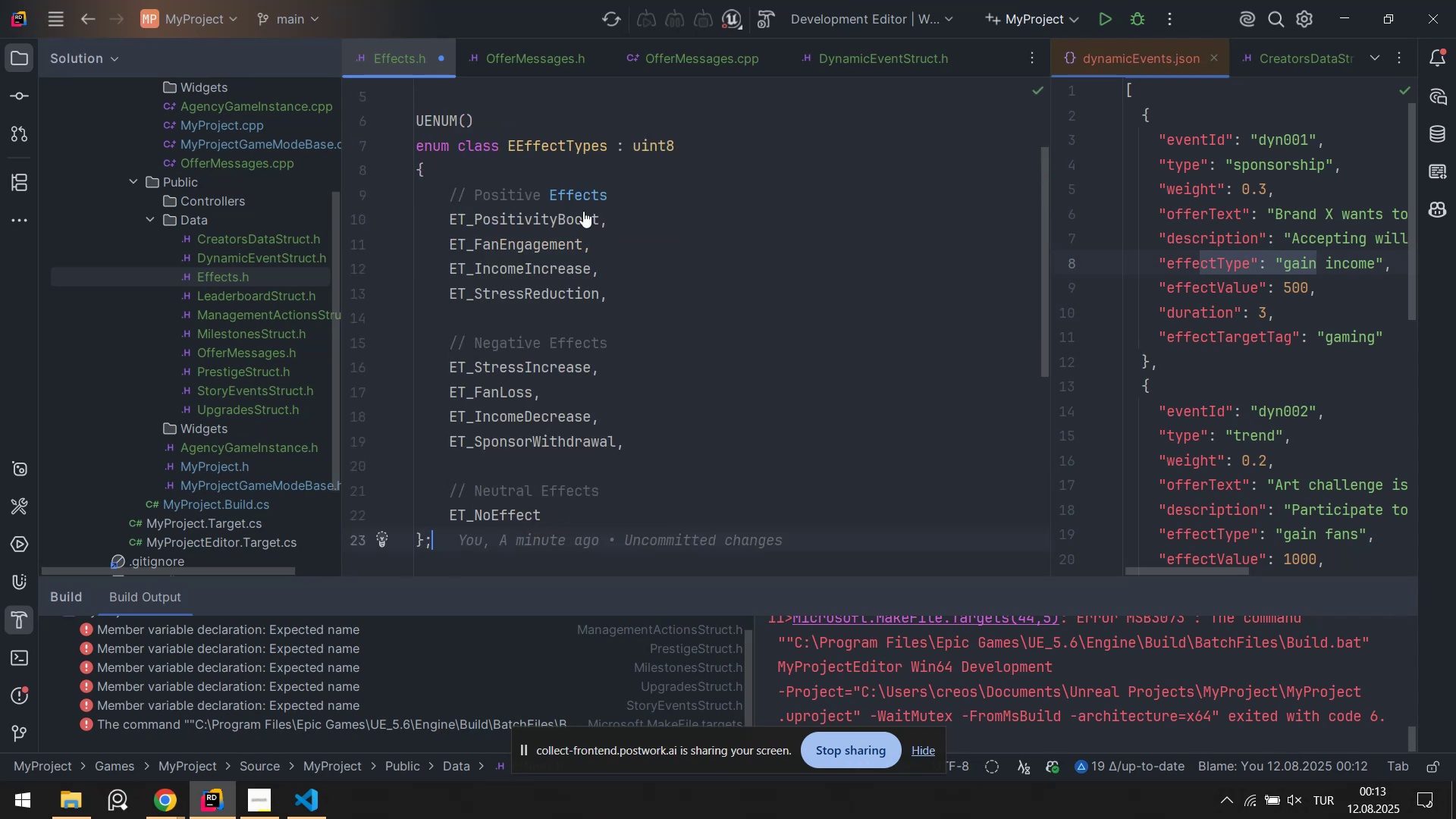 
key(Control+S)
 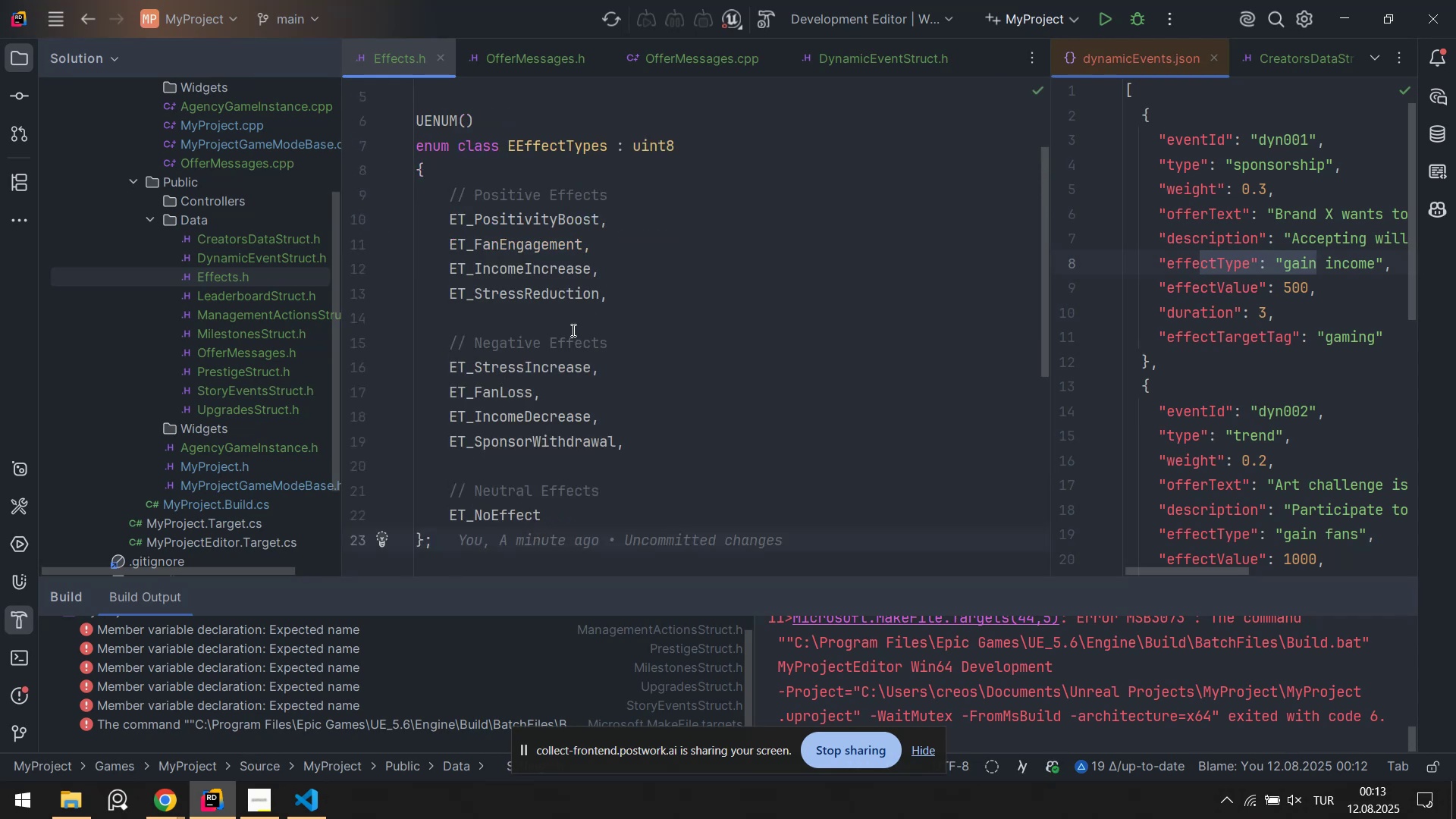 
key(Enter)
 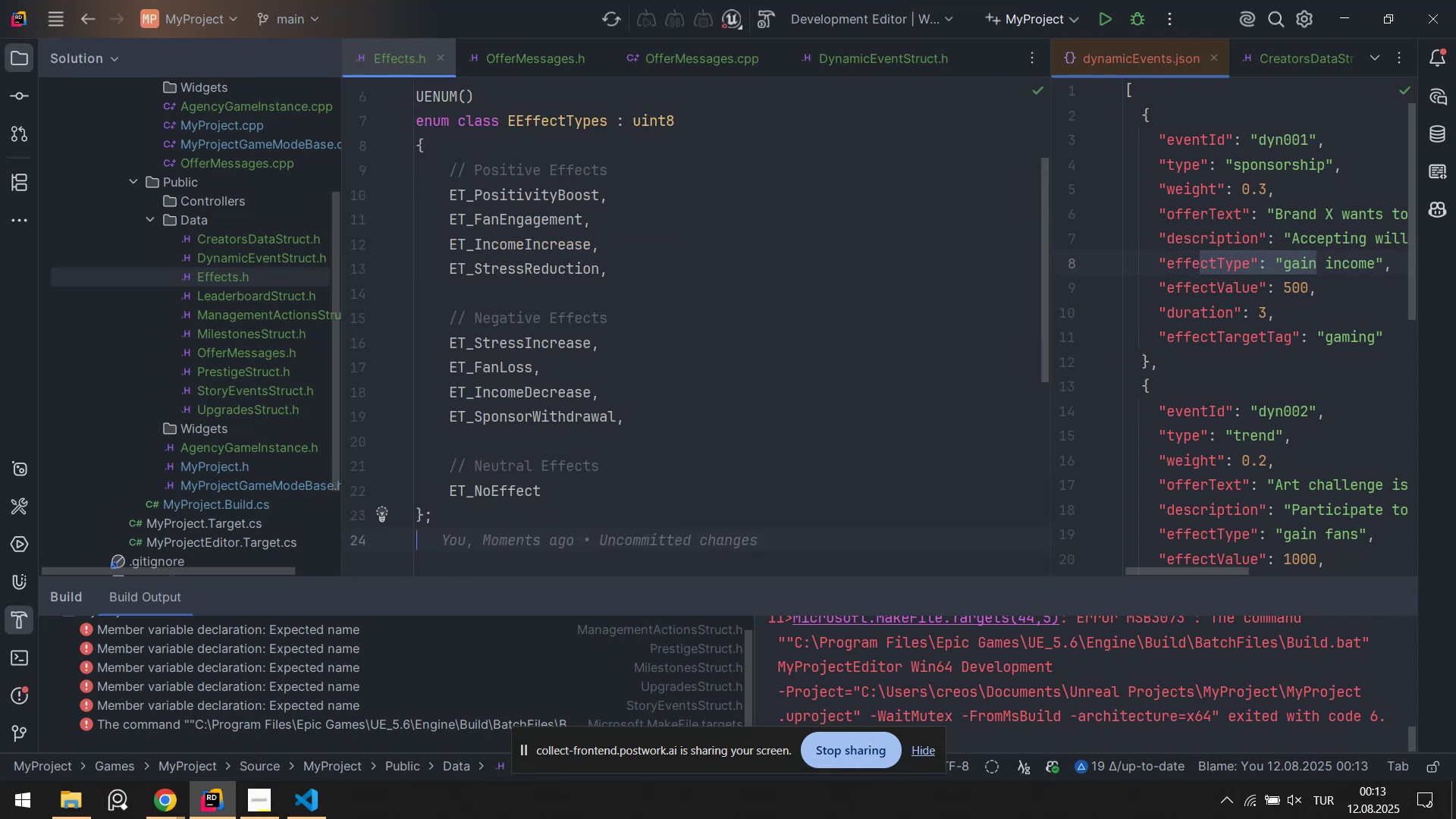 
key(Enter)
 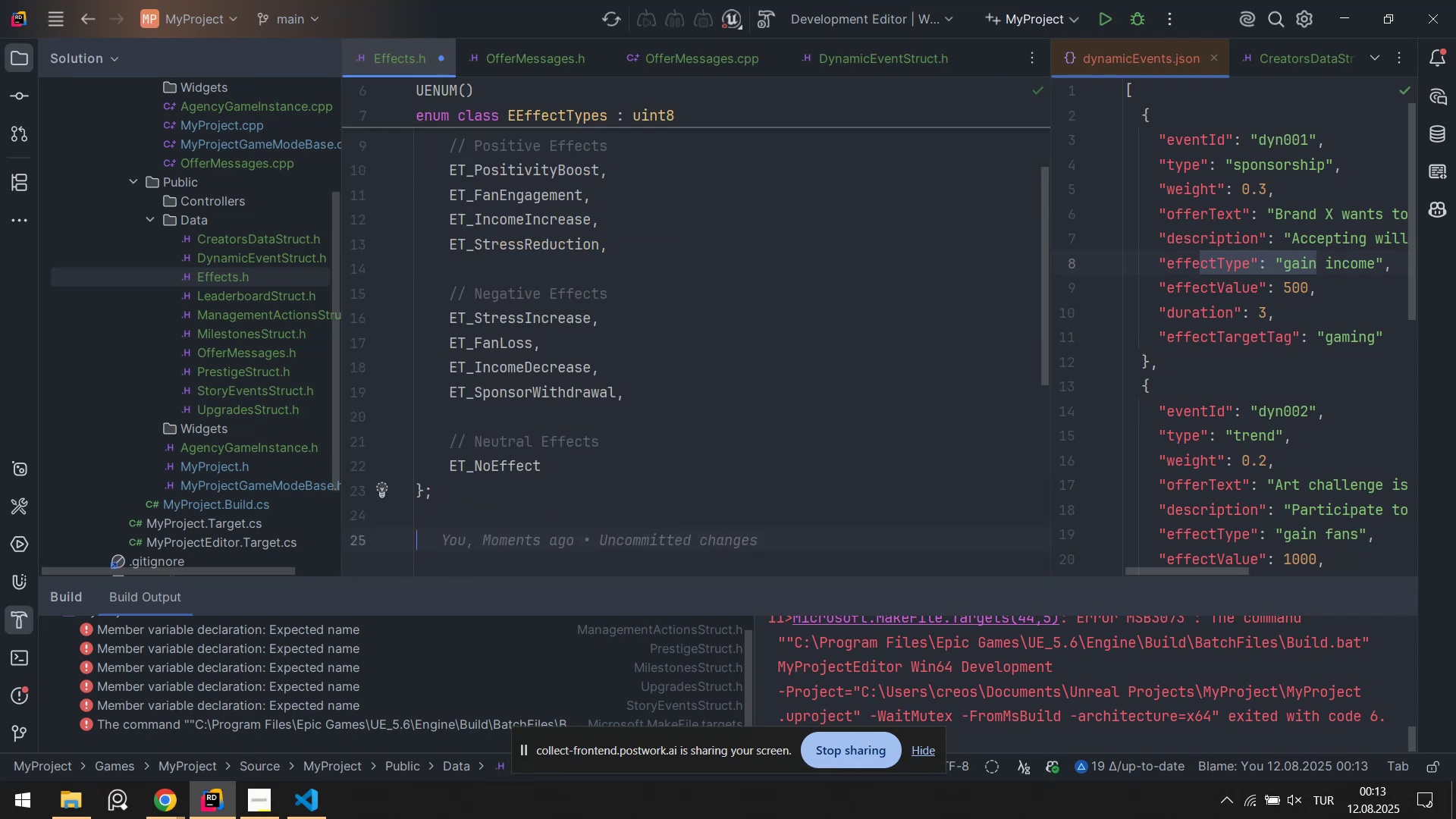 
key(CapsLock)
 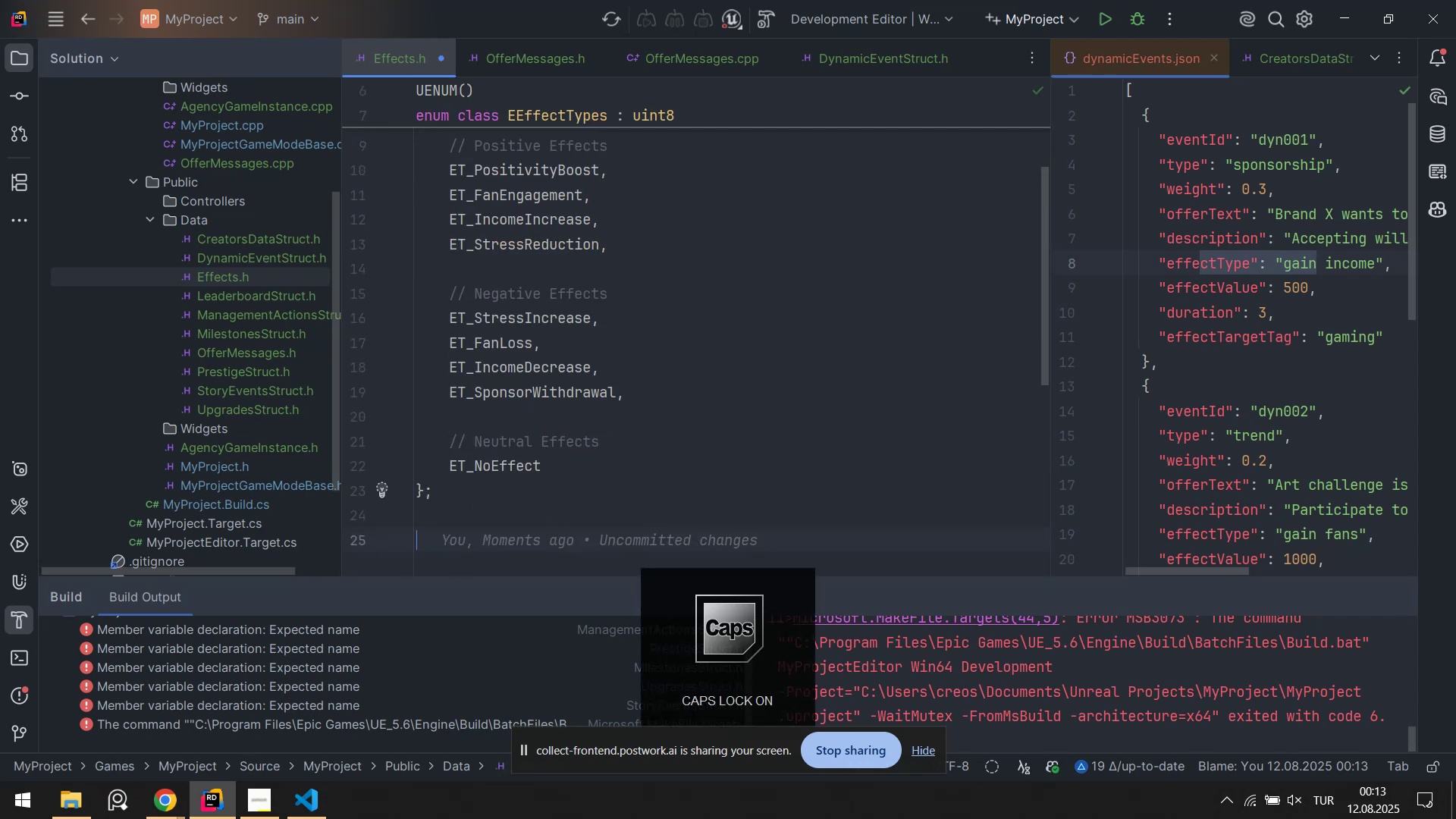 
key(U)
 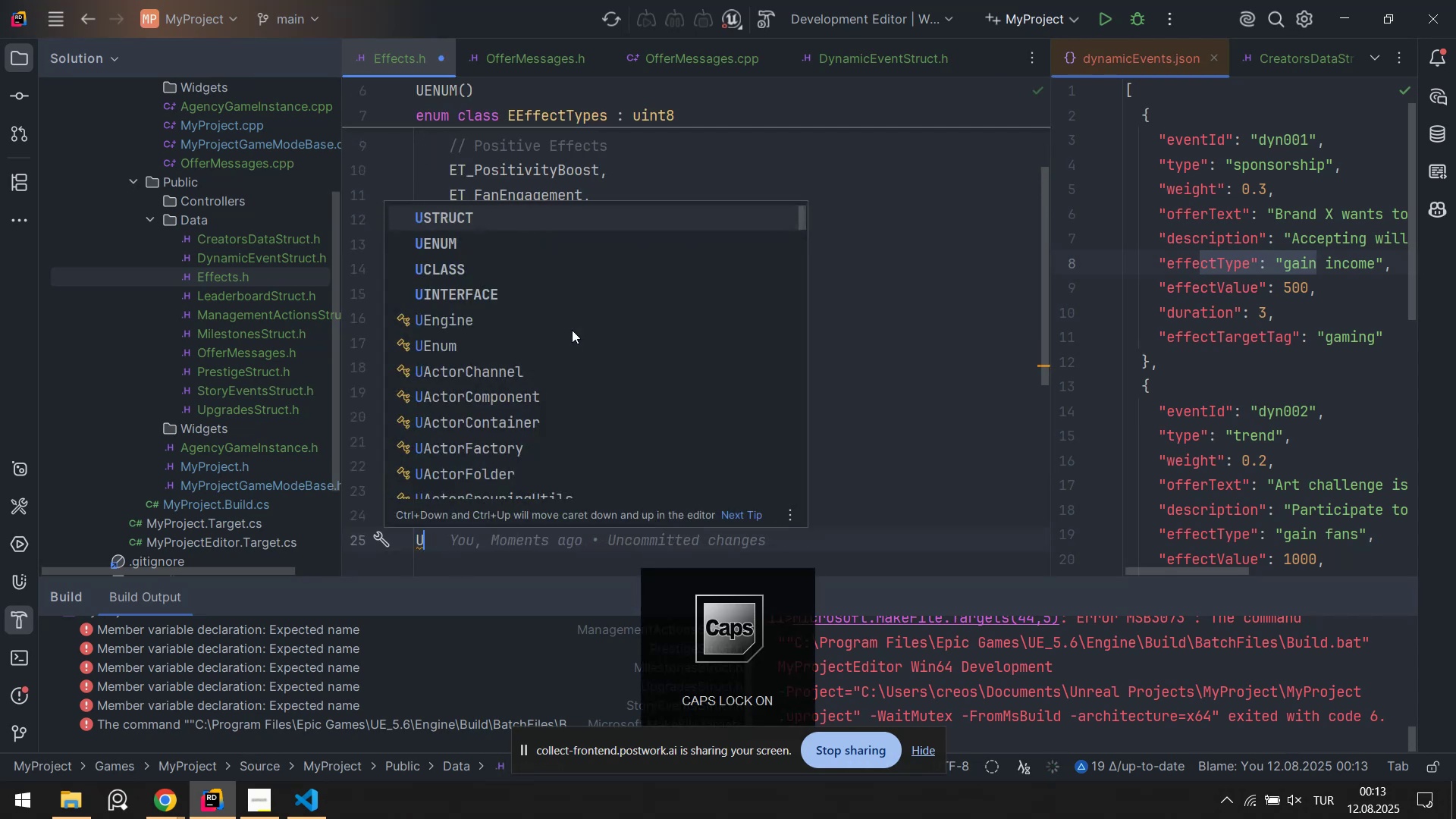 
key(CapsLock)
 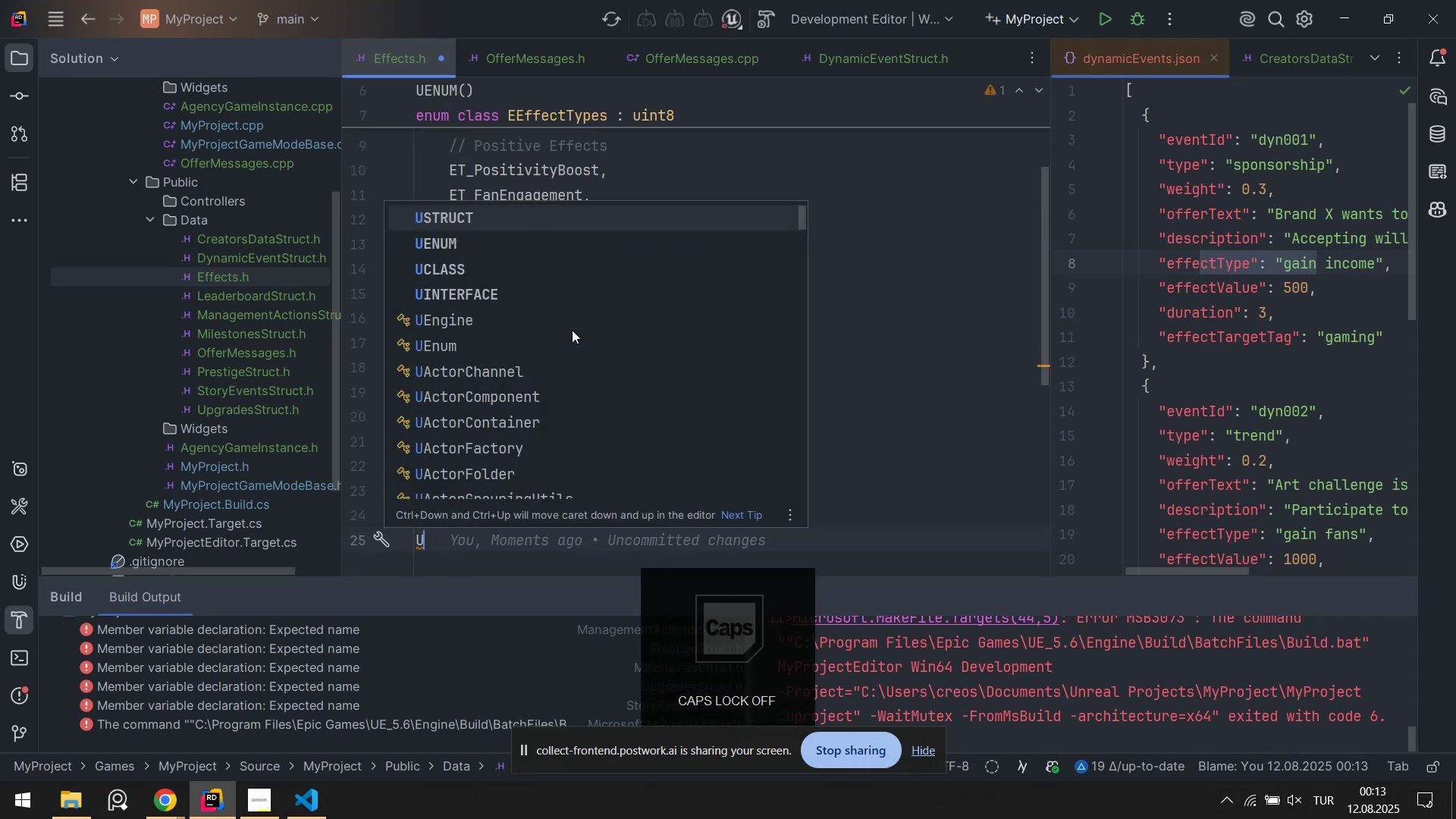 
key(ArrowDown)
 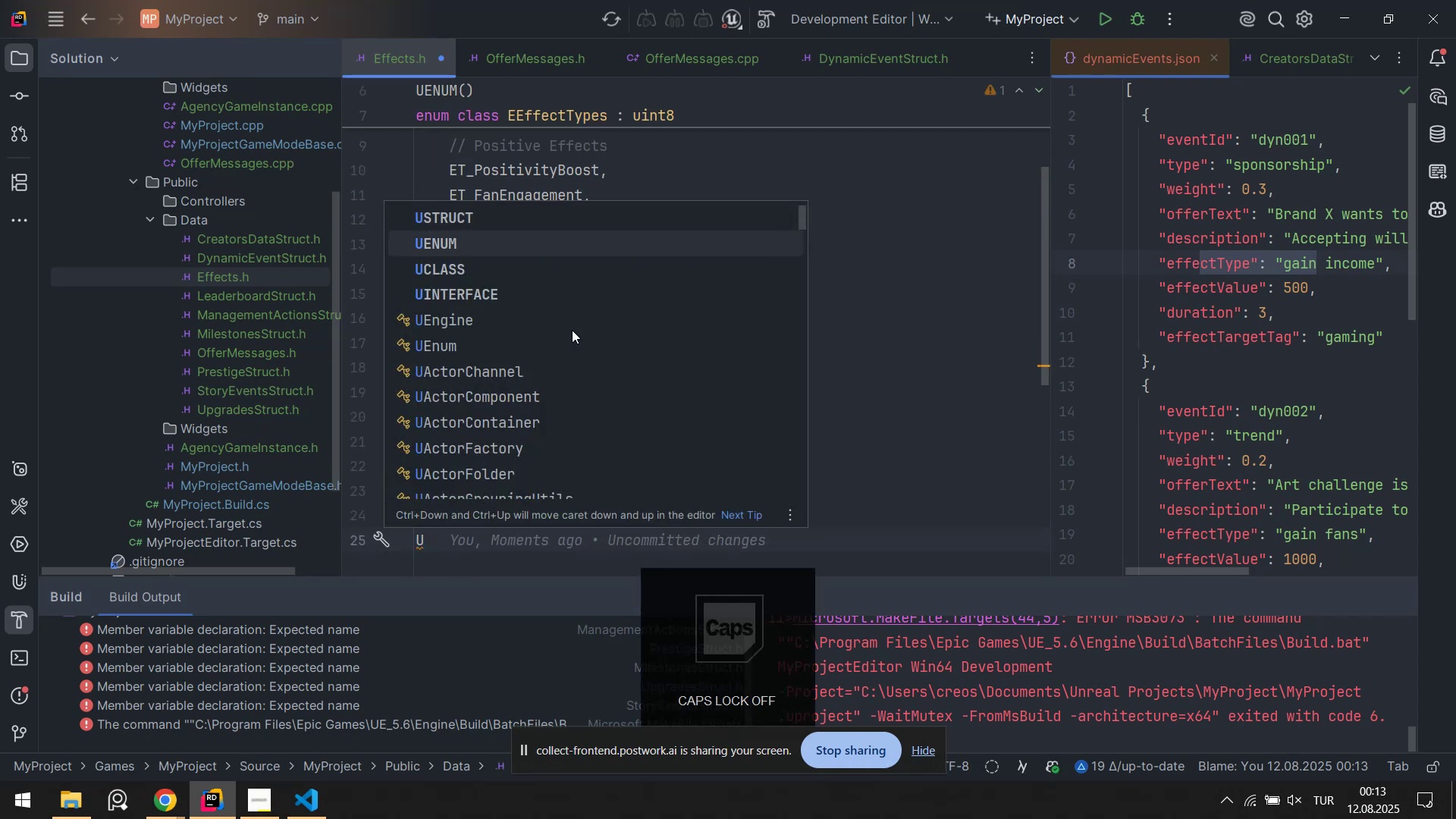 
key(Enter)
 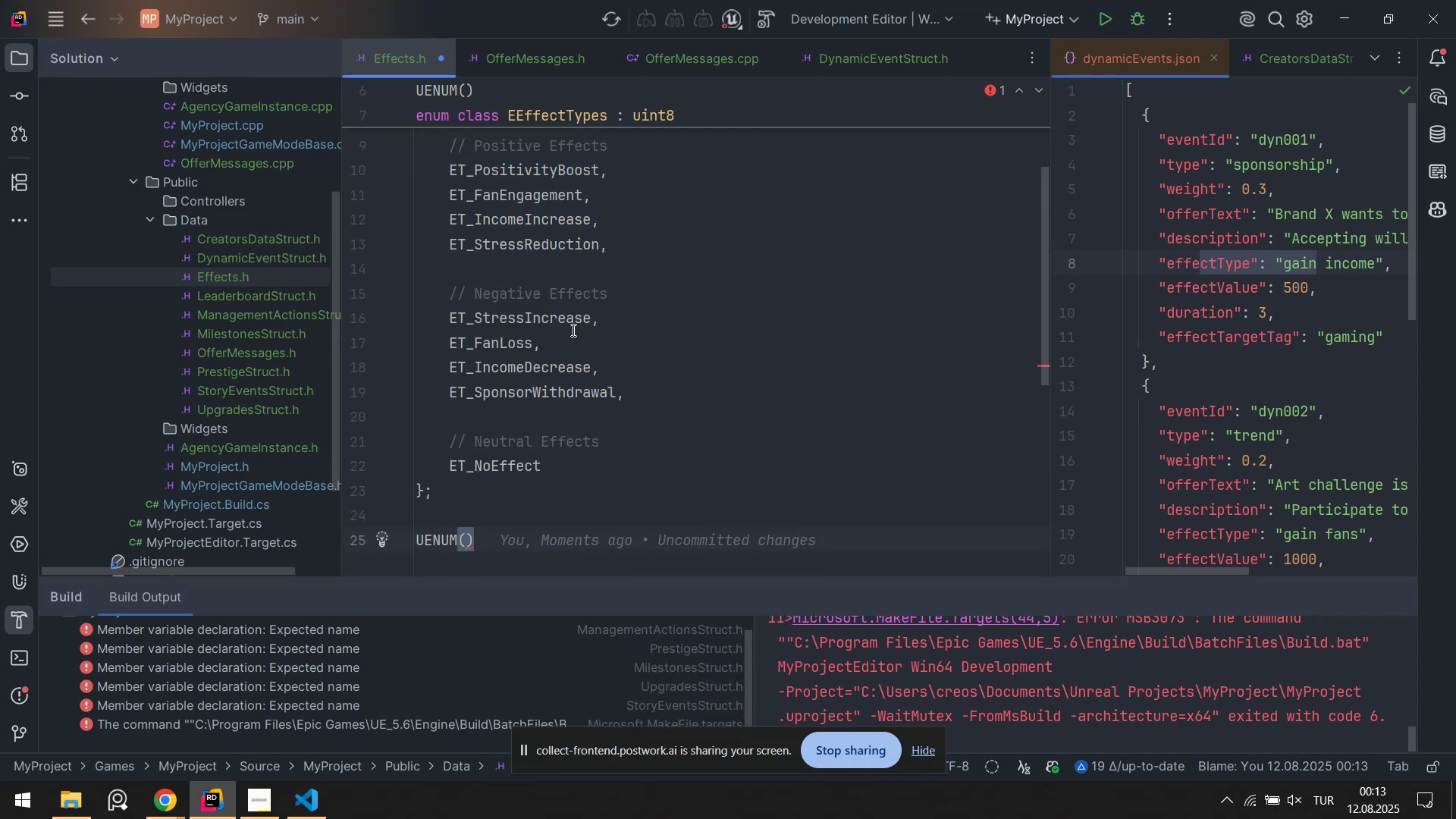 
key(ArrowRight)
 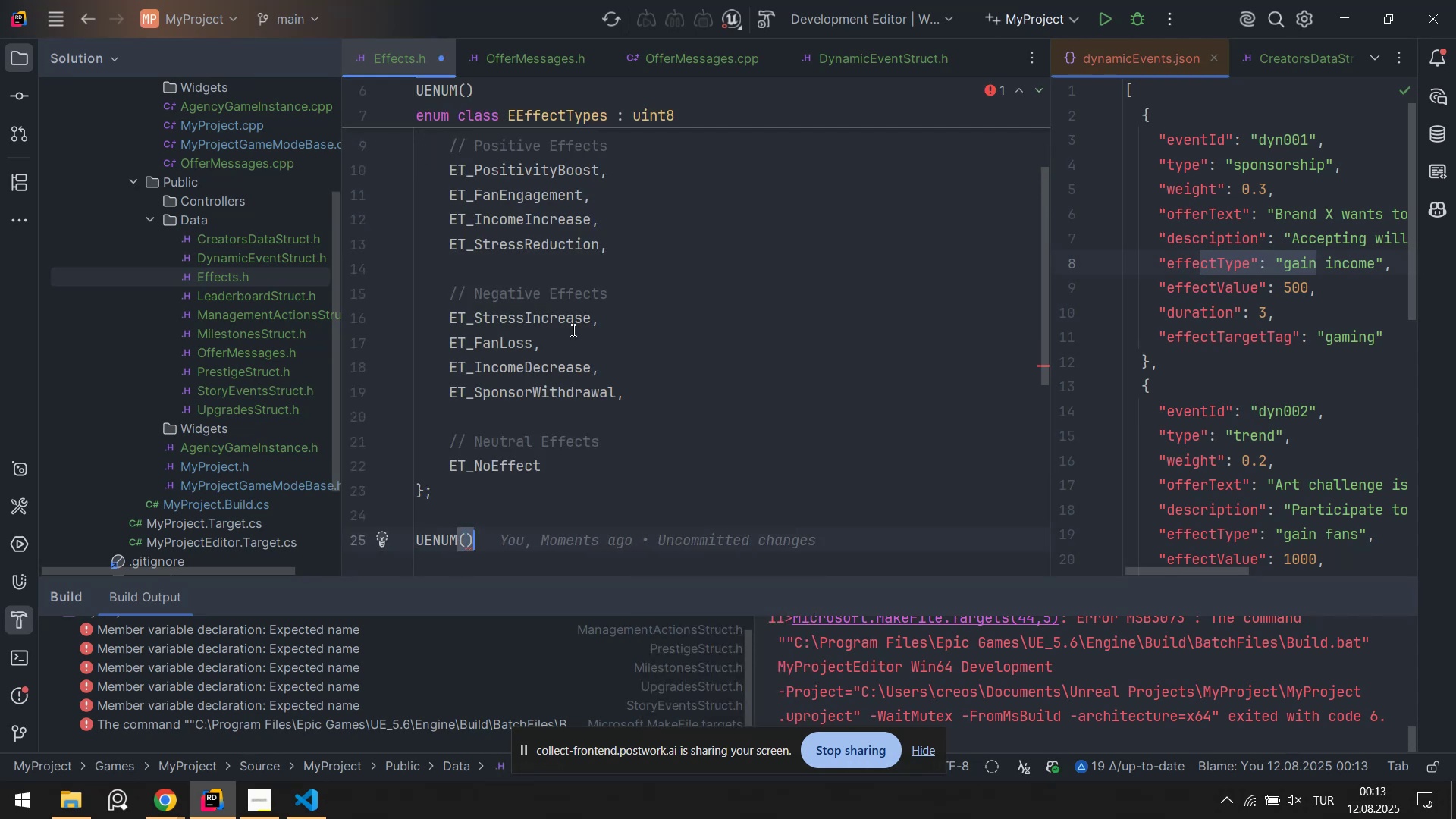 
key(Enter)
 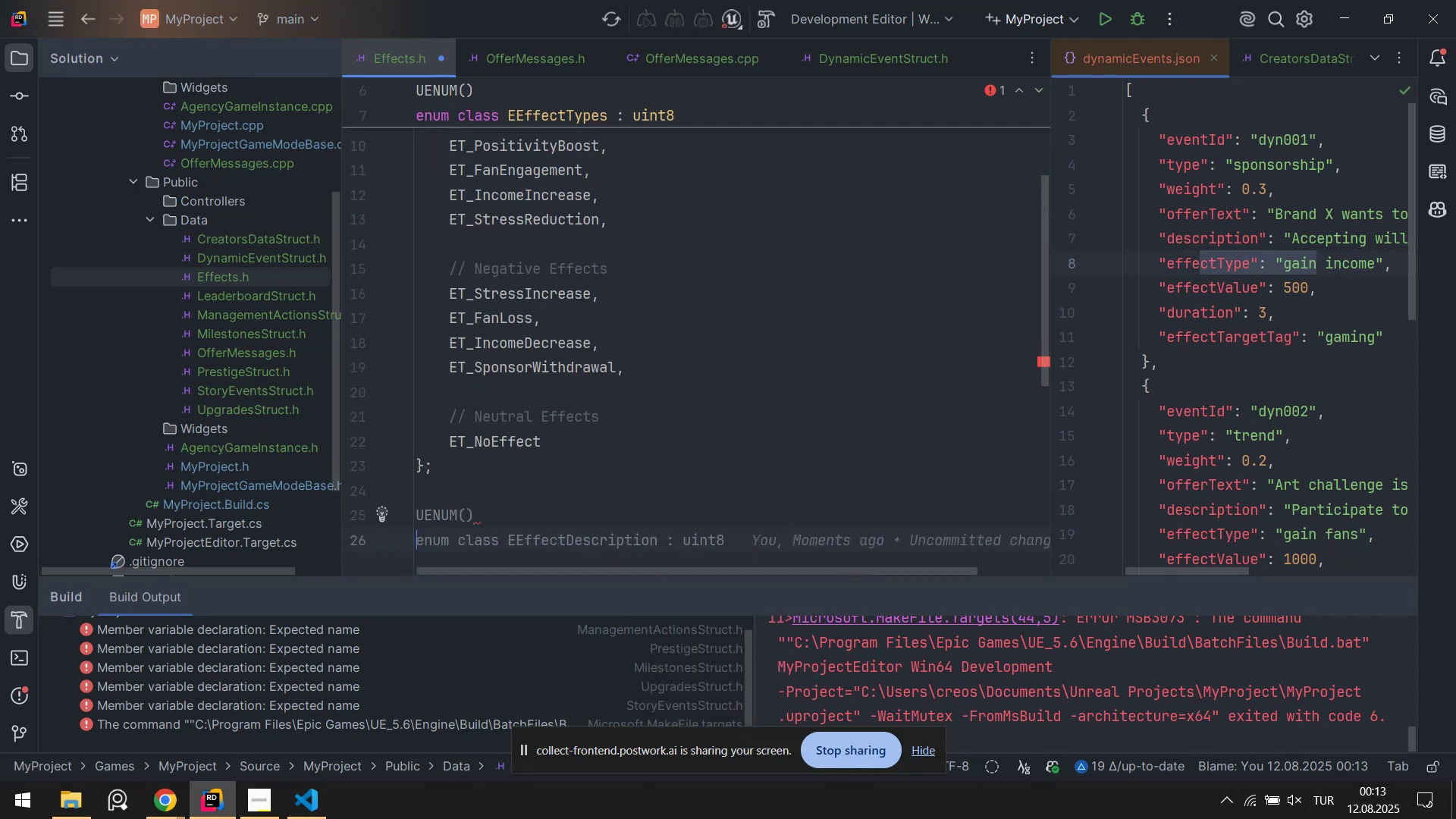 
type(enum class EffectD)
key(Backspace)
 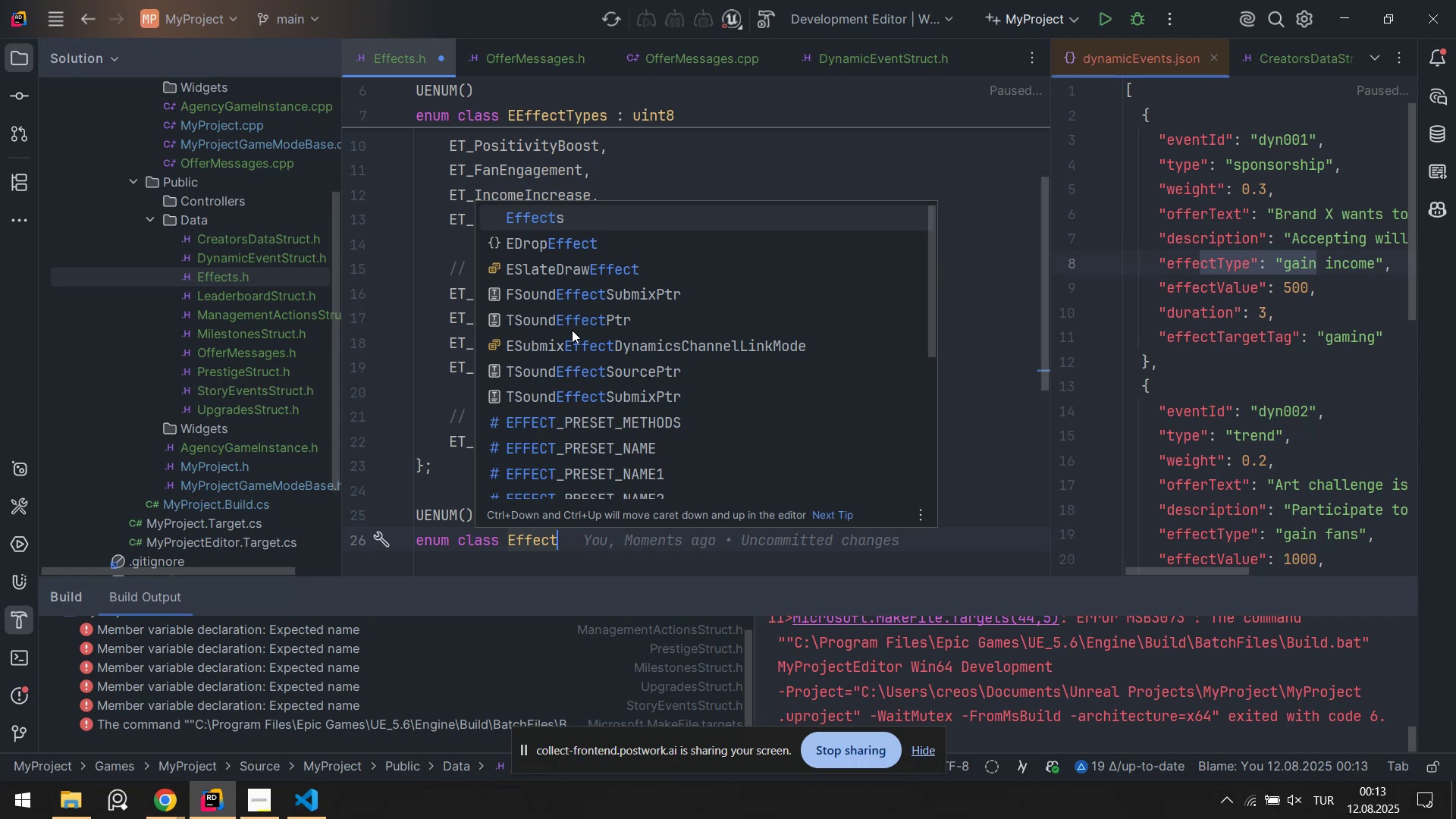 
wait(15.39)
 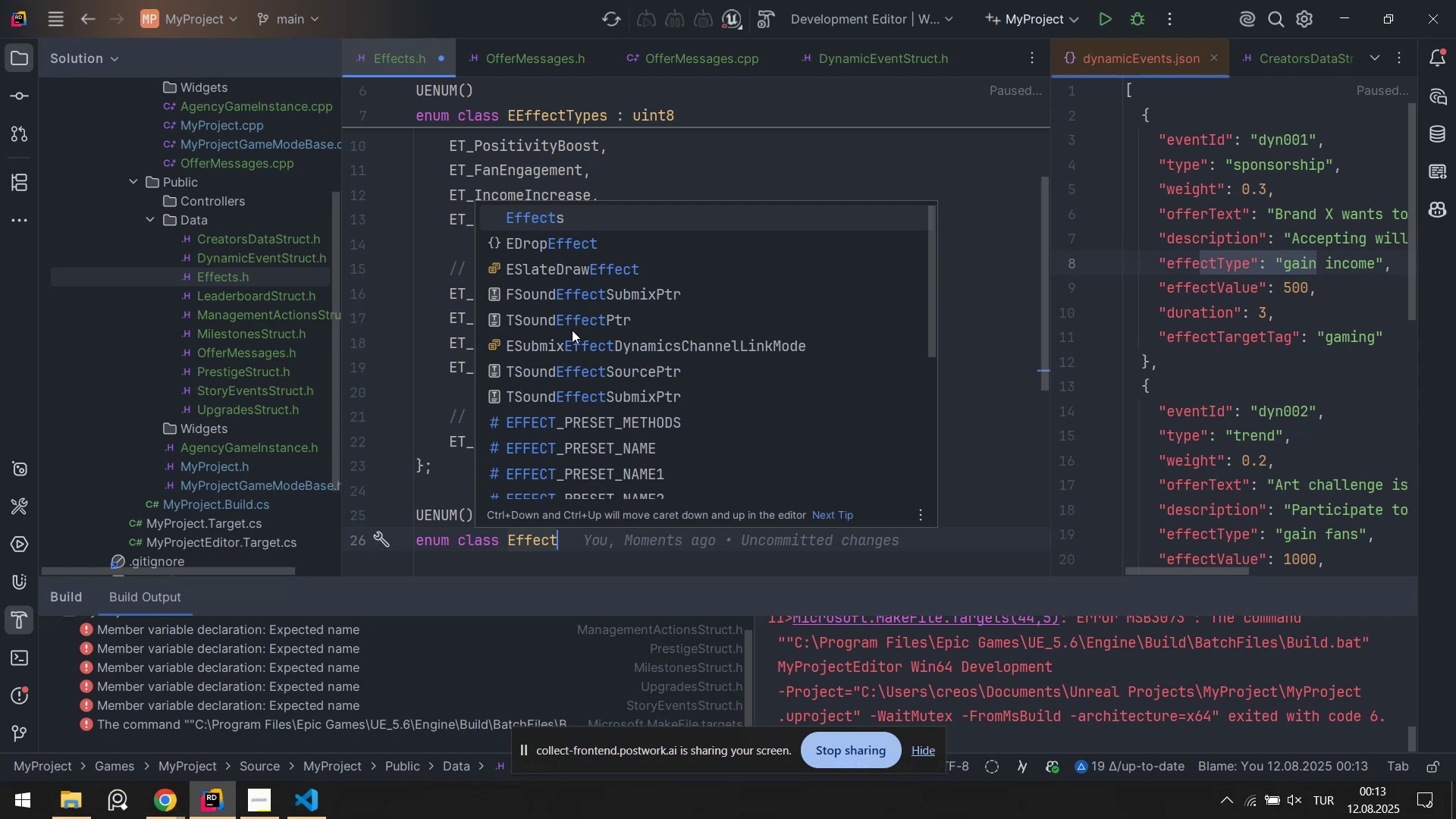 
left_click([504, 155])
 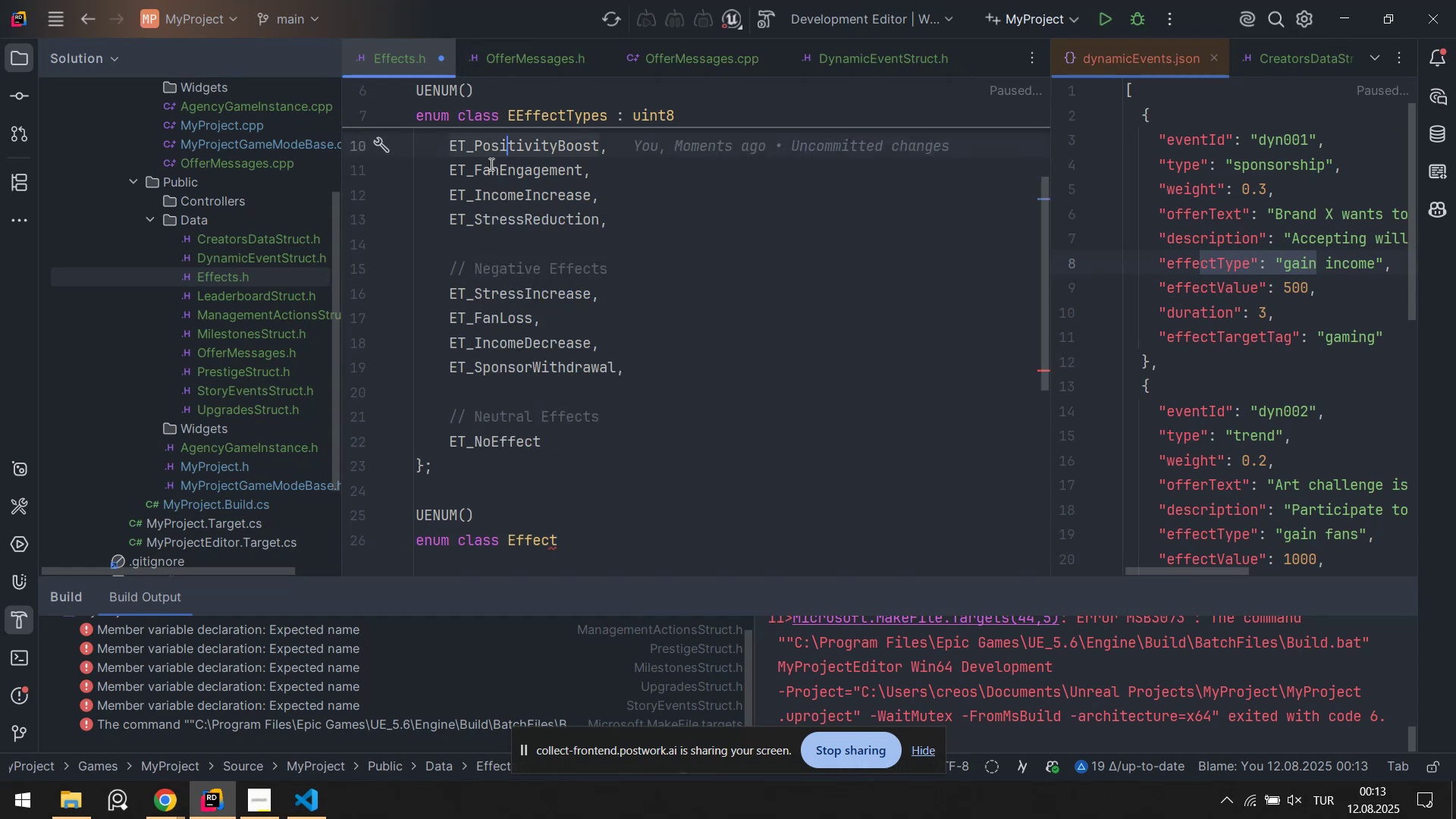 
scroll: coordinate [490, 164], scroll_direction: none, amount: 0.0
 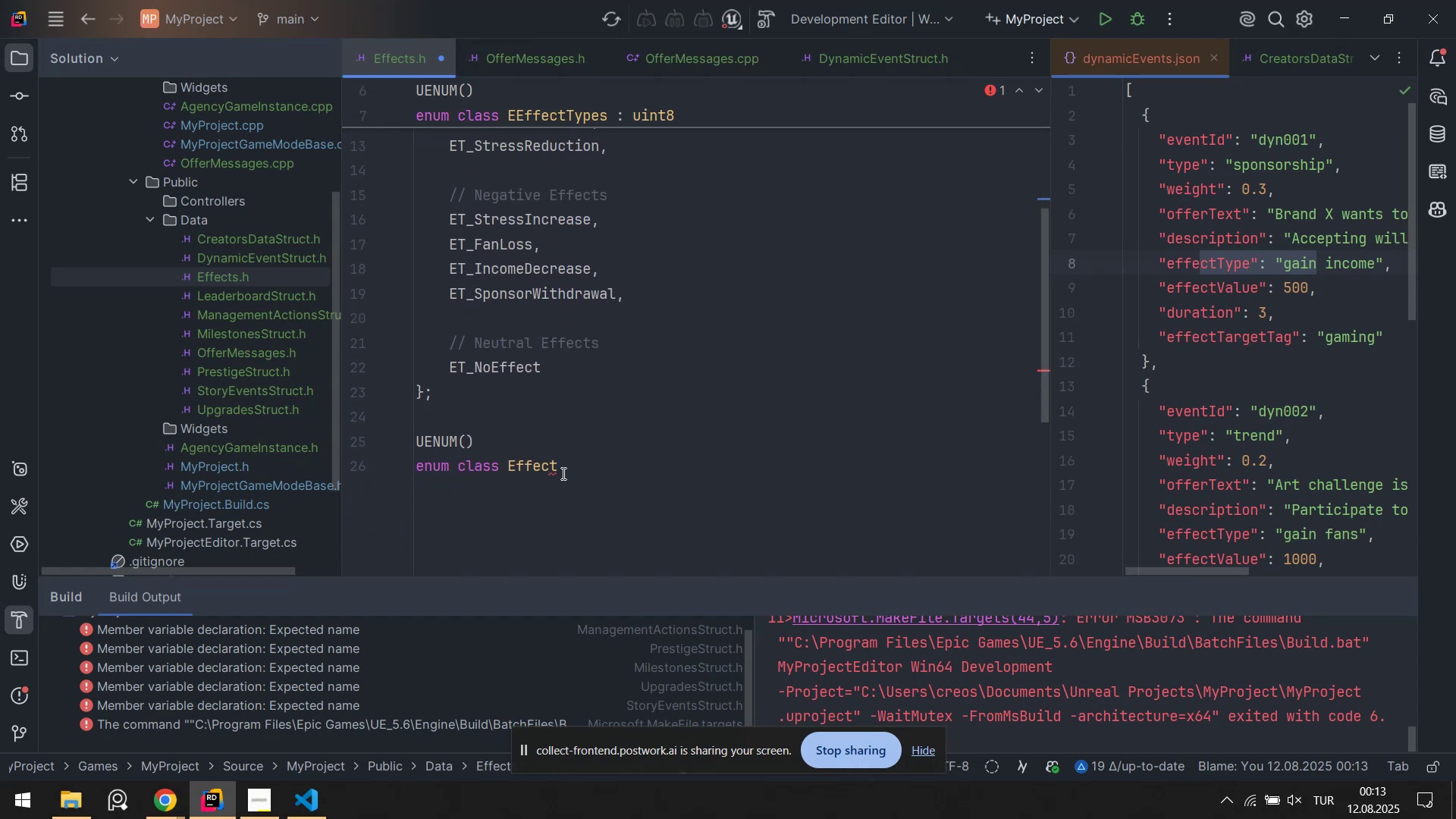 
left_click_drag(start_coordinate=[587, 474], to_coordinate=[388, 443])
 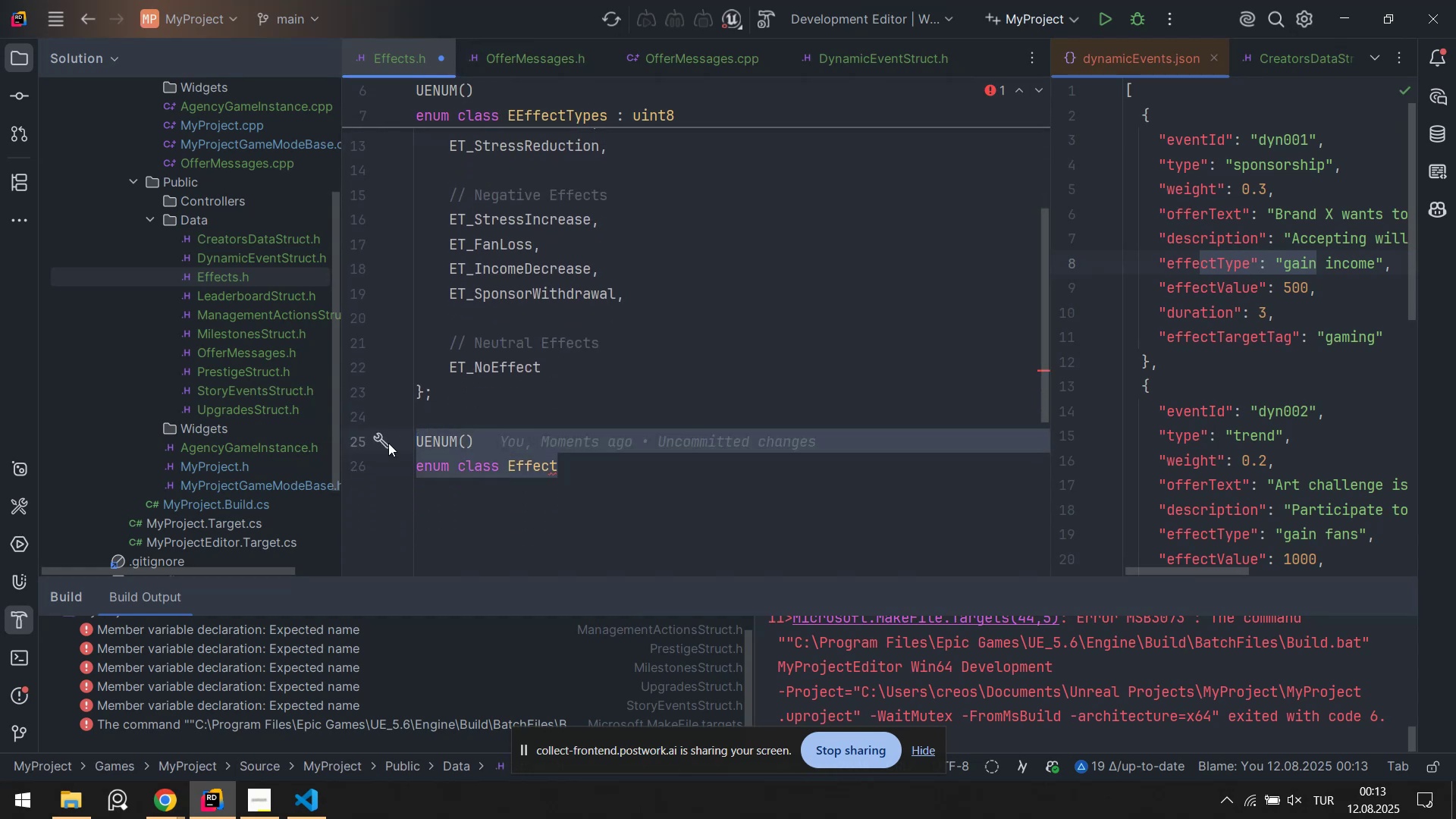 
key(CapsLock)
 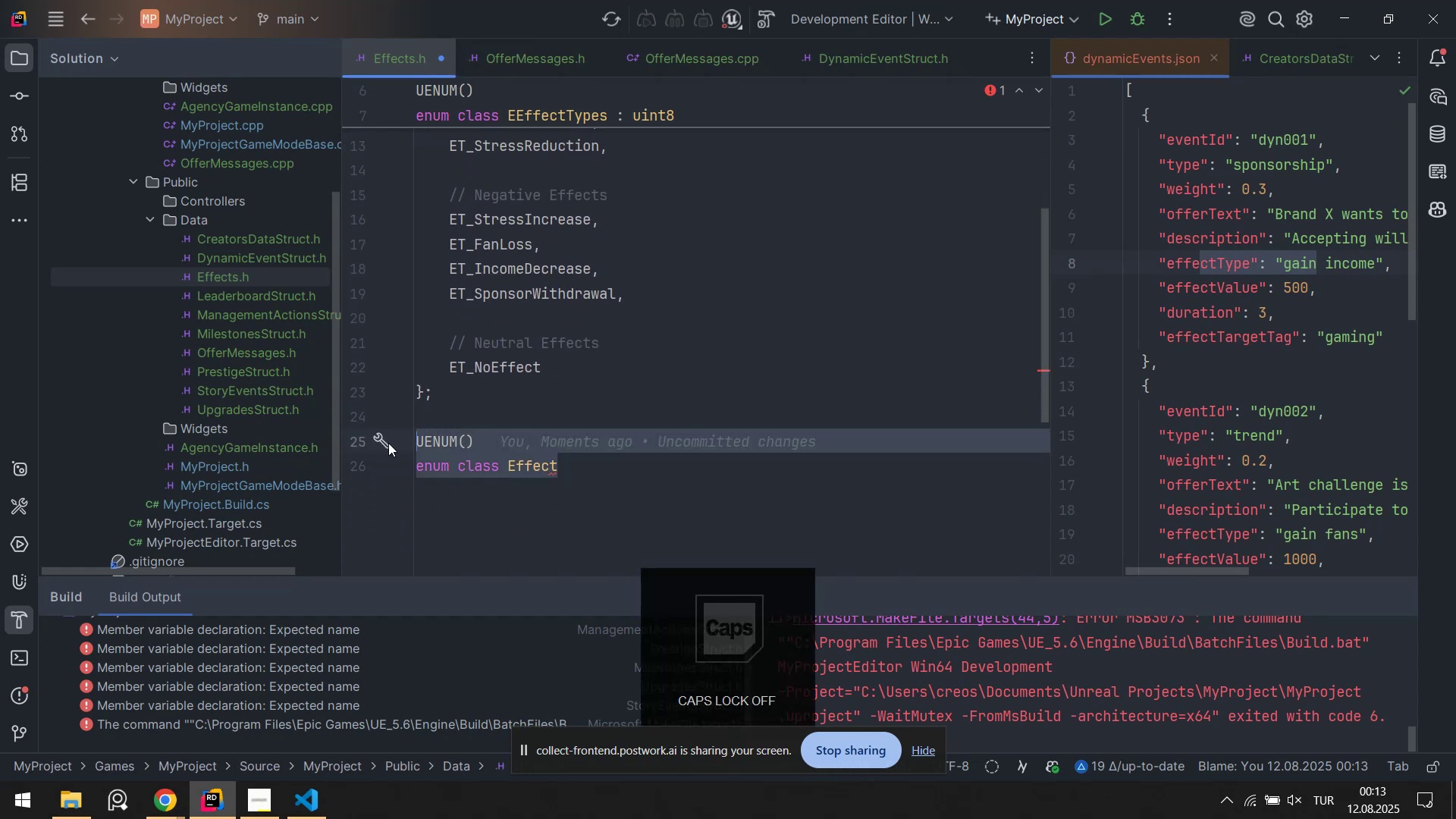 
key(Backspace)
 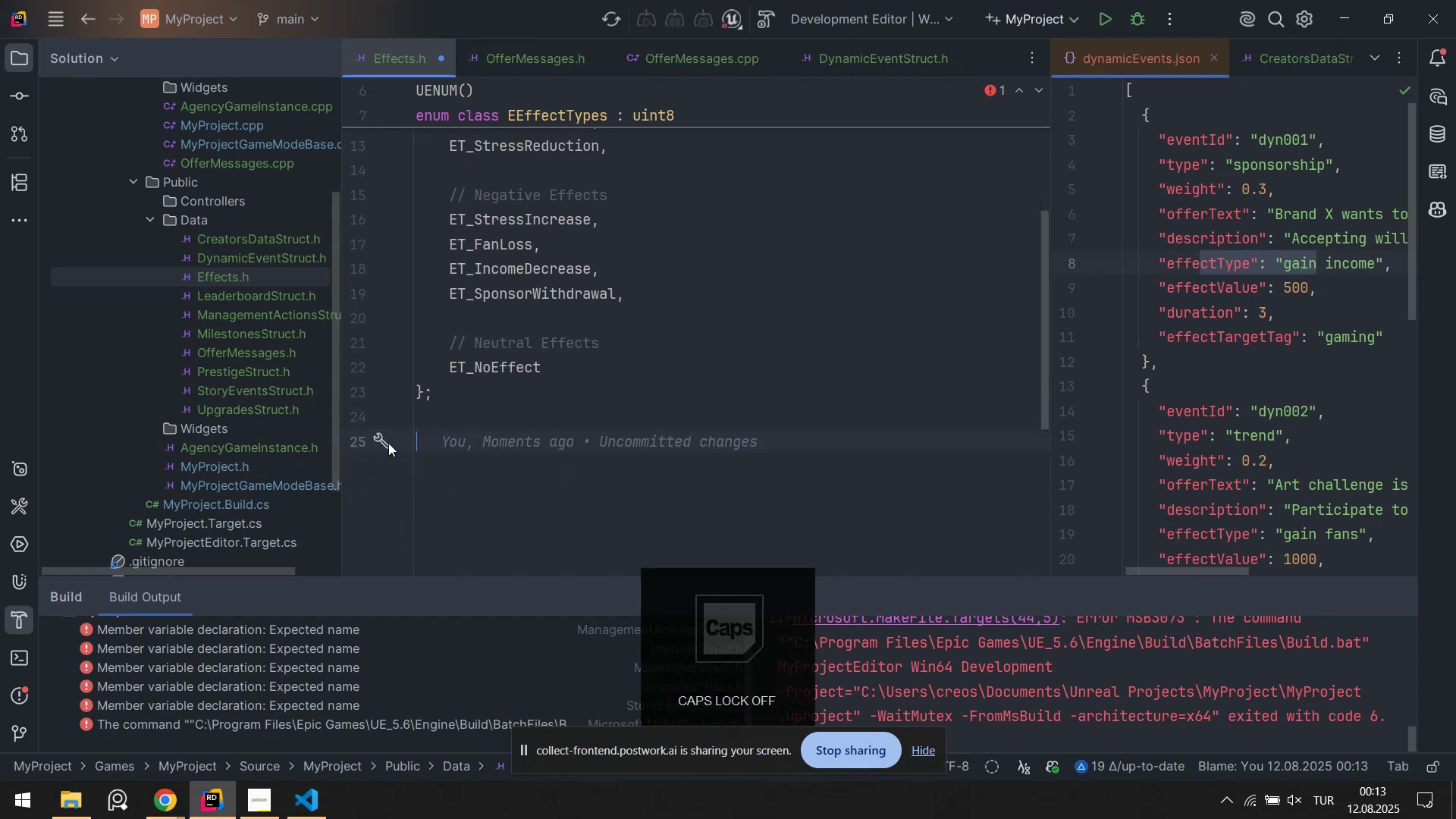 
key(CapsLock)
 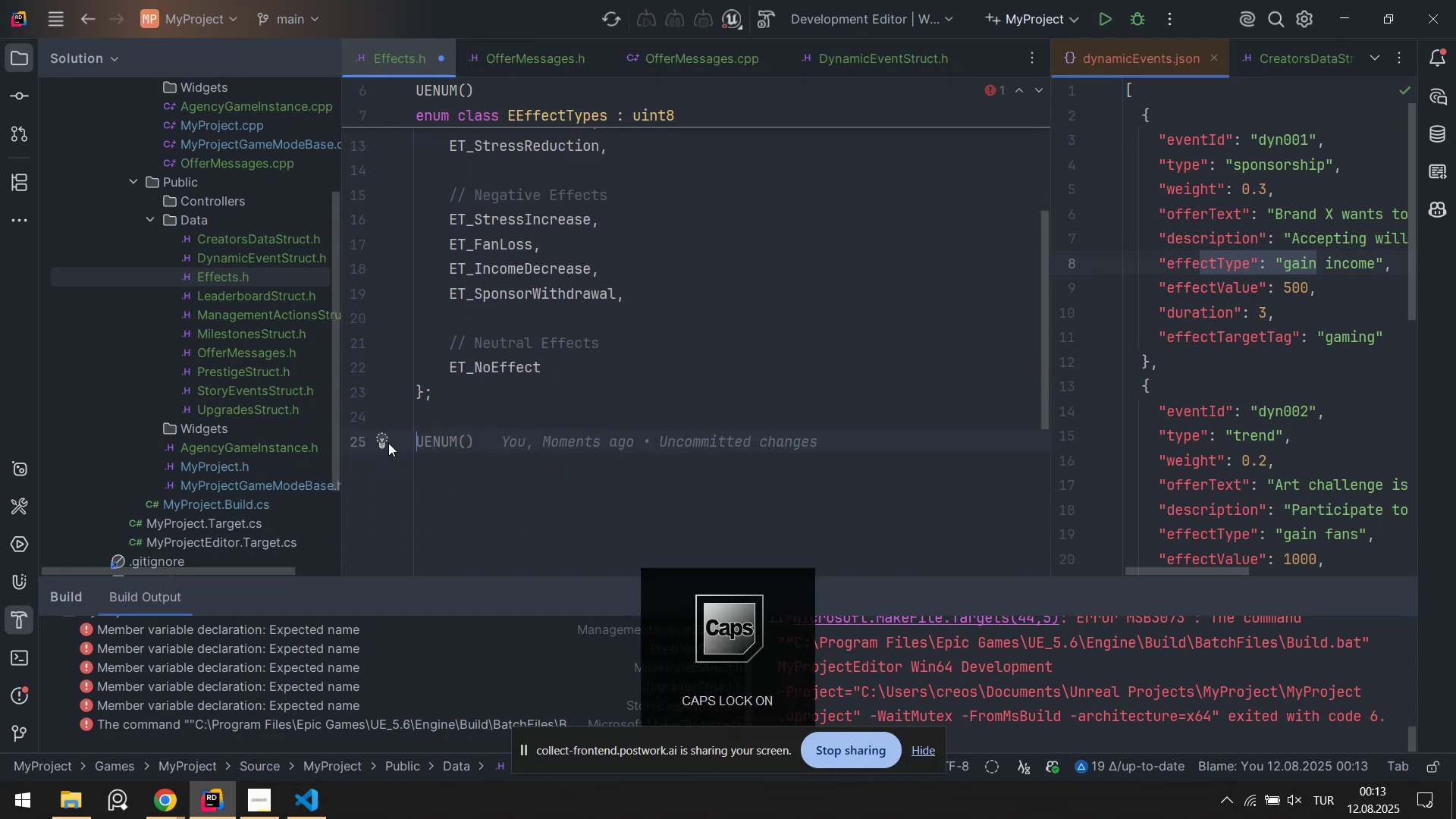 
key(Control+ControlLeft)
 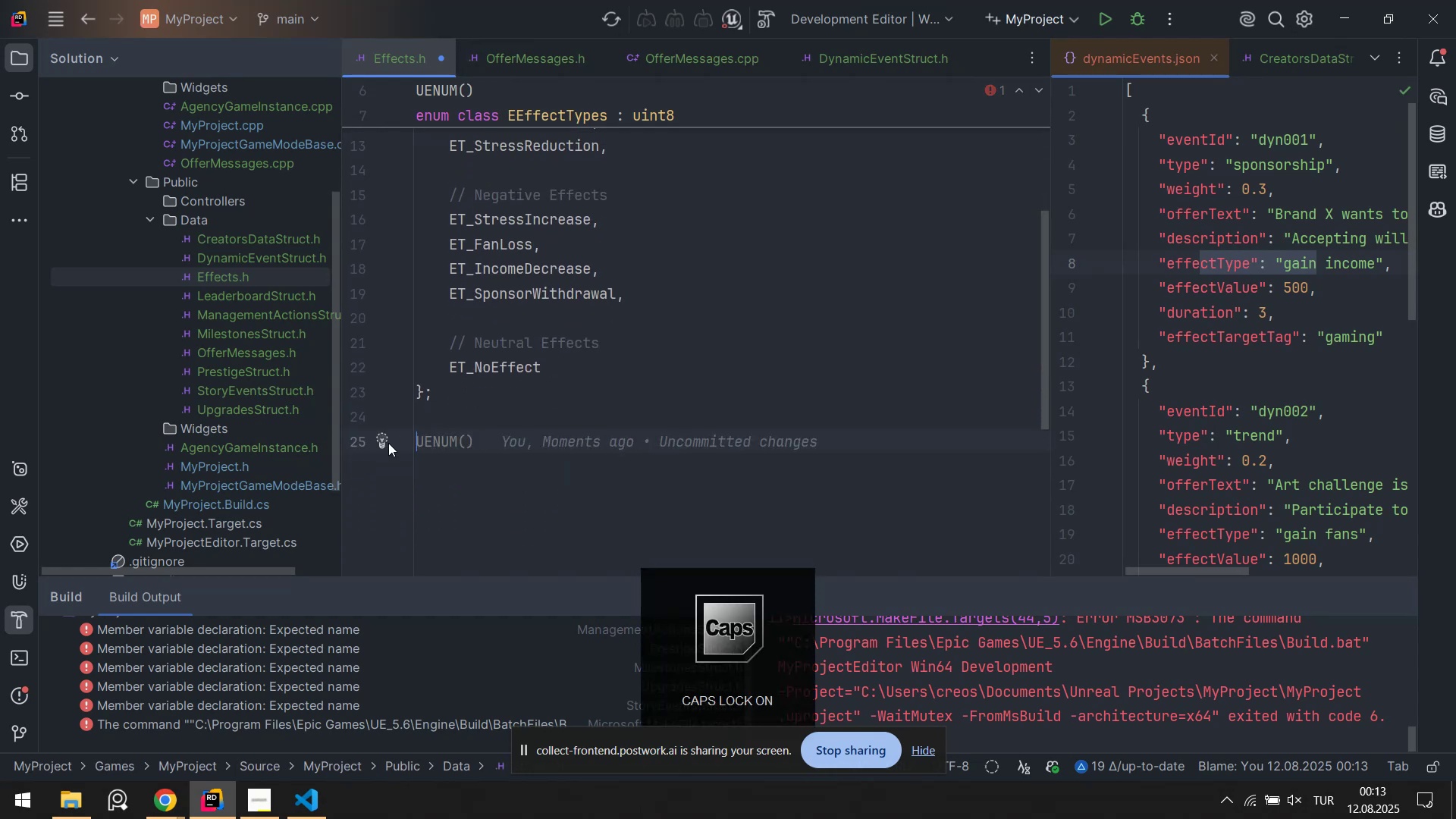 
key(Control+S)
 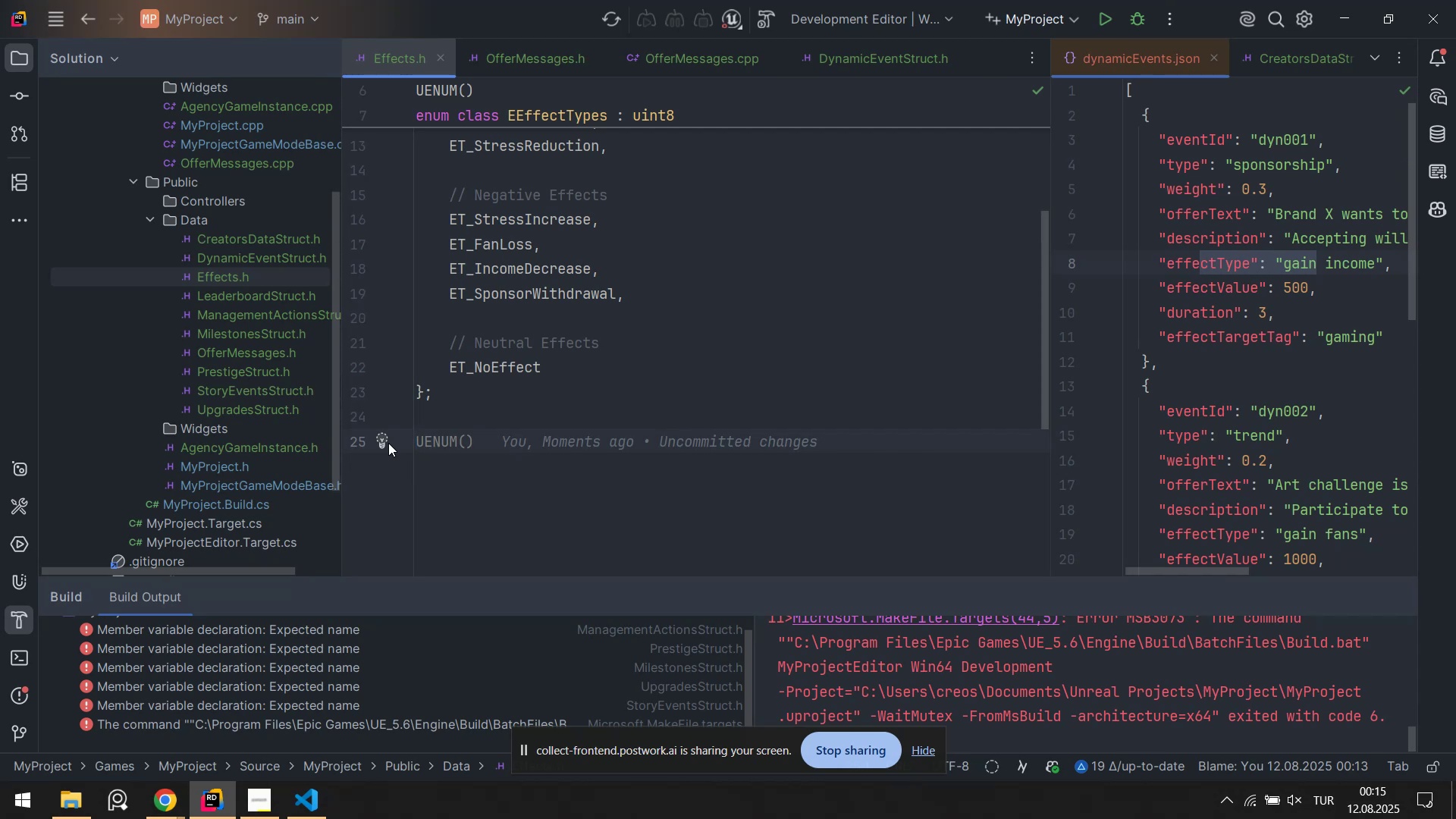 
wait(139.17)
 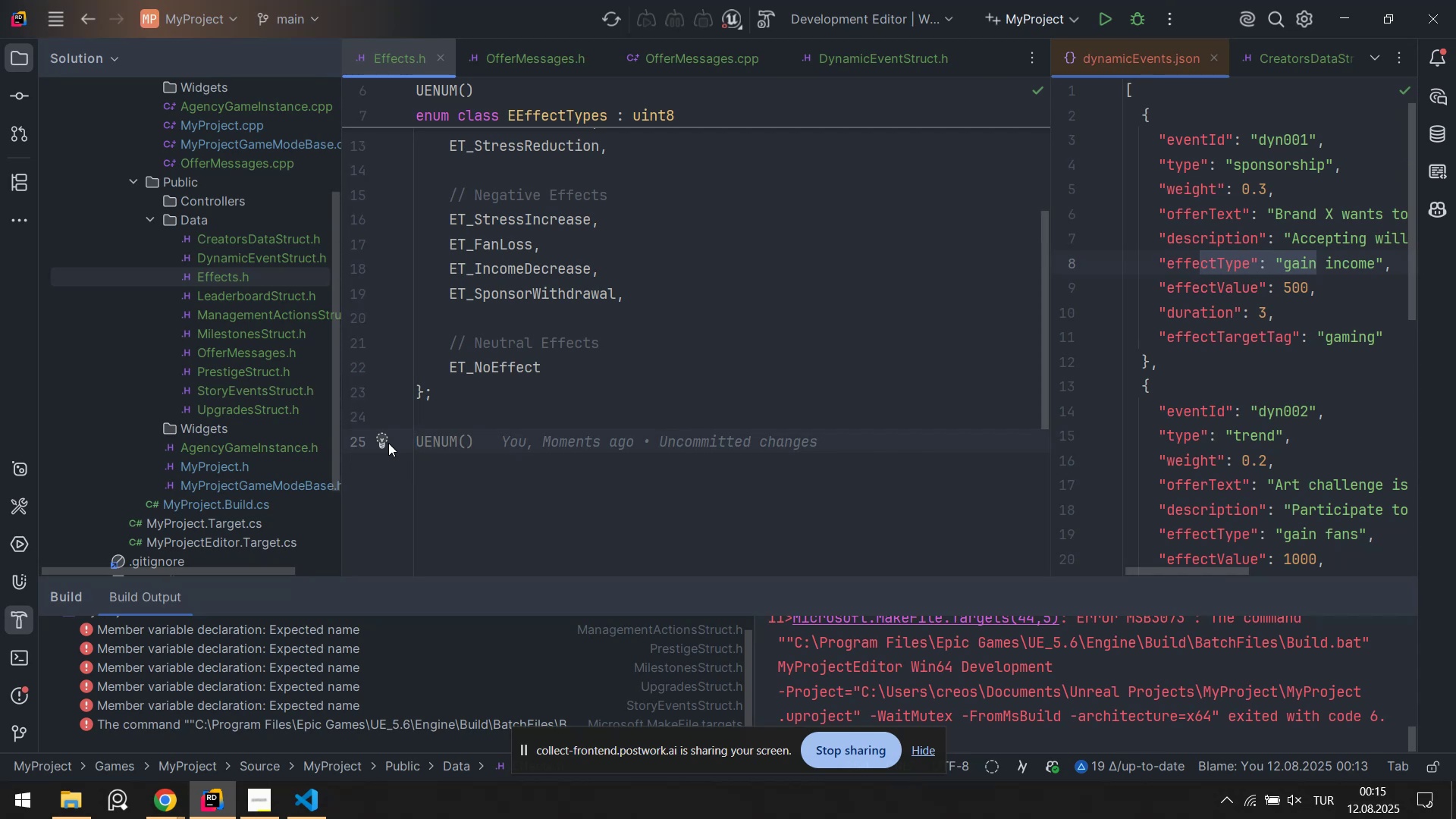 
scroll: coordinate [1003, 249], scroll_direction: none, amount: 0.0
 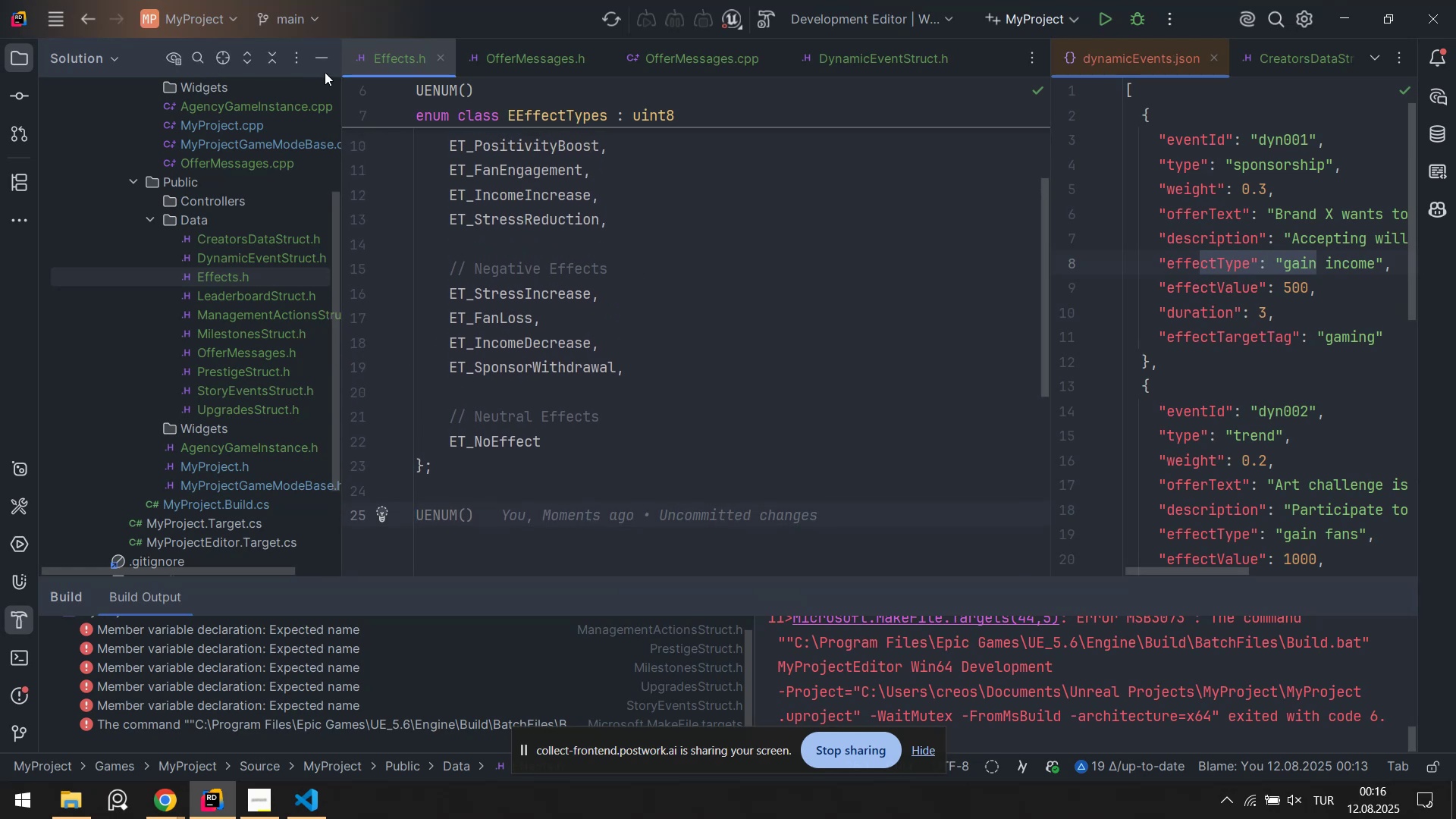 
left_click([325, 55])
 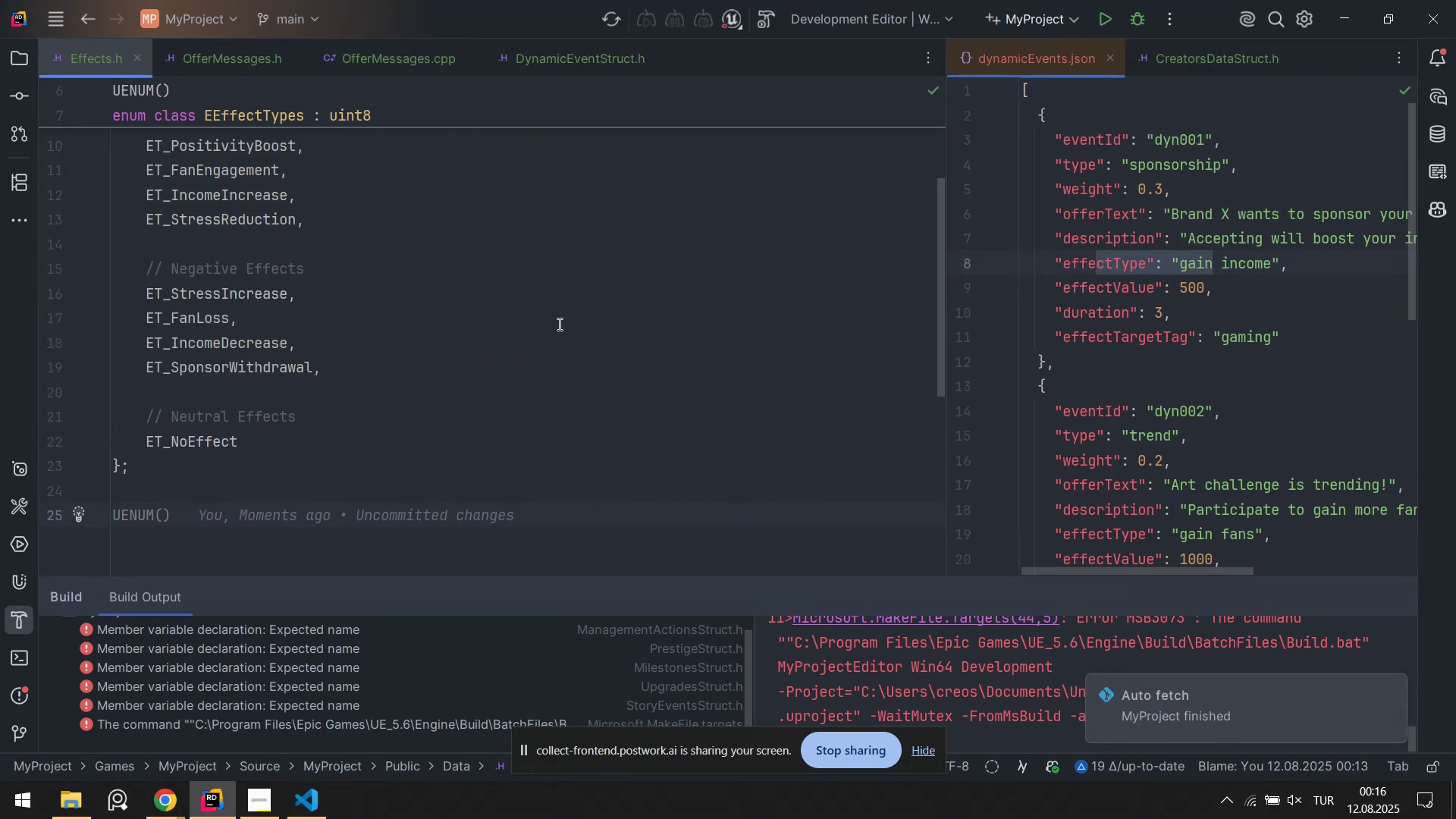 
scroll: coordinate [328, 260], scroll_direction: up, amount: 2.0
 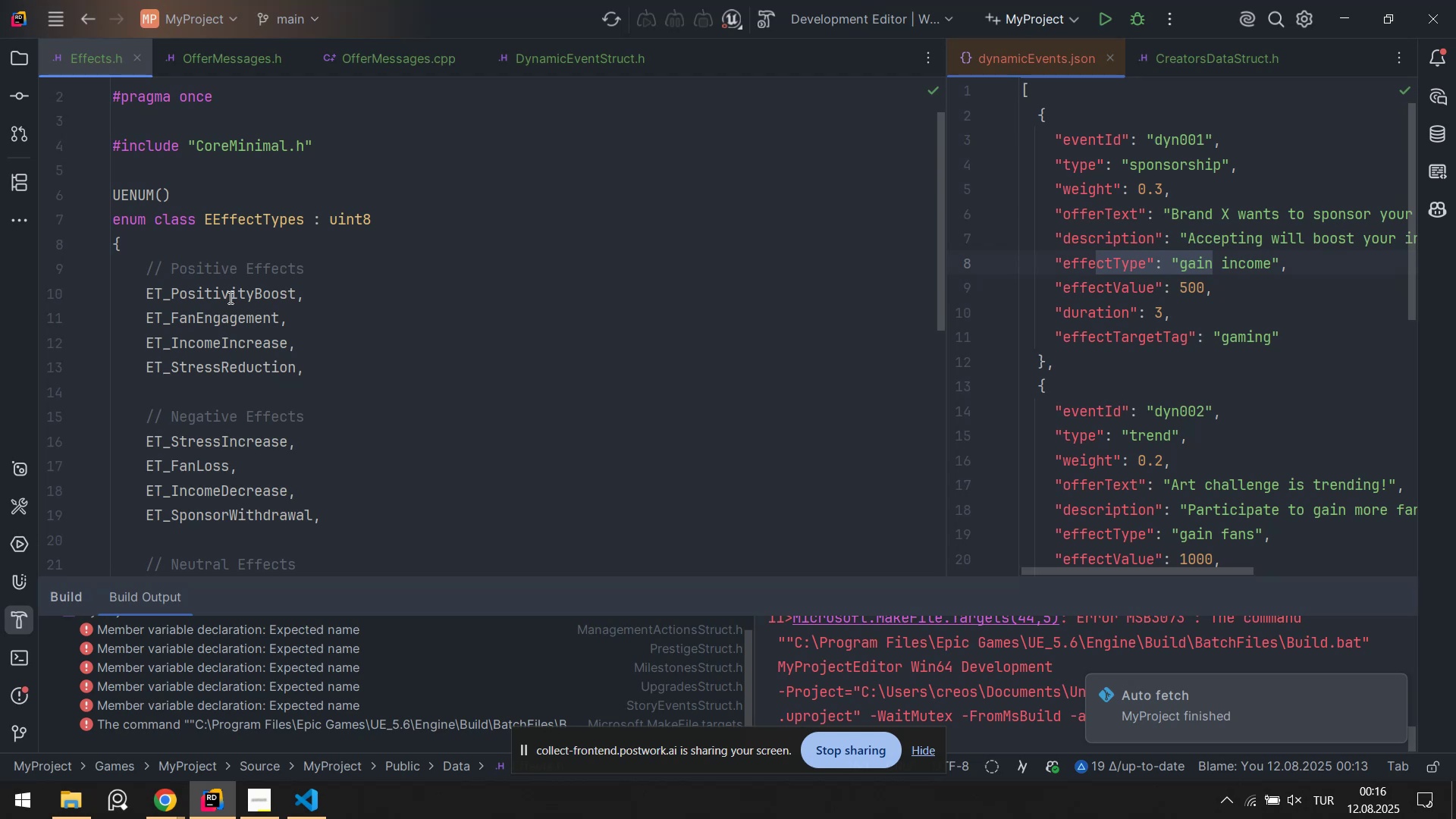 
left_click_drag(start_coordinate=[173, 292], to_coordinate=[286, 375])
 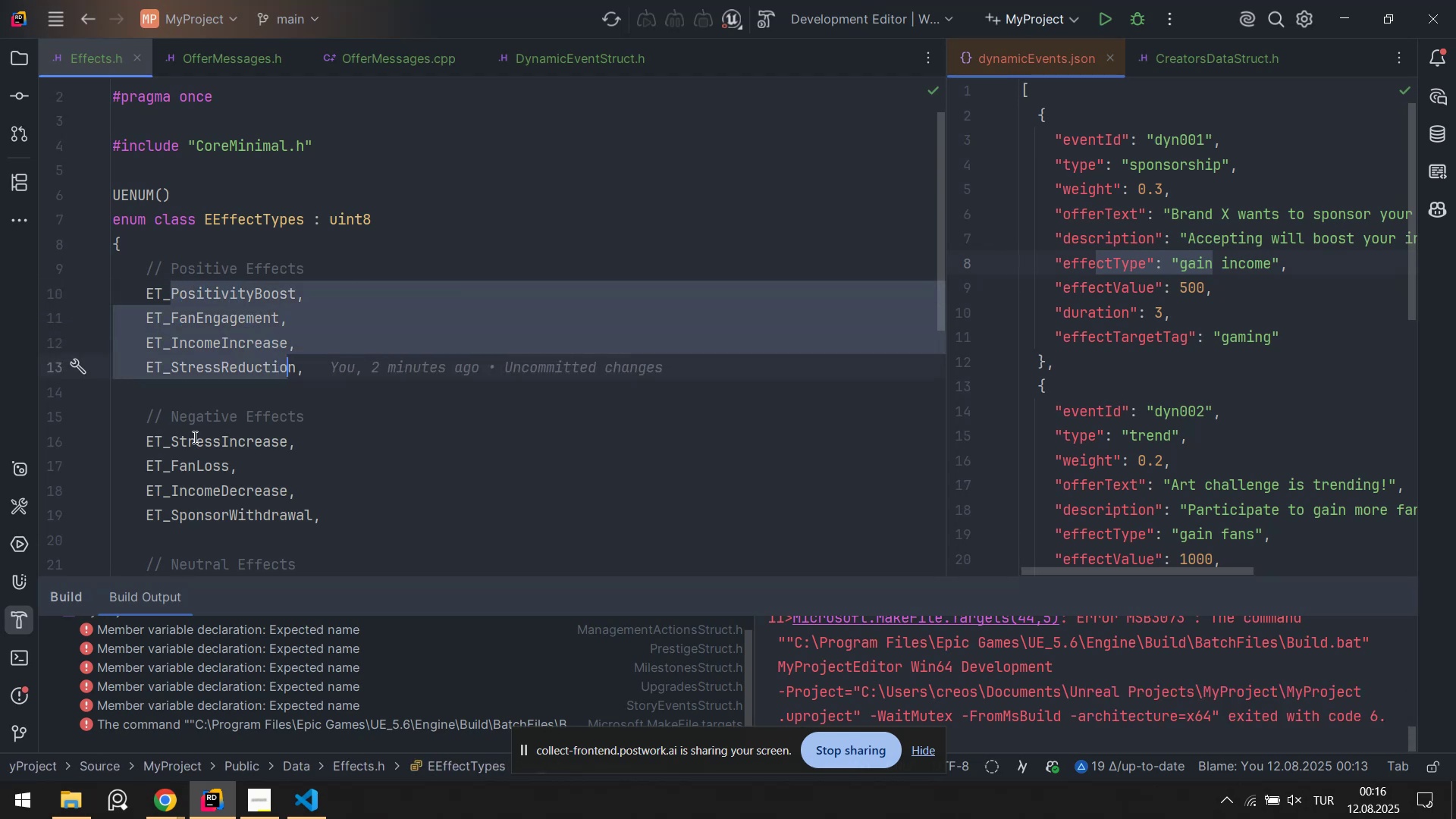 
left_click_drag(start_coordinate=[195, 439], to_coordinate=[254, 472])
 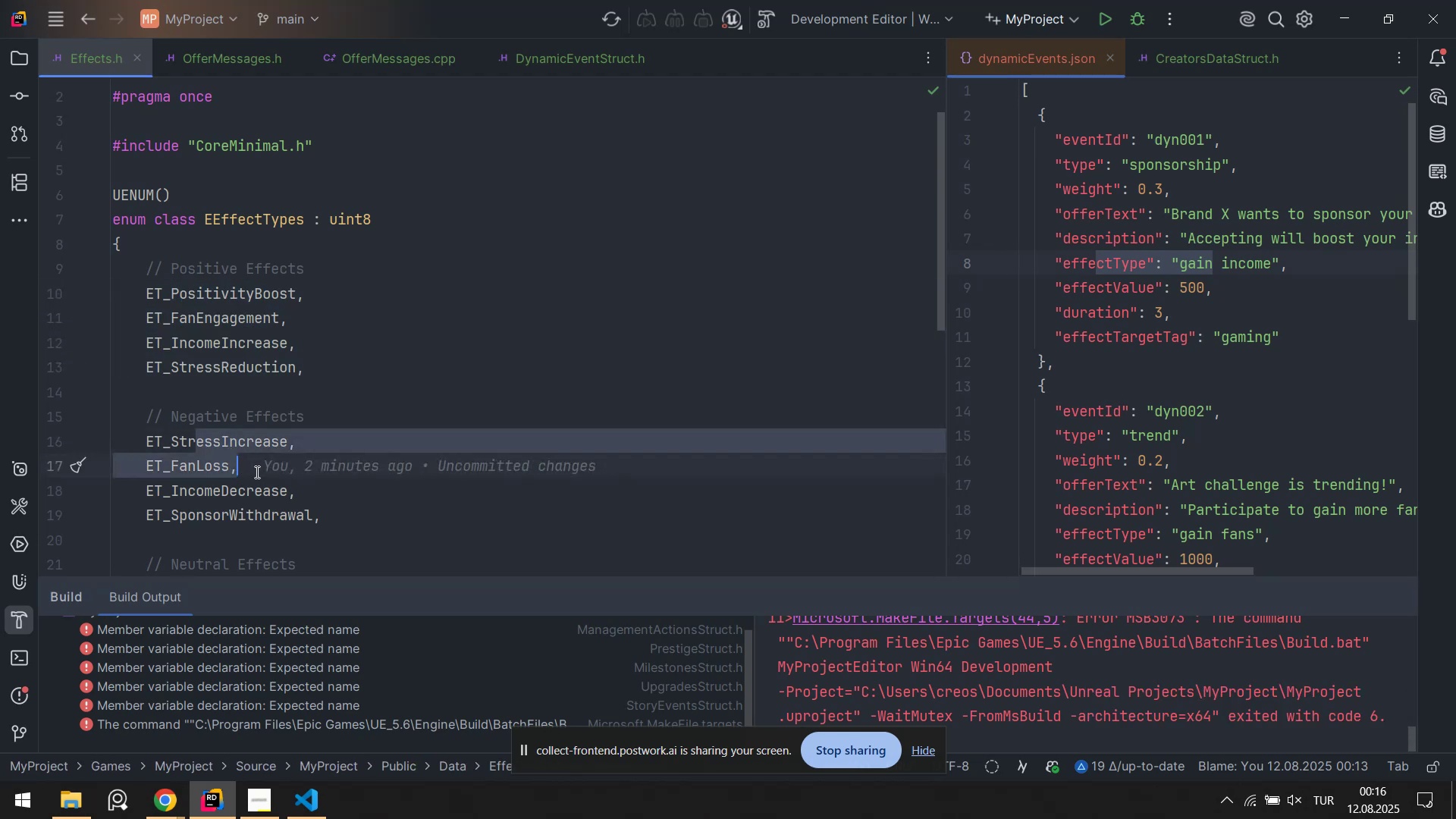 
scroll: coordinate [253, 470], scroll_direction: down, amount: 1.0
 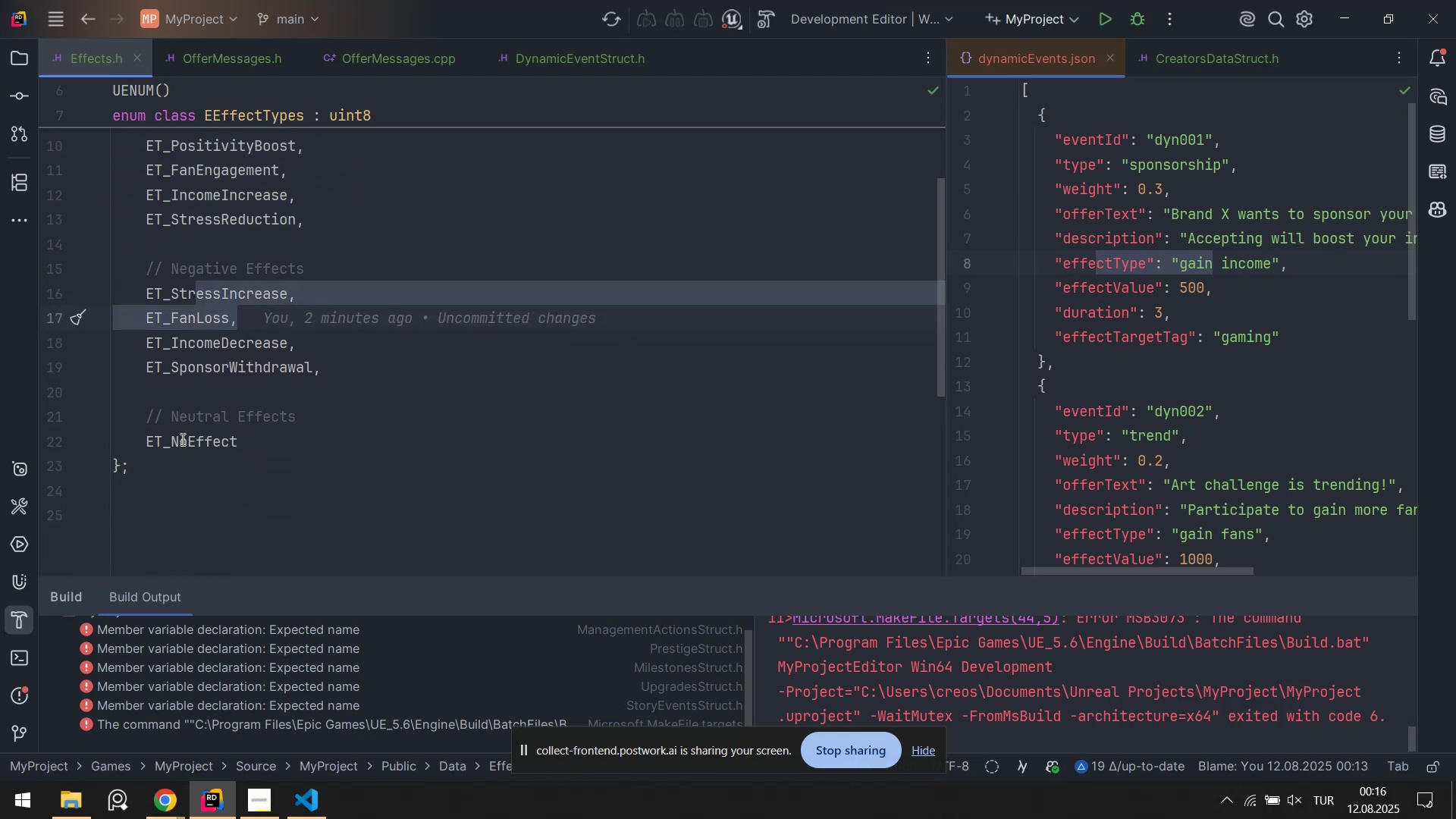 
left_click_drag(start_coordinate=[192, 403], to_coordinate=[215, 435])
 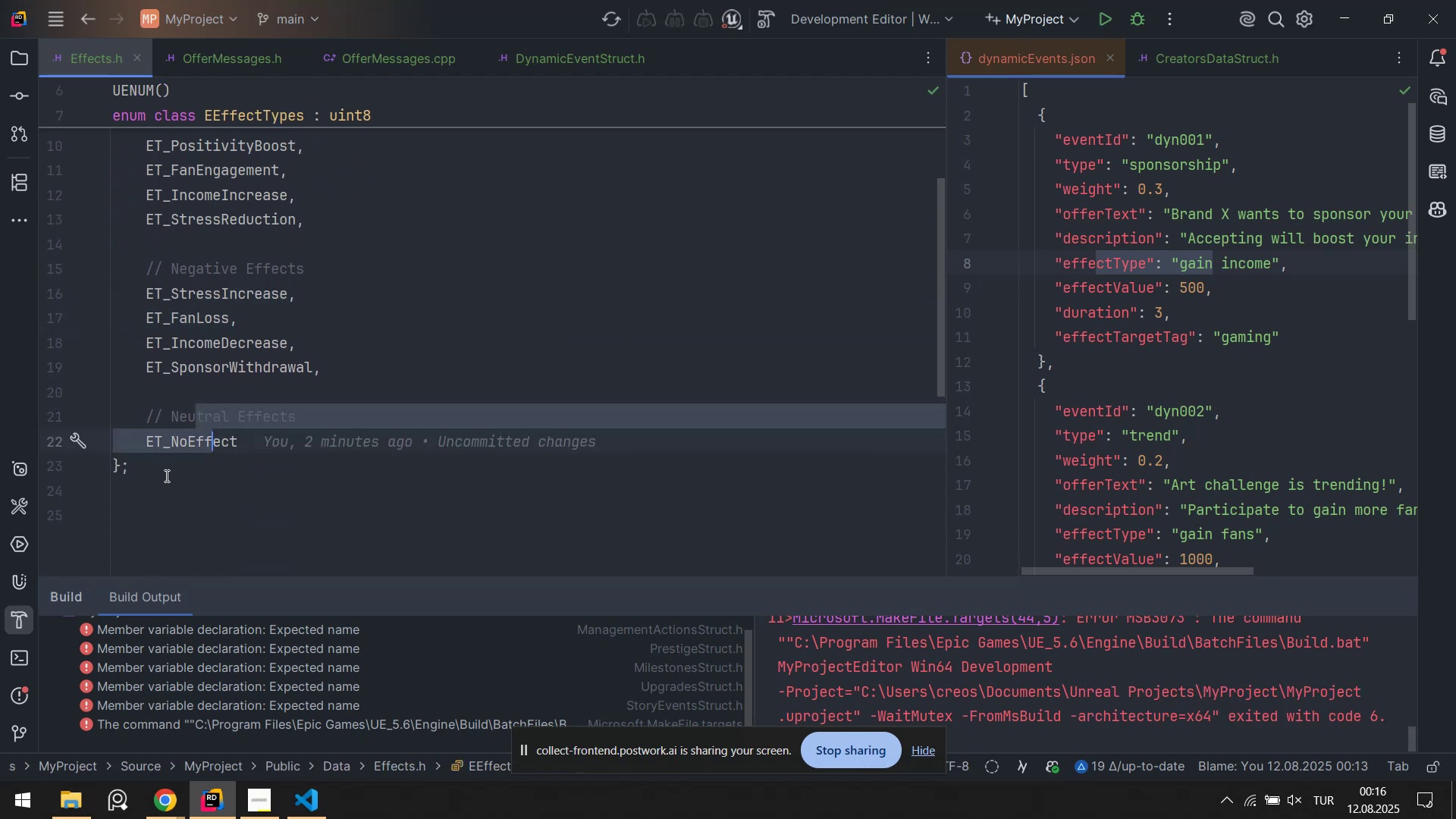 
left_click([166, 475])
 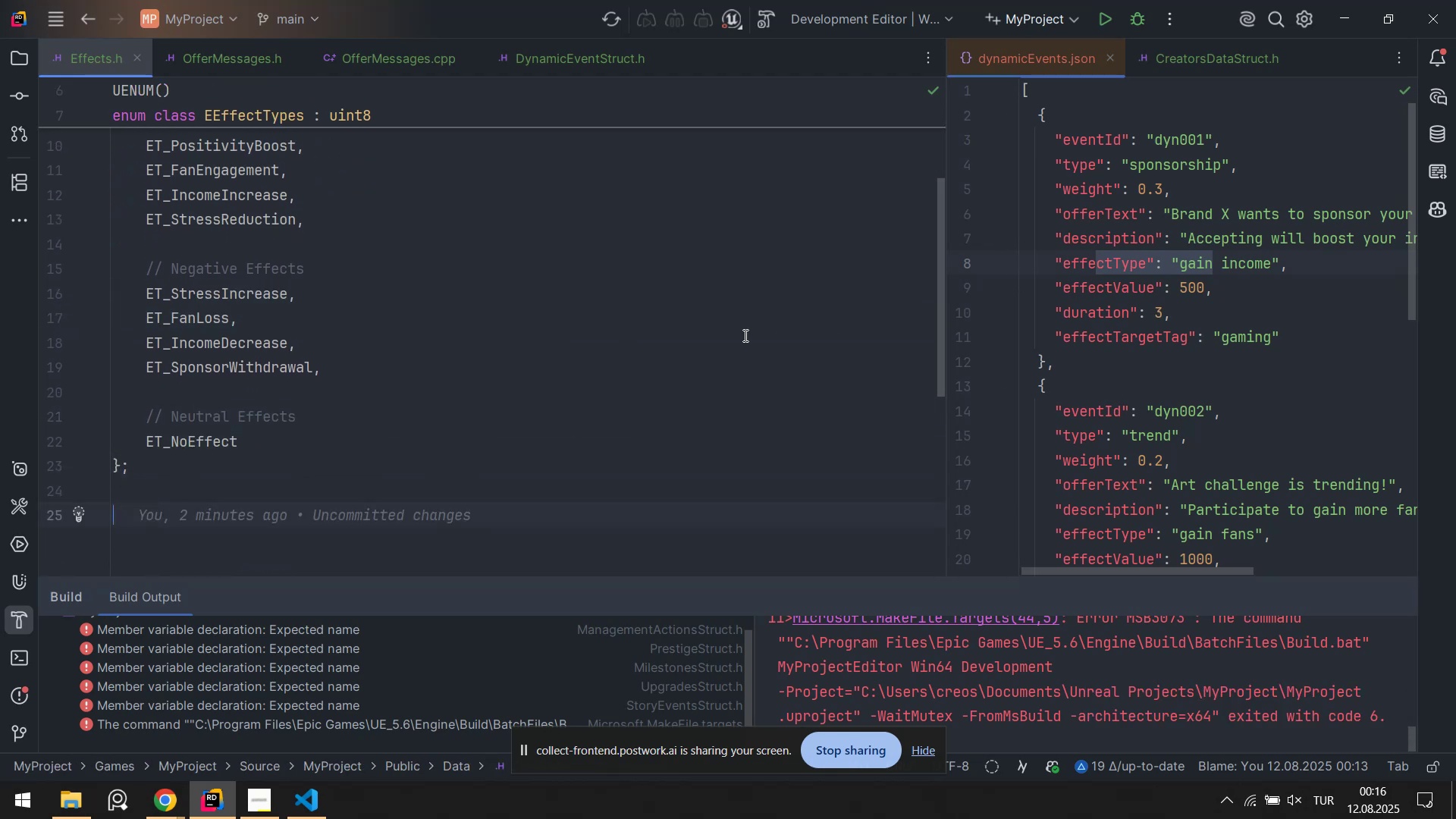 
scroll: coordinate [717, 363], scroll_direction: up, amount: 1.0
 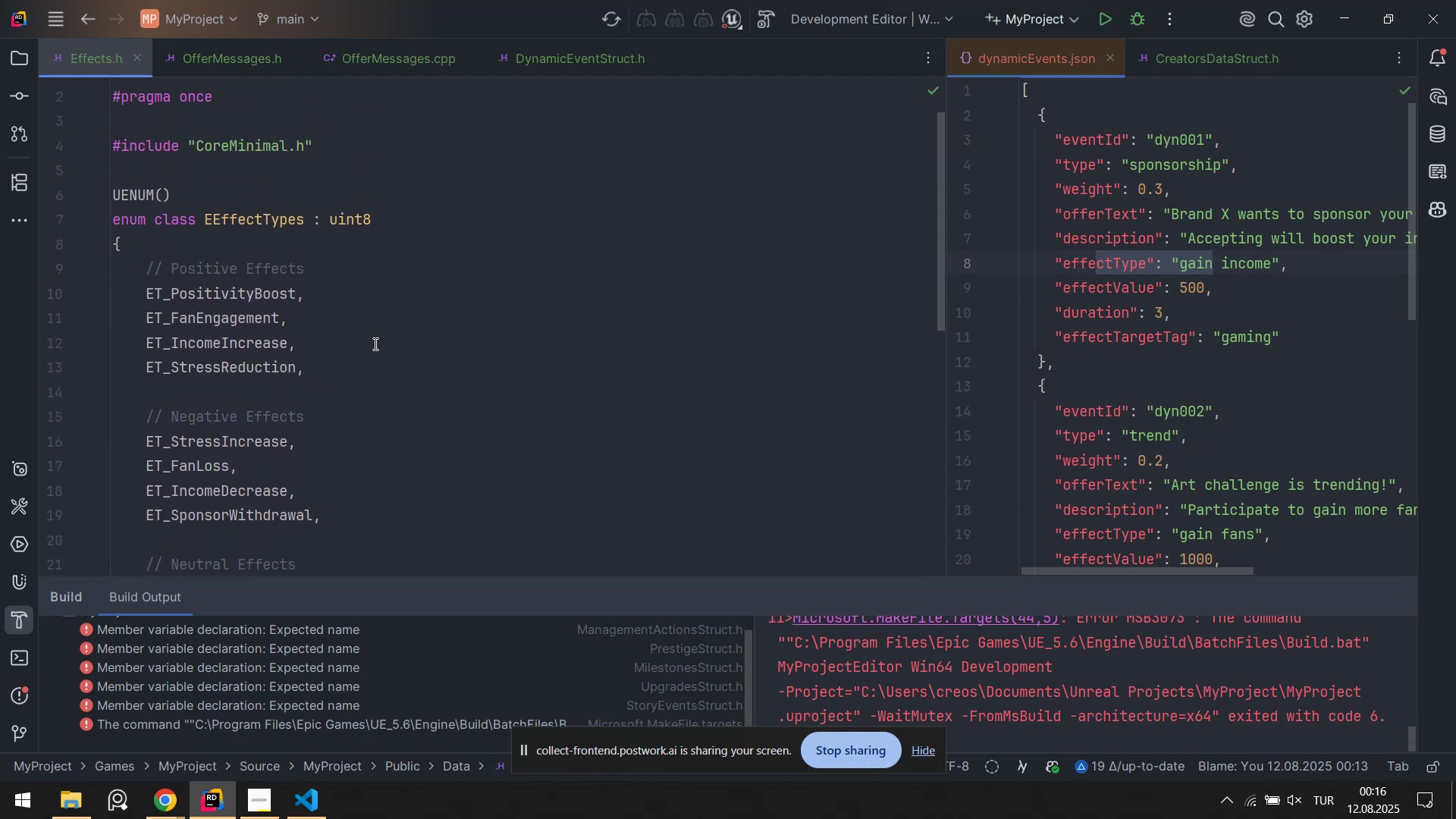 
scroll: coordinate [380, 337], scroll_direction: down, amount: 1.0
 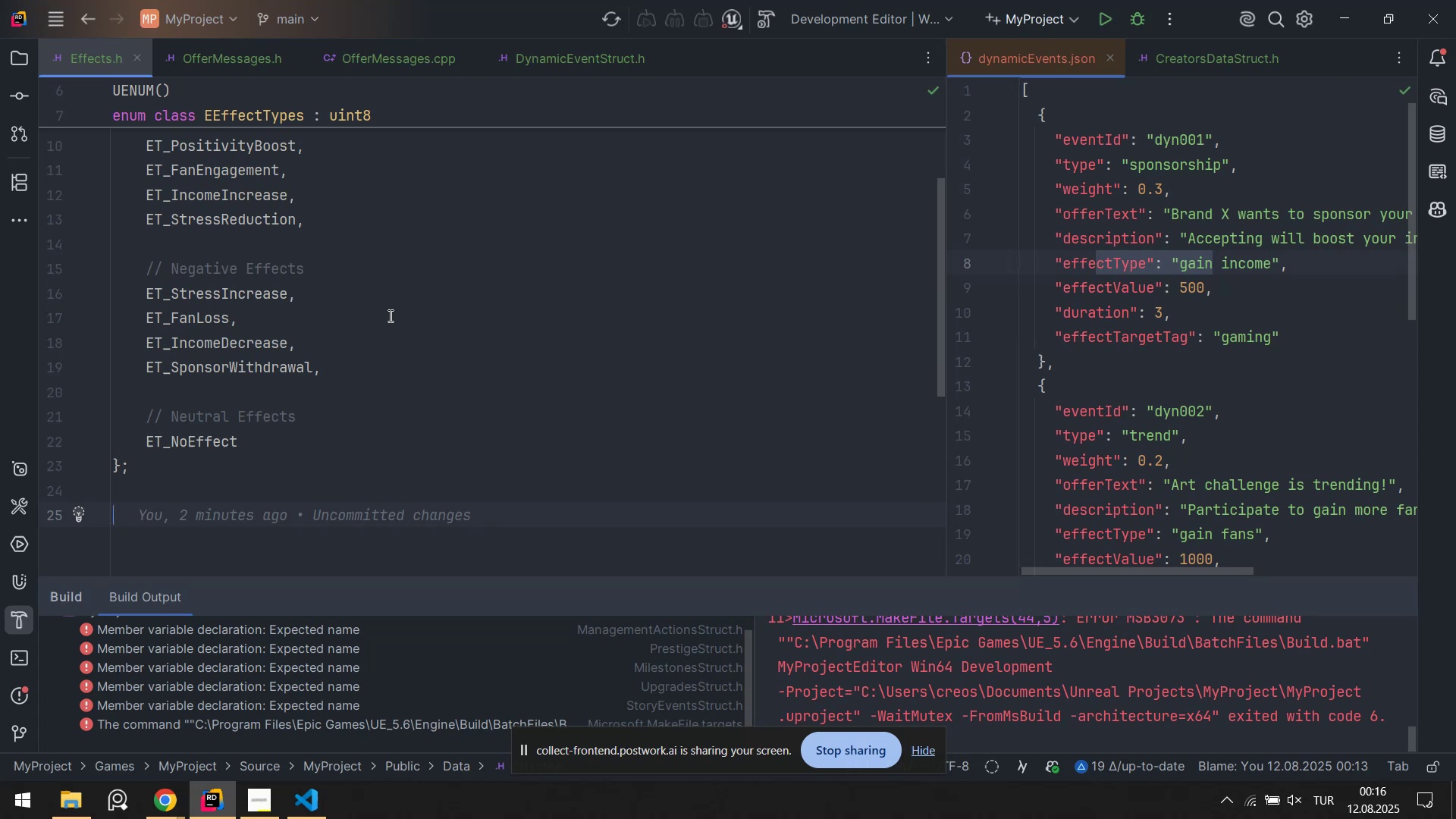 
type(us)
key(Backspace)
key(Backspace)
type(UST)
 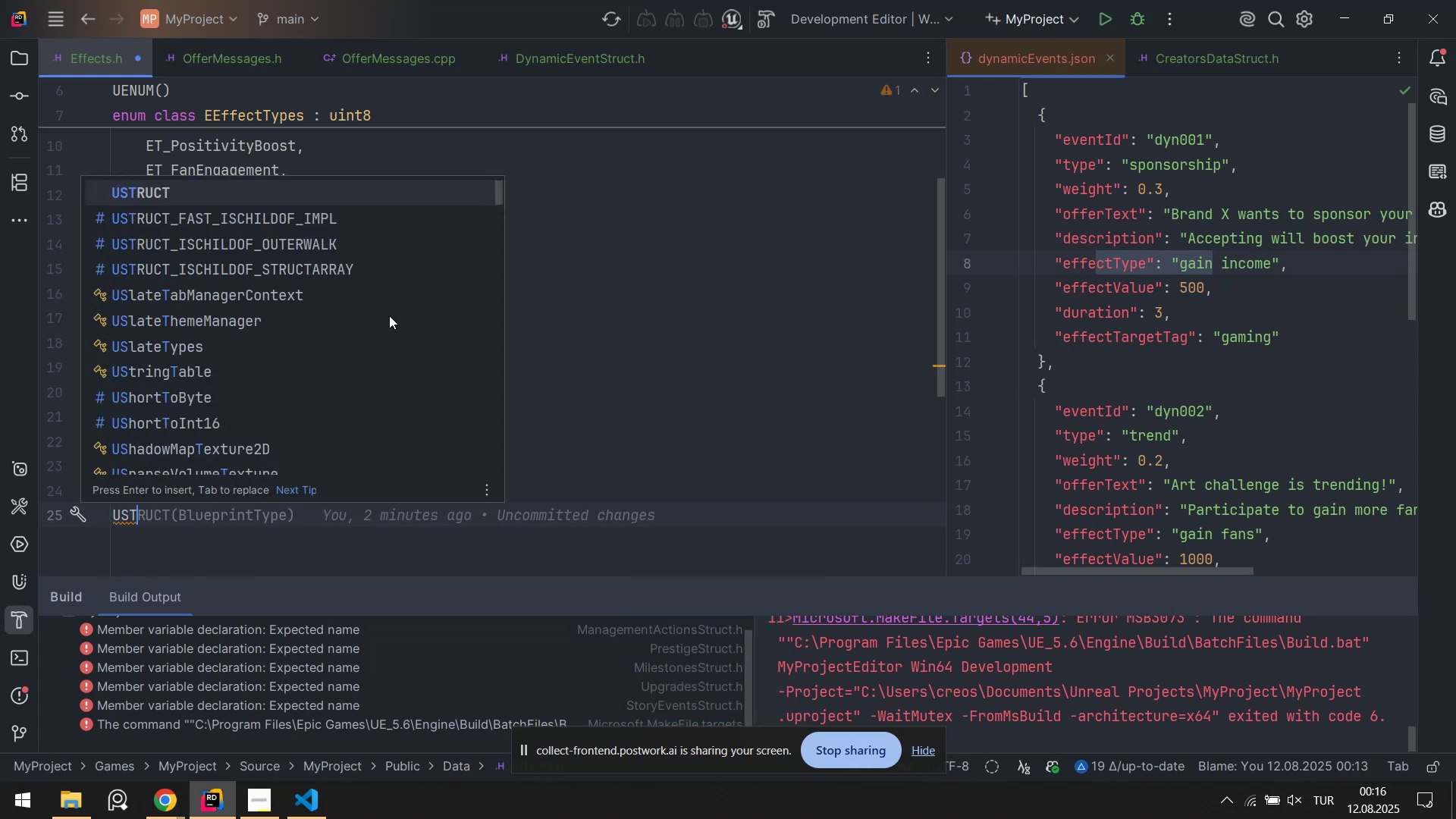 
key(Enter)
 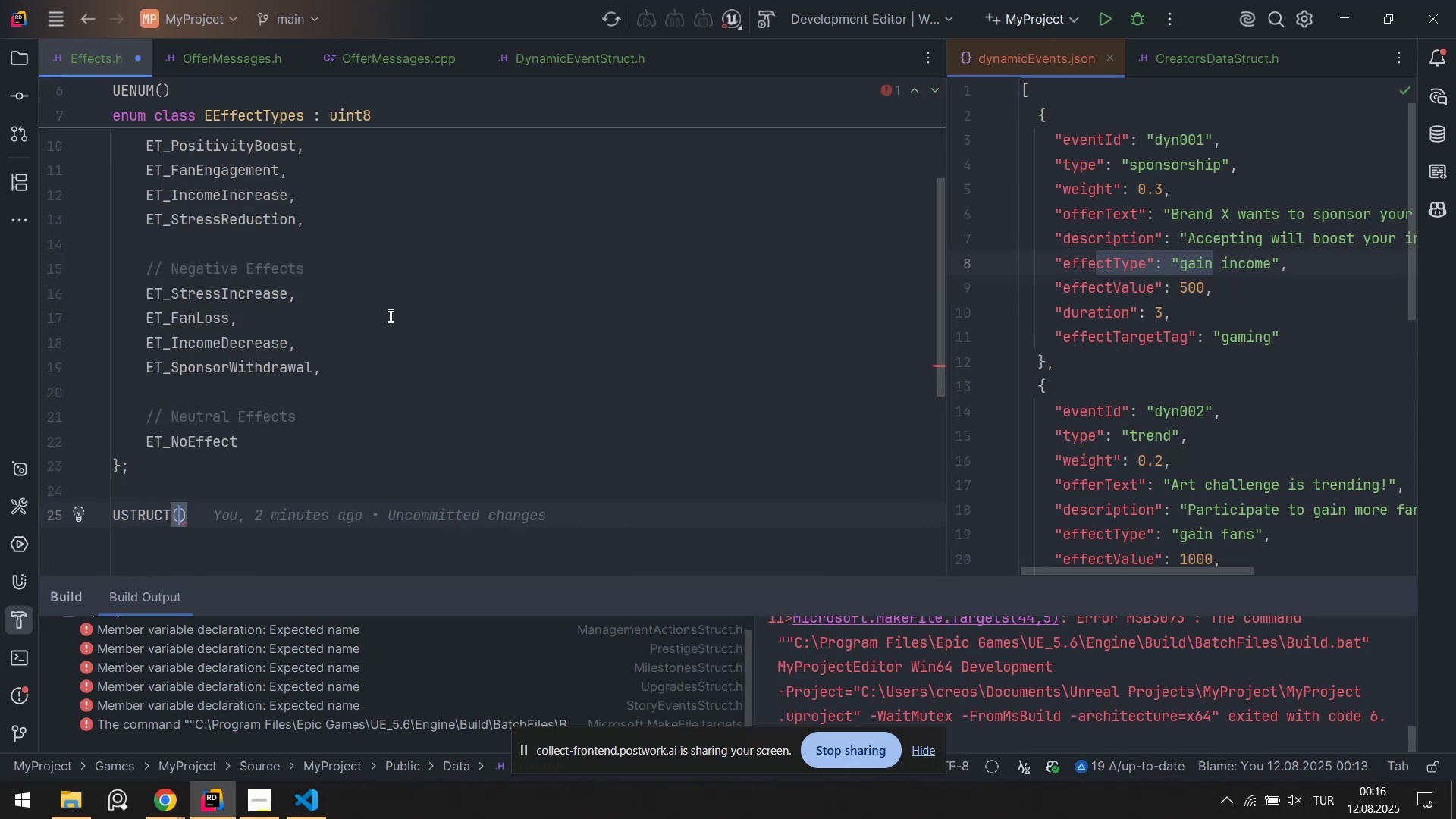 
key(CapsLock)
 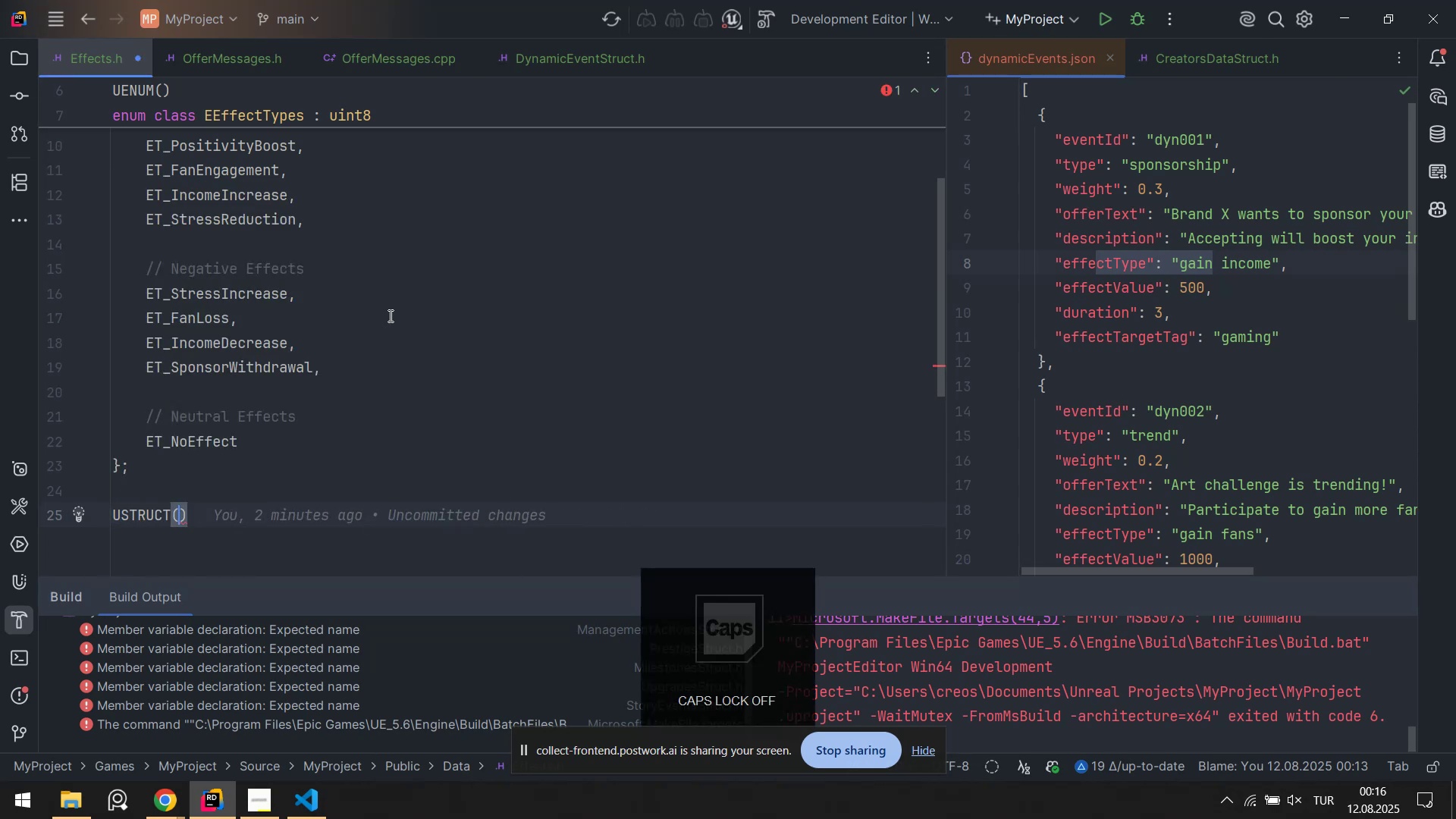 
key(ArrowRight)
 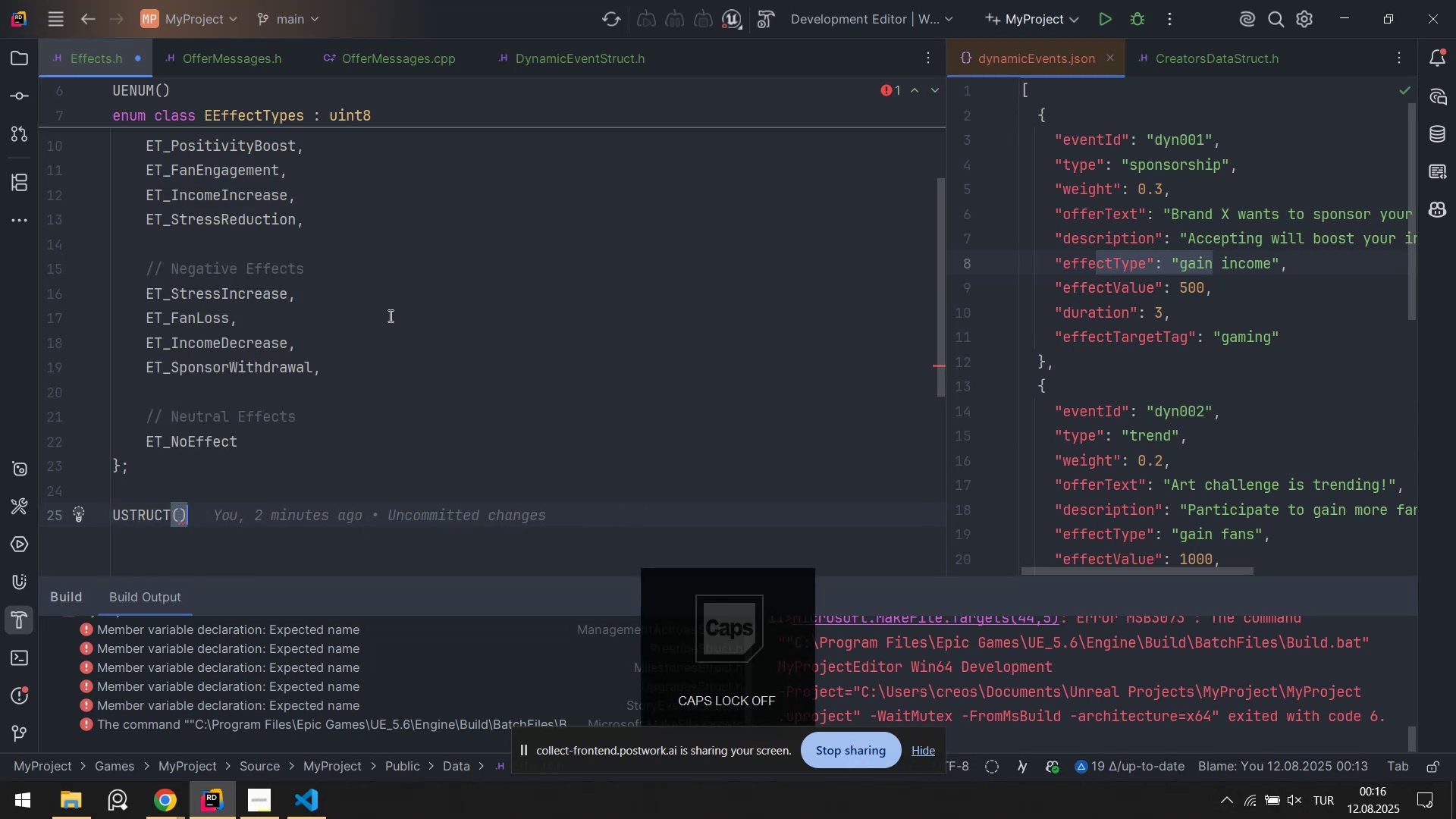 
key(Enter)
 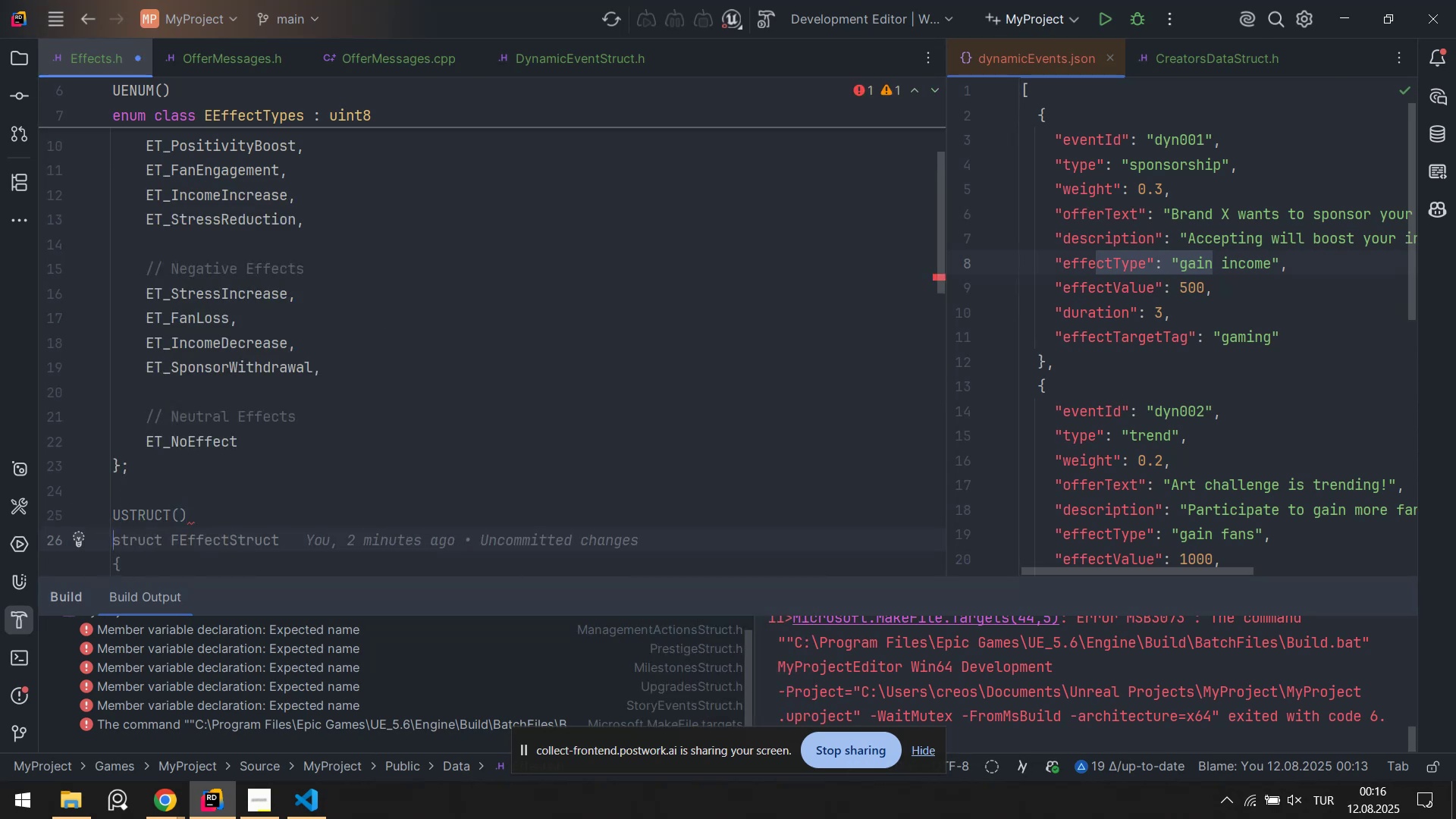 
key(Tab)
 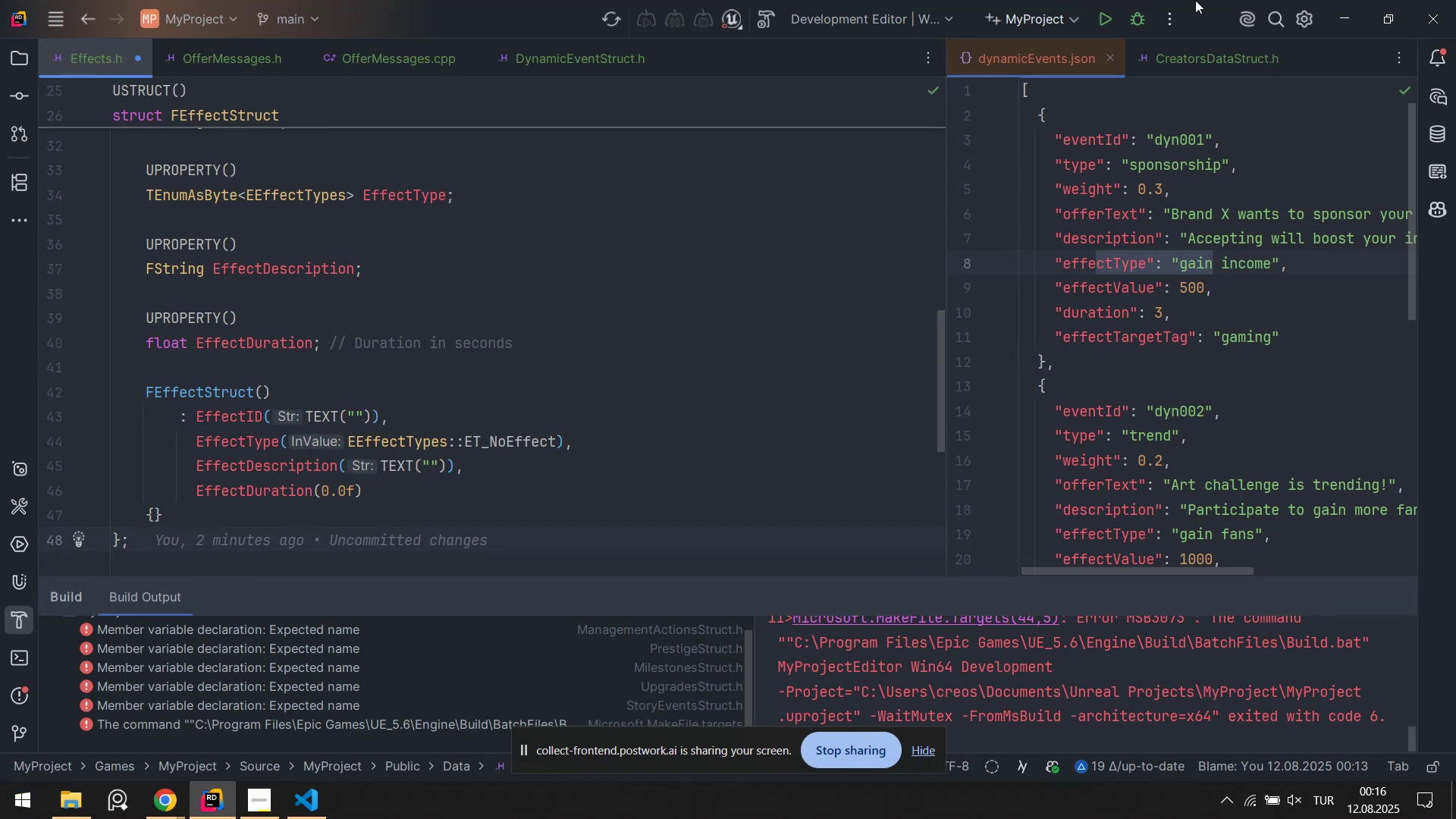 
scroll: coordinate [554, 174], scroll_direction: up, amount: 2.0
 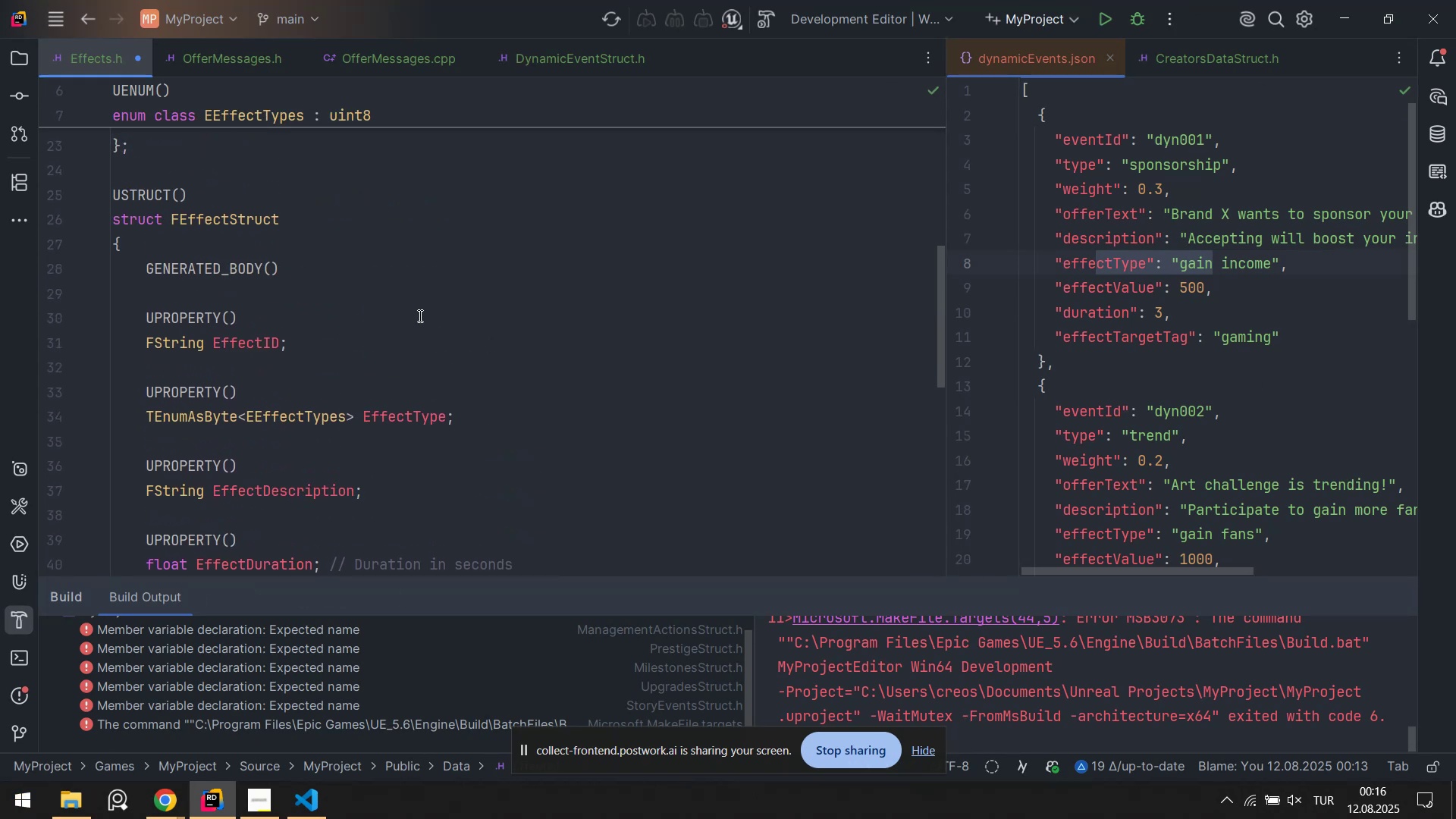 
left_click([405, 308])
 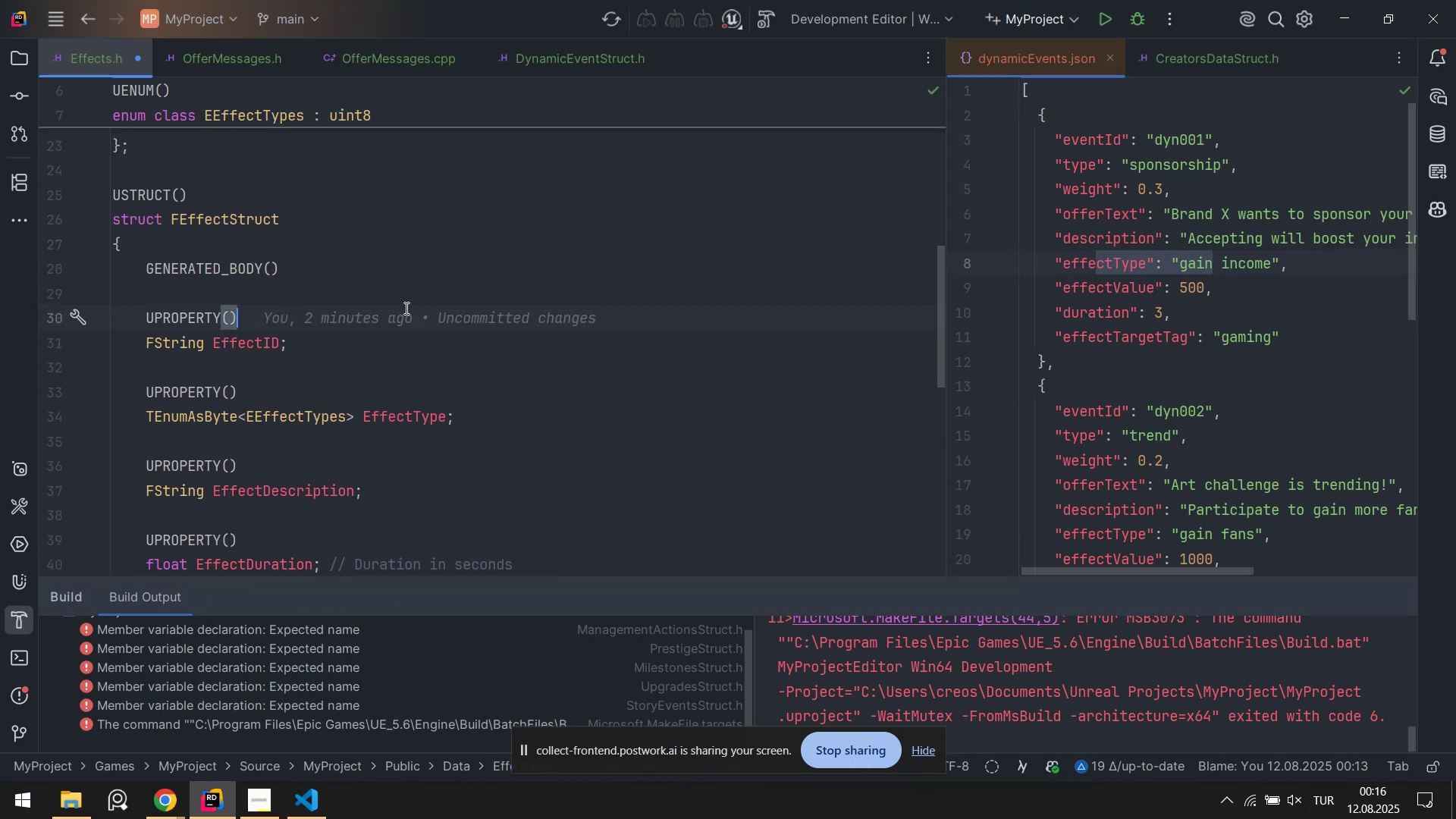 
key(Control+ControlLeft)
 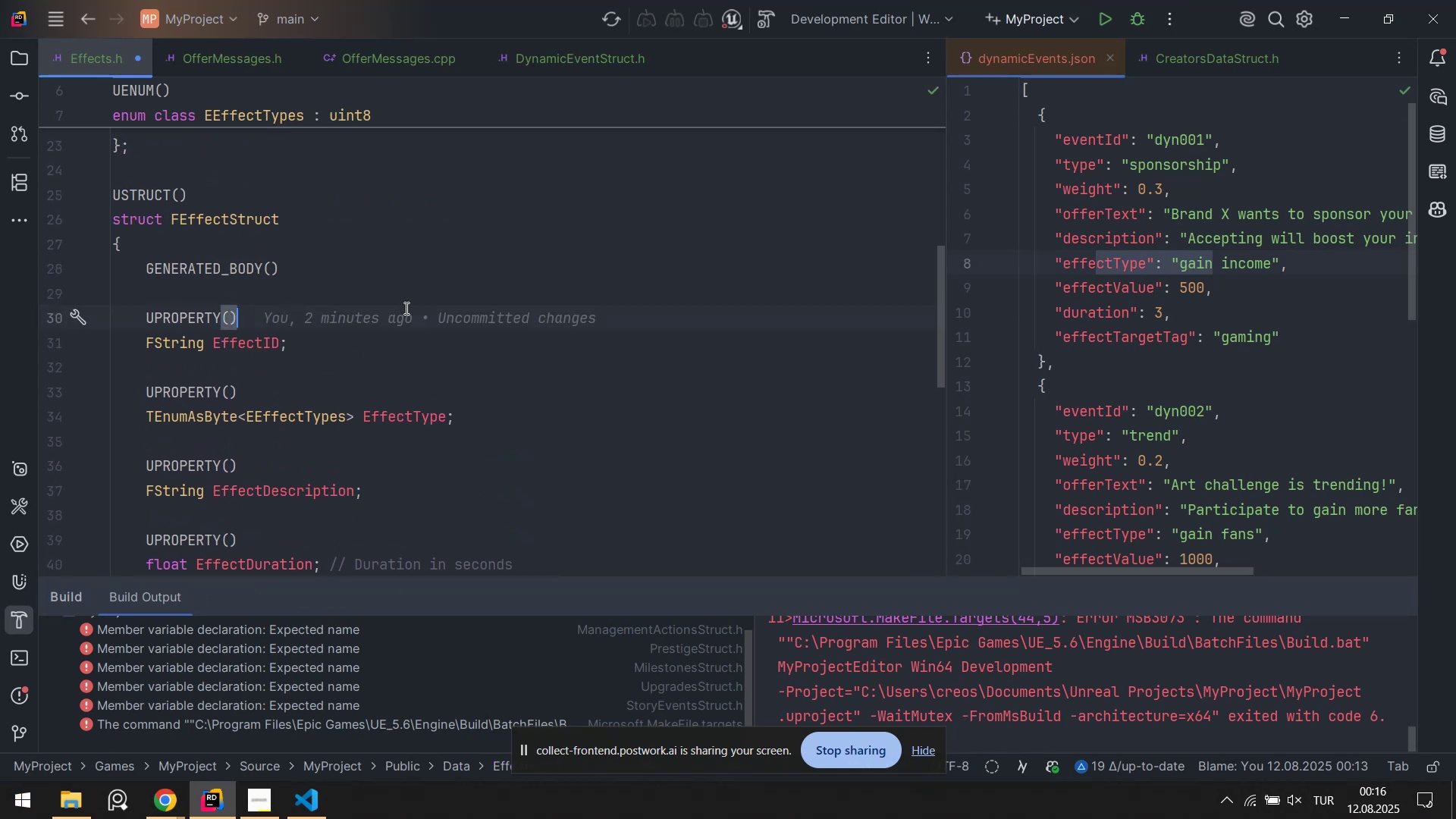 
key(Control+S)
 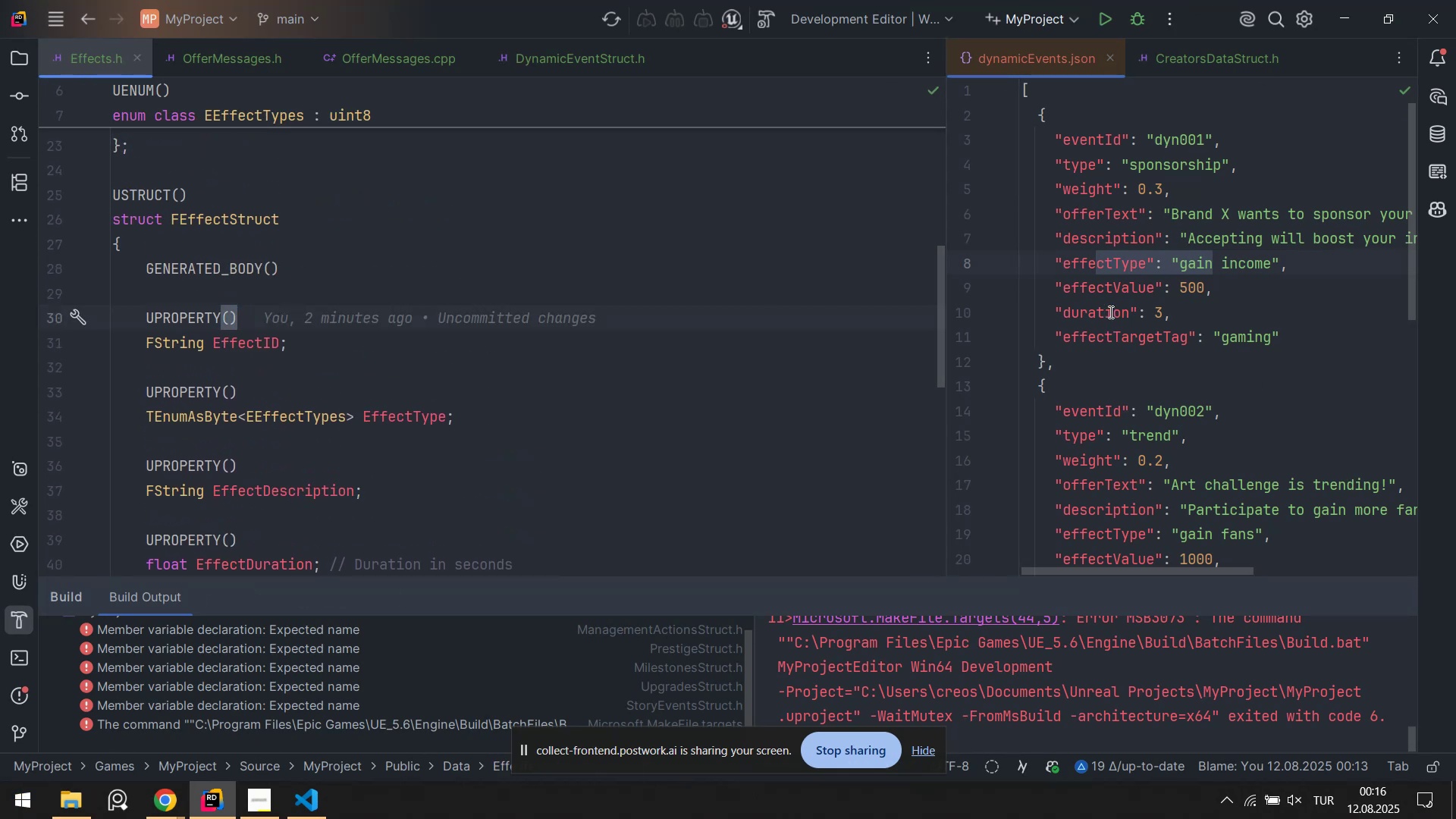 
left_click([1122, 286])
 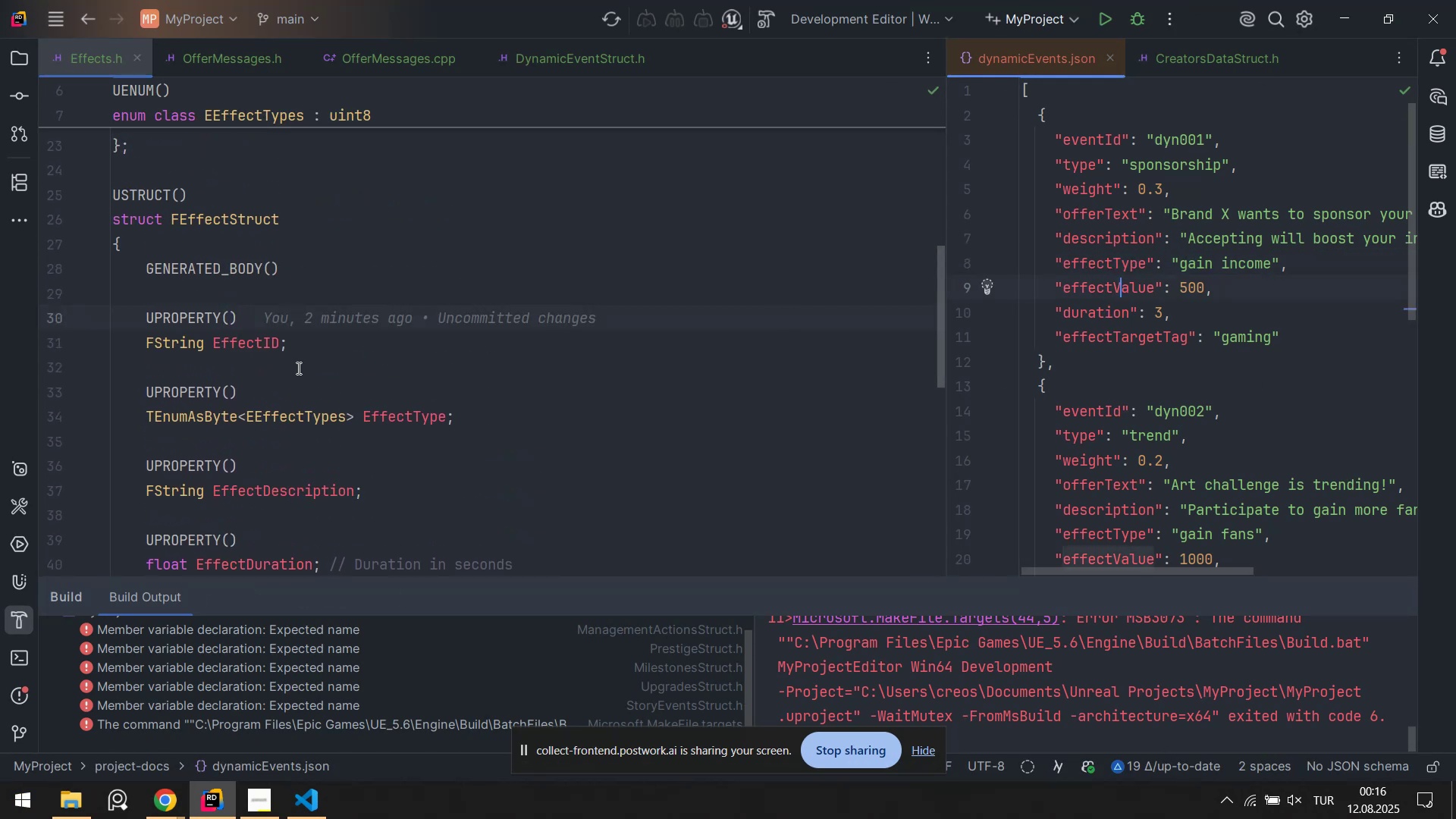 
left_click([319, 334])
 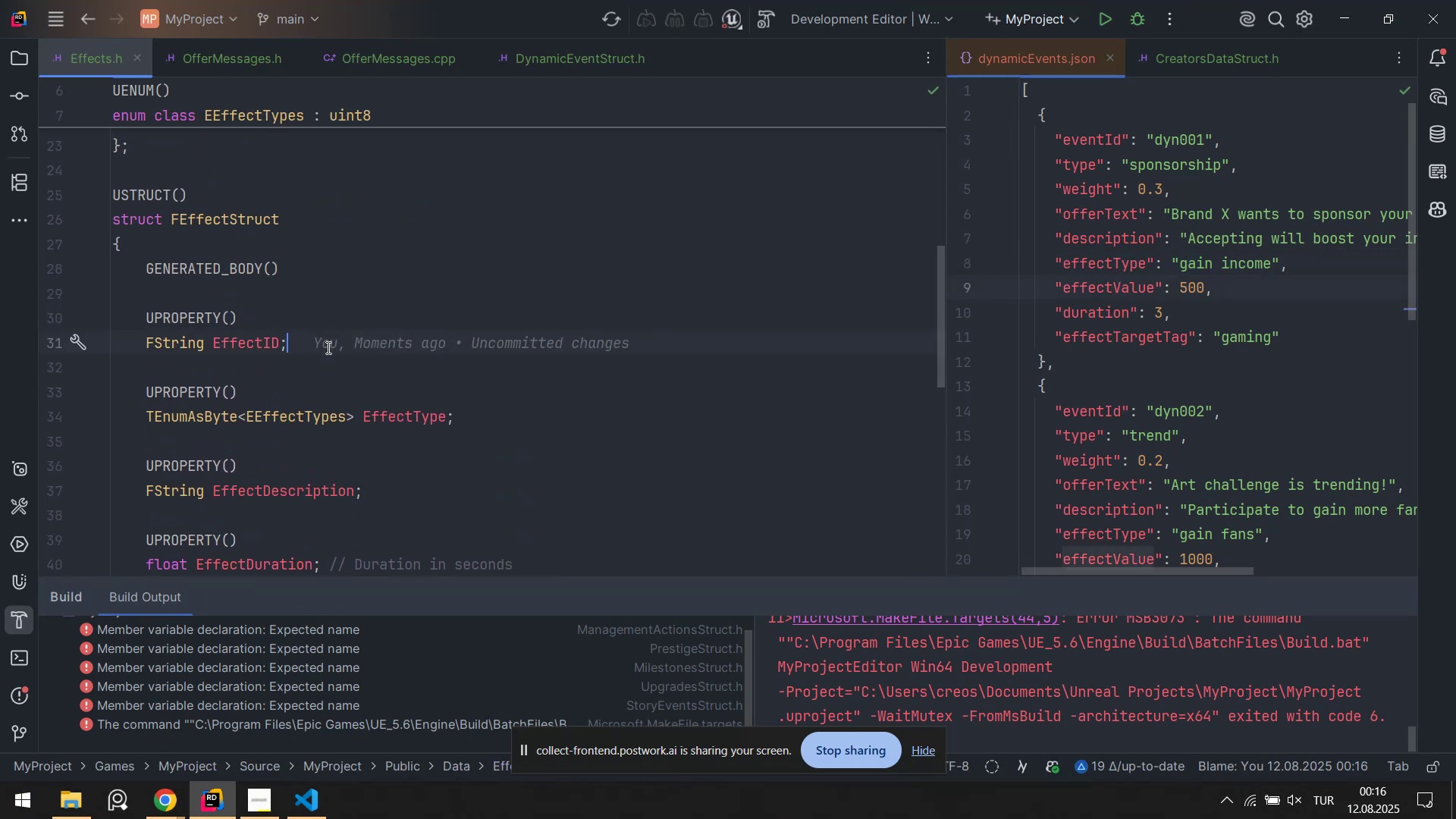 
scroll: coordinate [327, 347], scroll_direction: up, amount: 1.0
 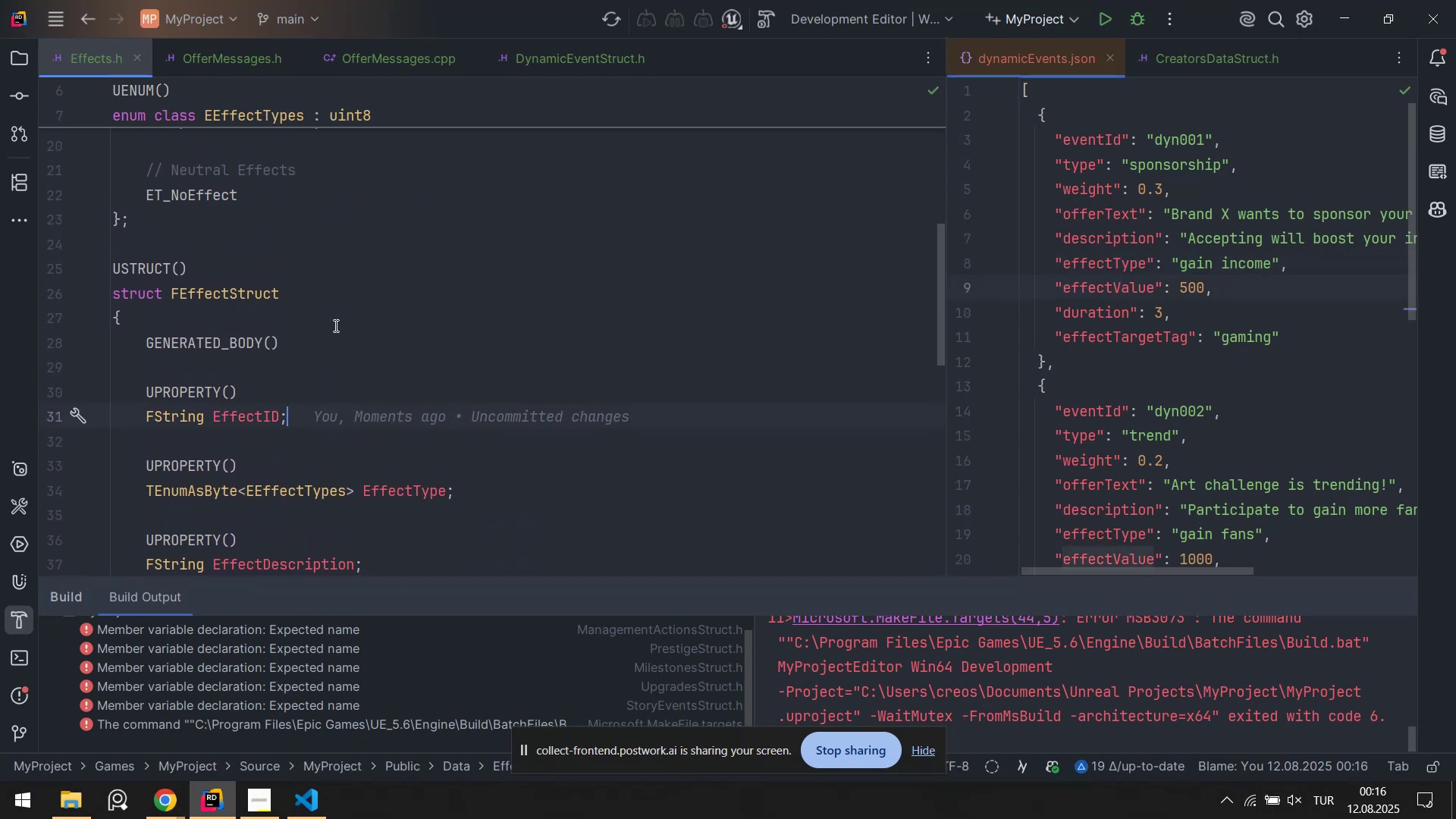 
scroll: coordinate [279, 387], scroll_direction: none, amount: 0.0
 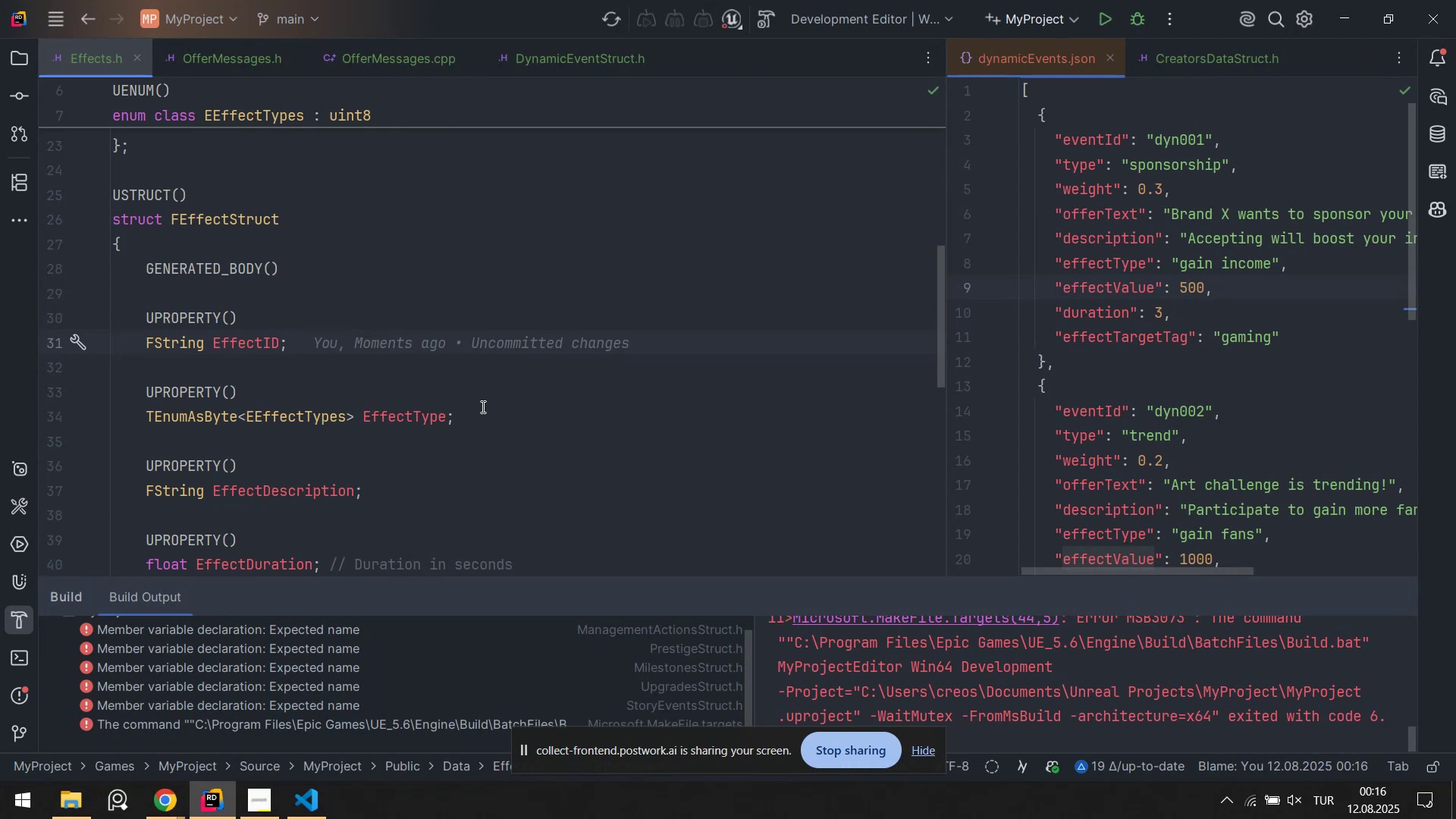 
left_click_drag(start_coordinate=[496, 409], to_coordinate=[212, 392])
 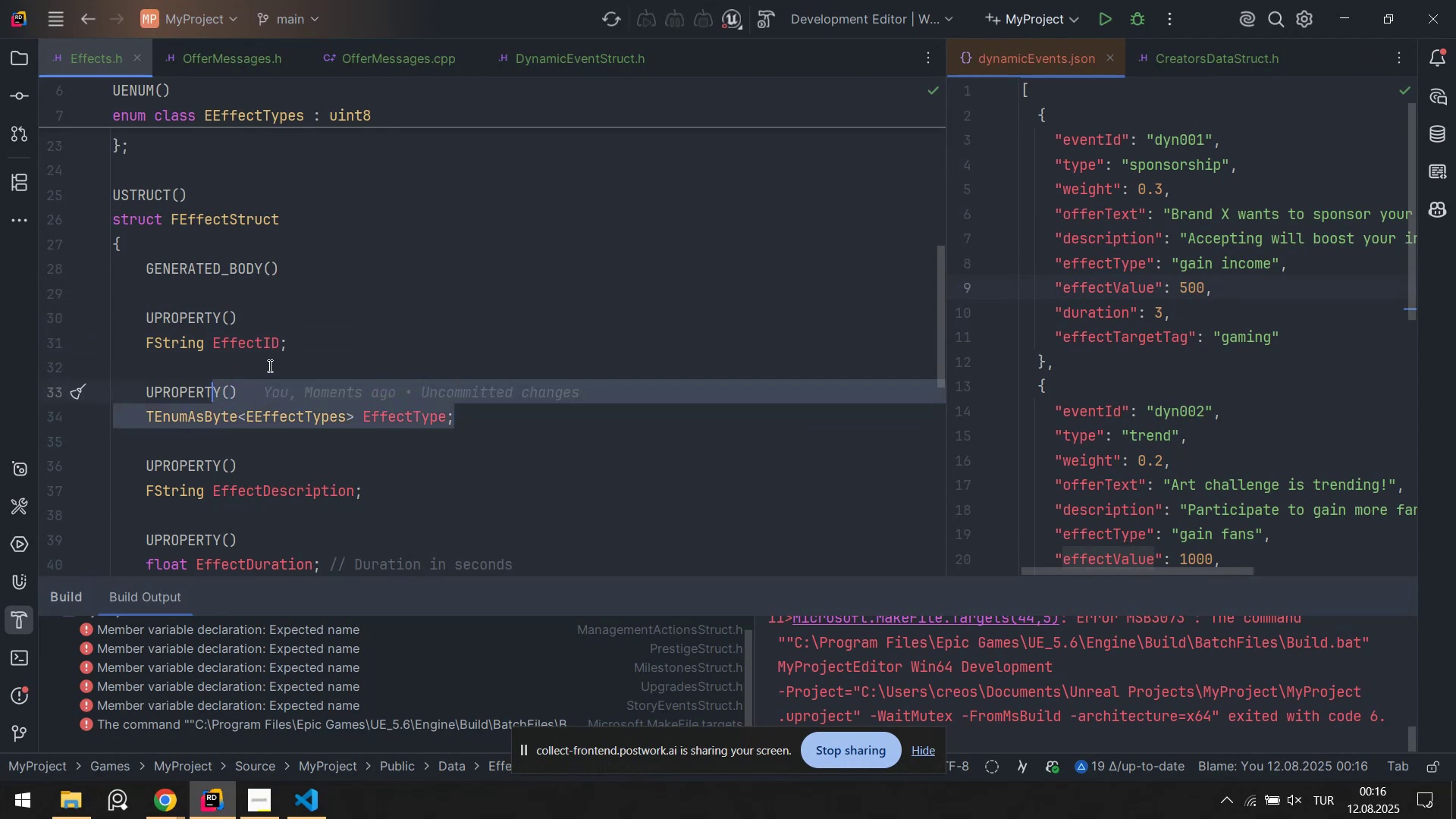 
left_click([268, 366])
 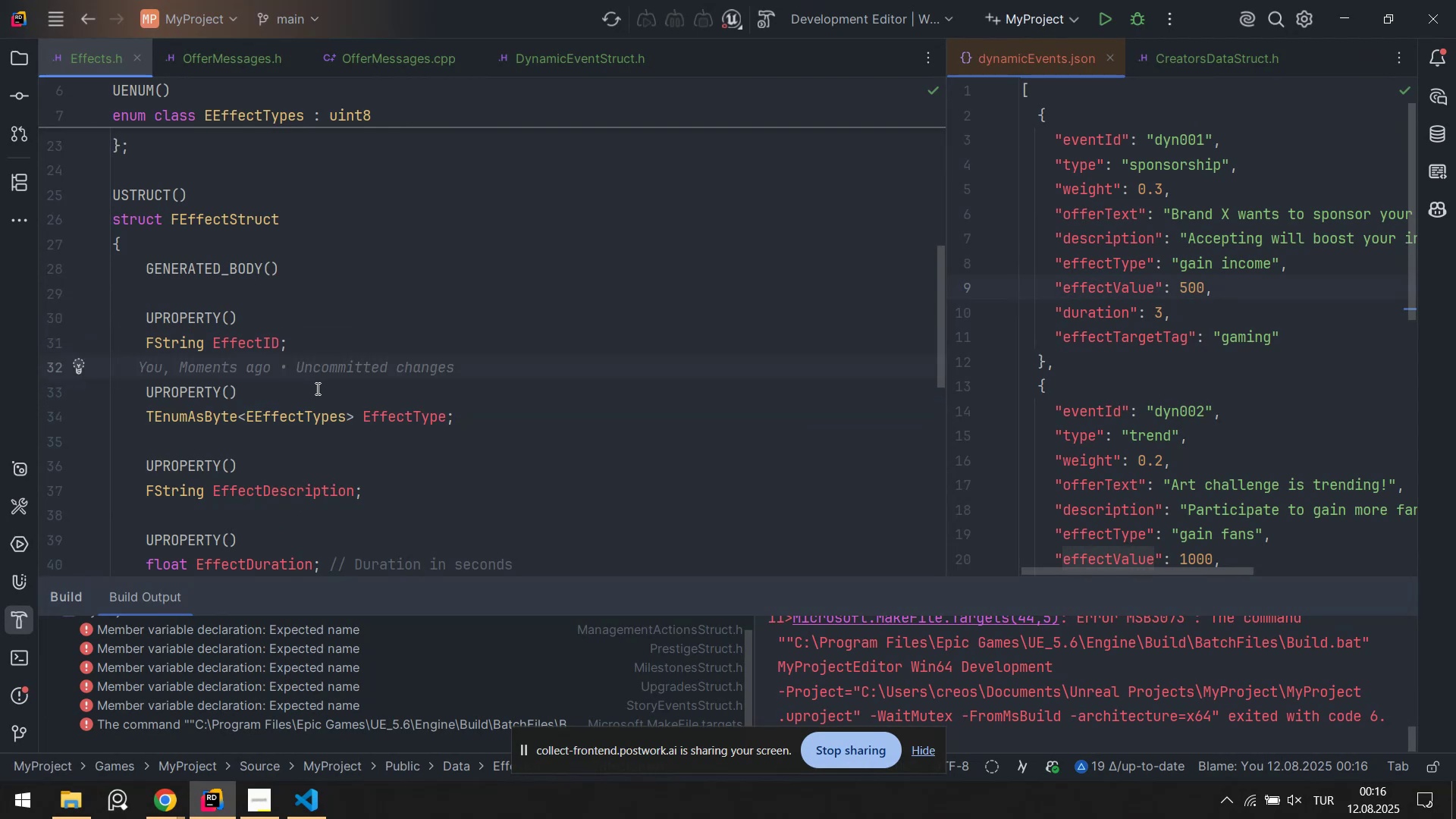 
wait(5.23)
 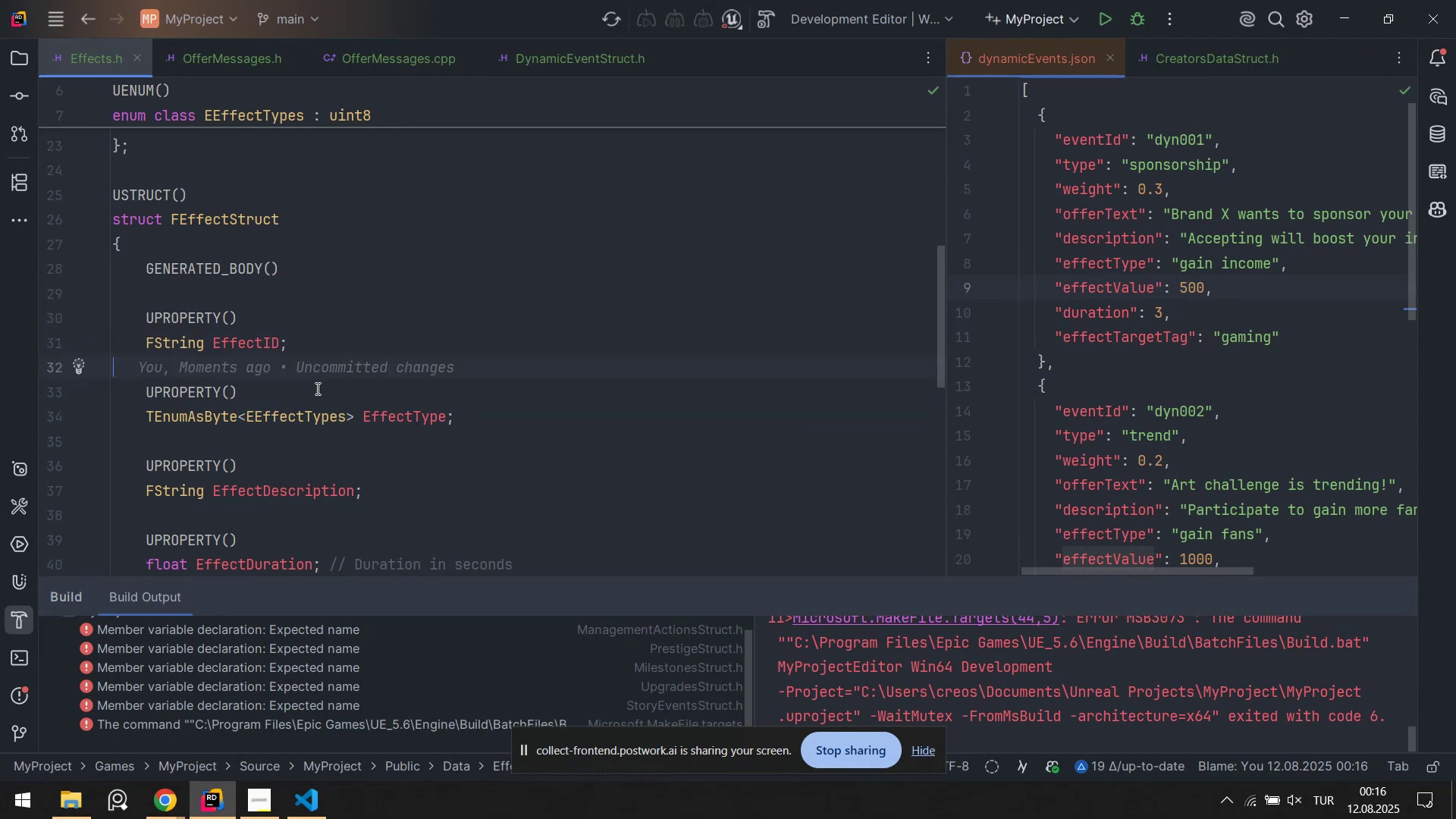 
scroll: coordinate [316, 388], scroll_direction: down, amount: 1.0
 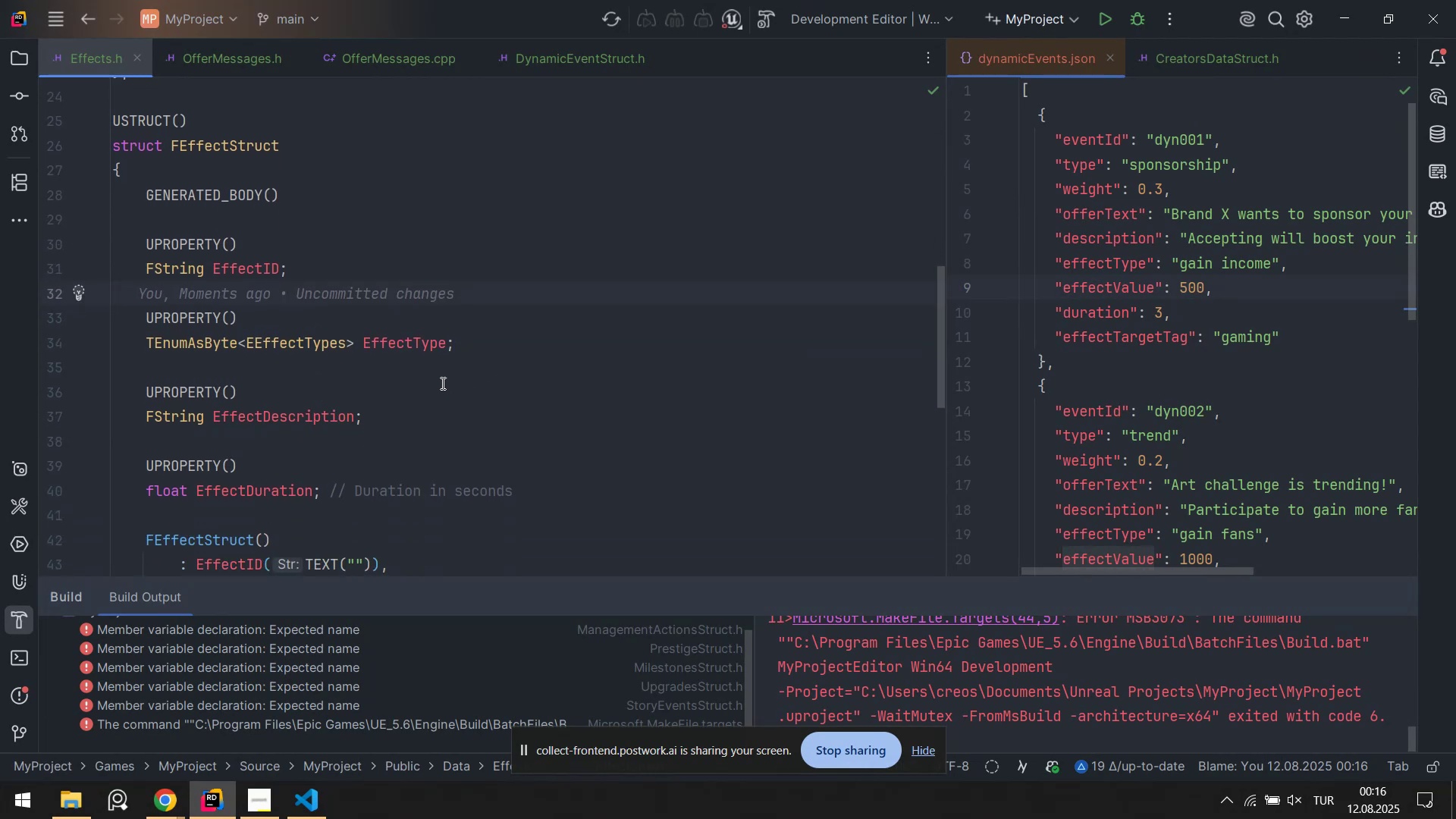 
left_click_drag(start_coordinate=[397, 421], to_coordinate=[183, 394])
 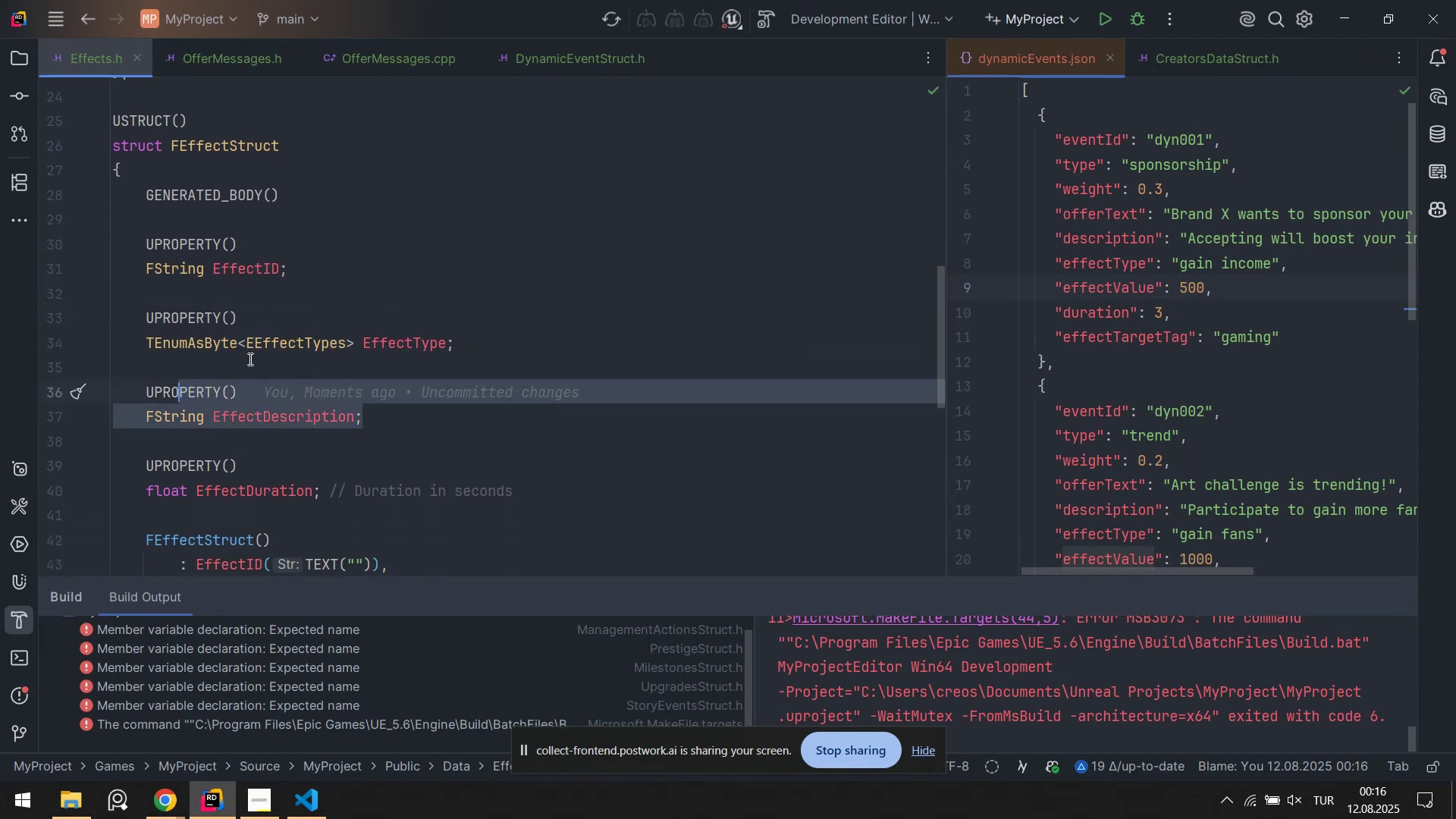 
scroll: coordinate [249, 358], scroll_direction: none, amount: 0.0
 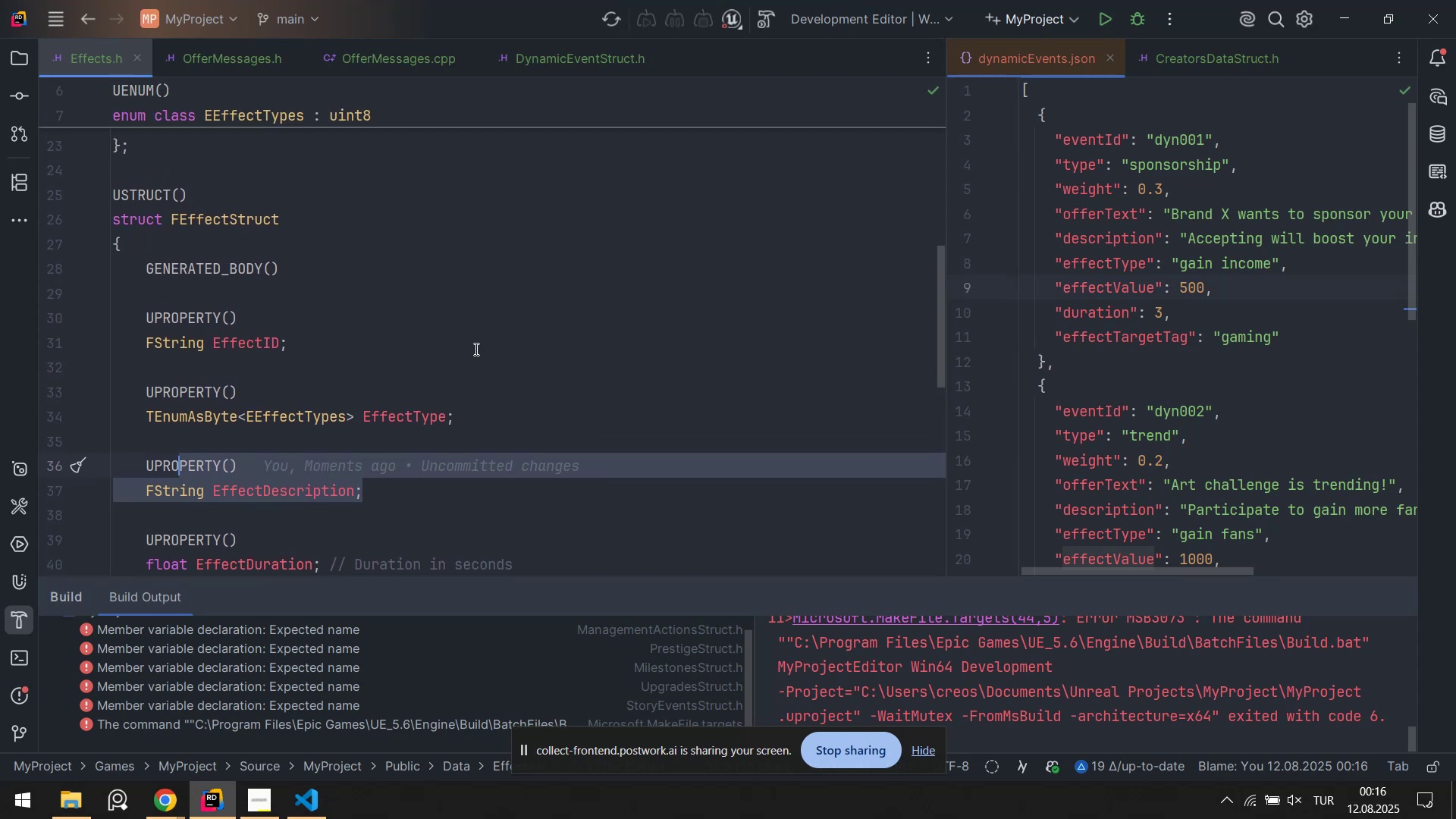 
scroll: coordinate [301, 365], scroll_direction: up, amount: 6.0
 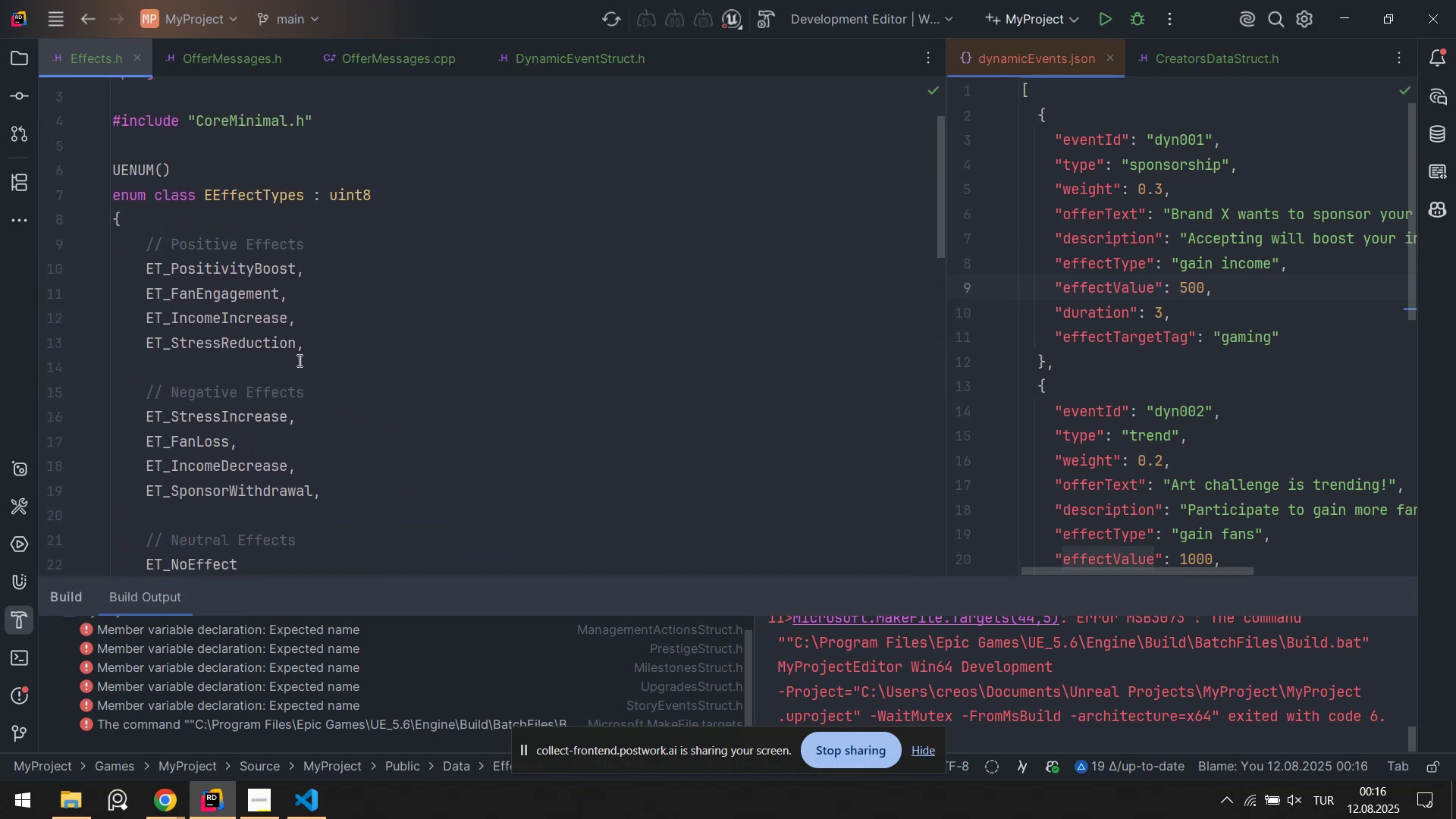 
scroll: coordinate [286, 371], scroll_direction: down, amount: 3.0
 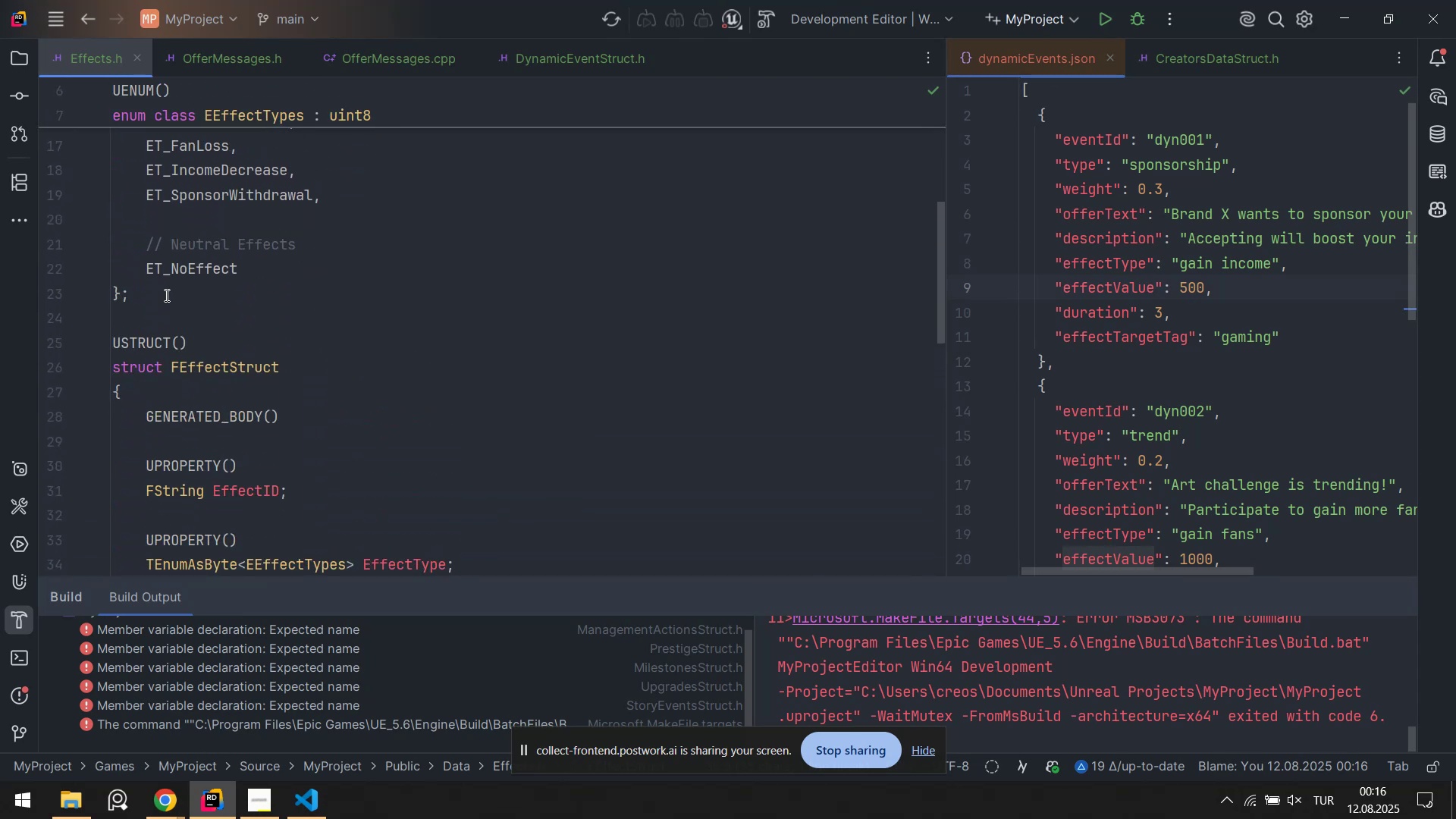 
left_click([163, 291])
 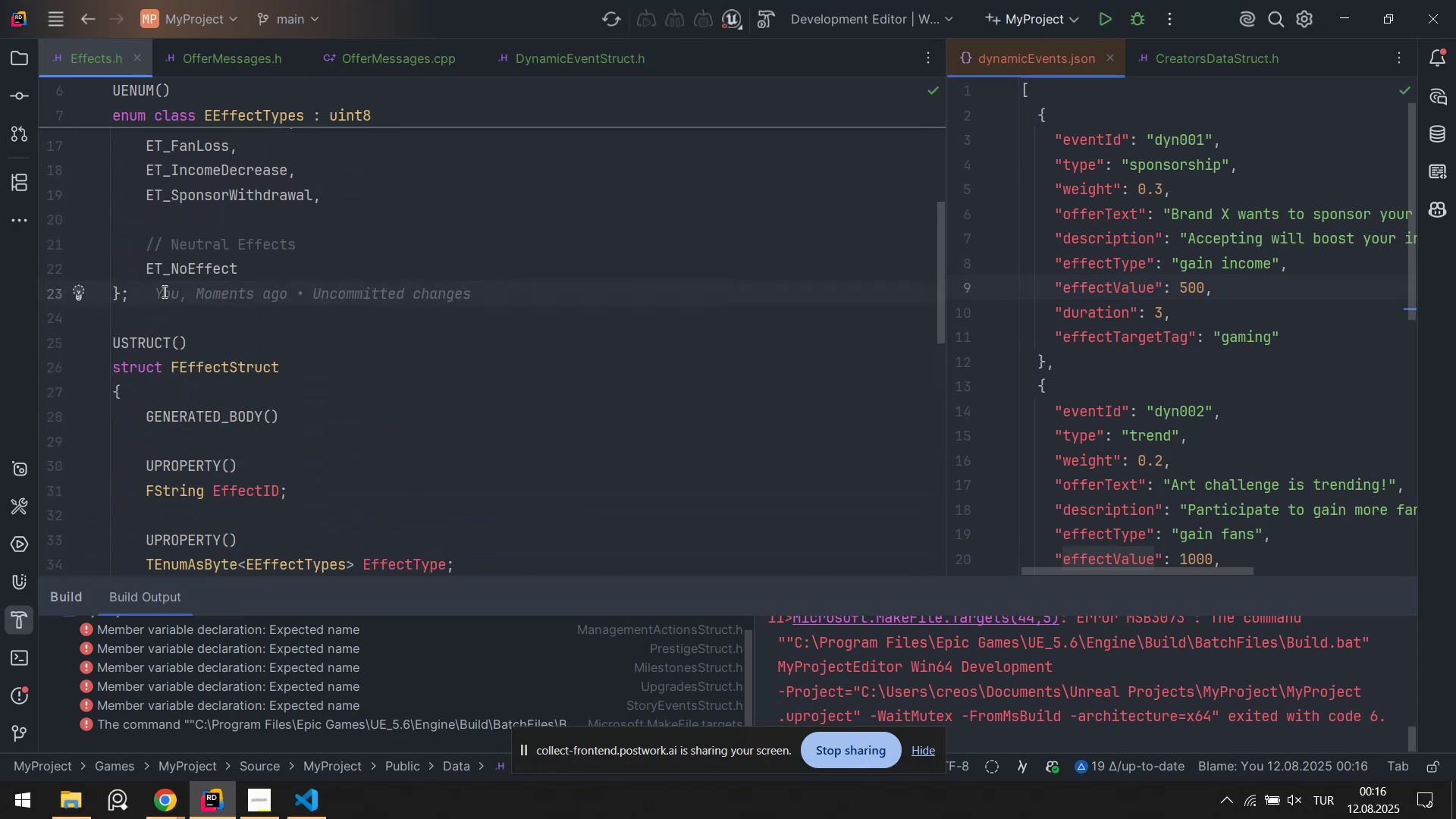 
key(Enter)
 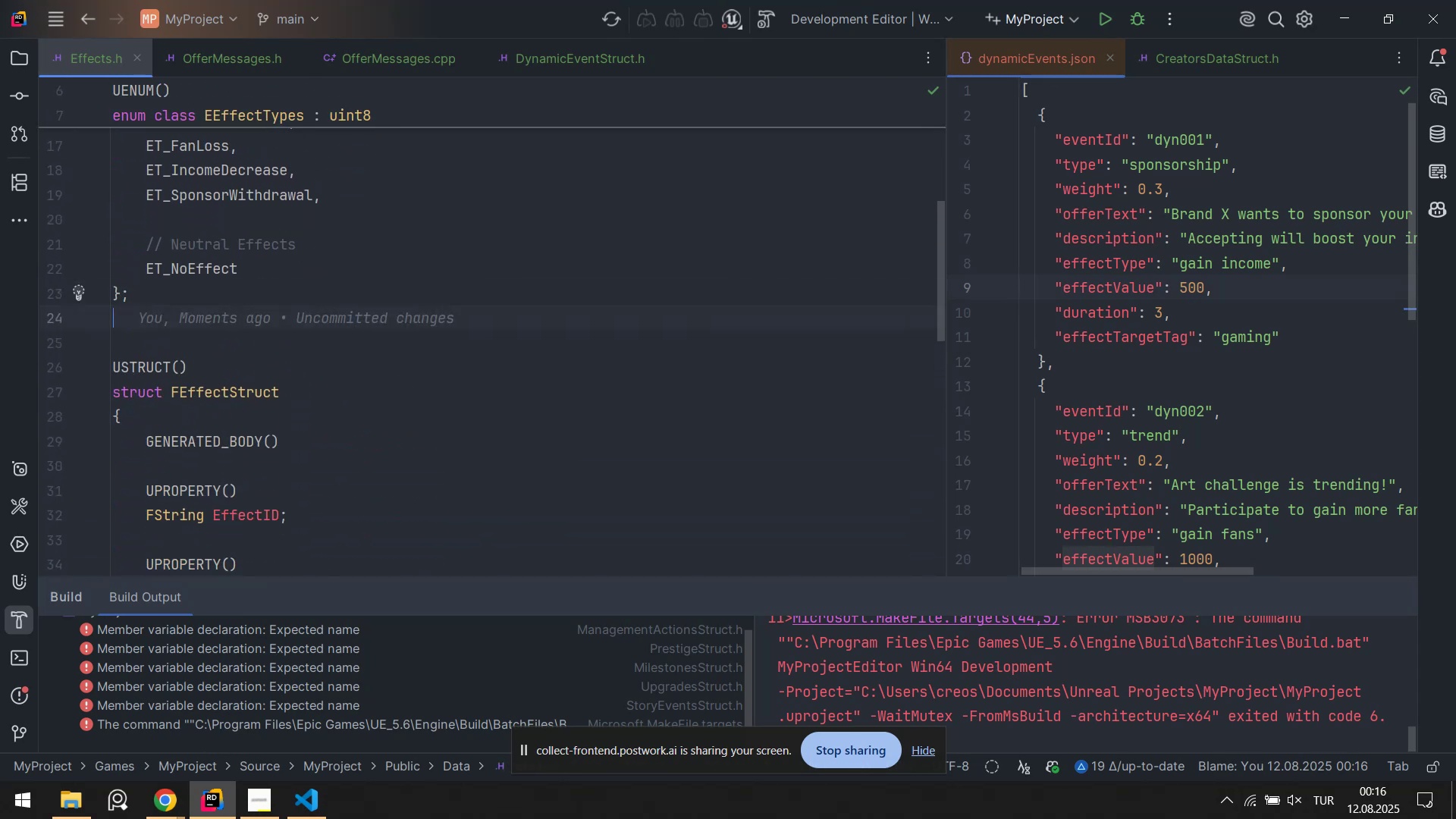 
key(Enter)
 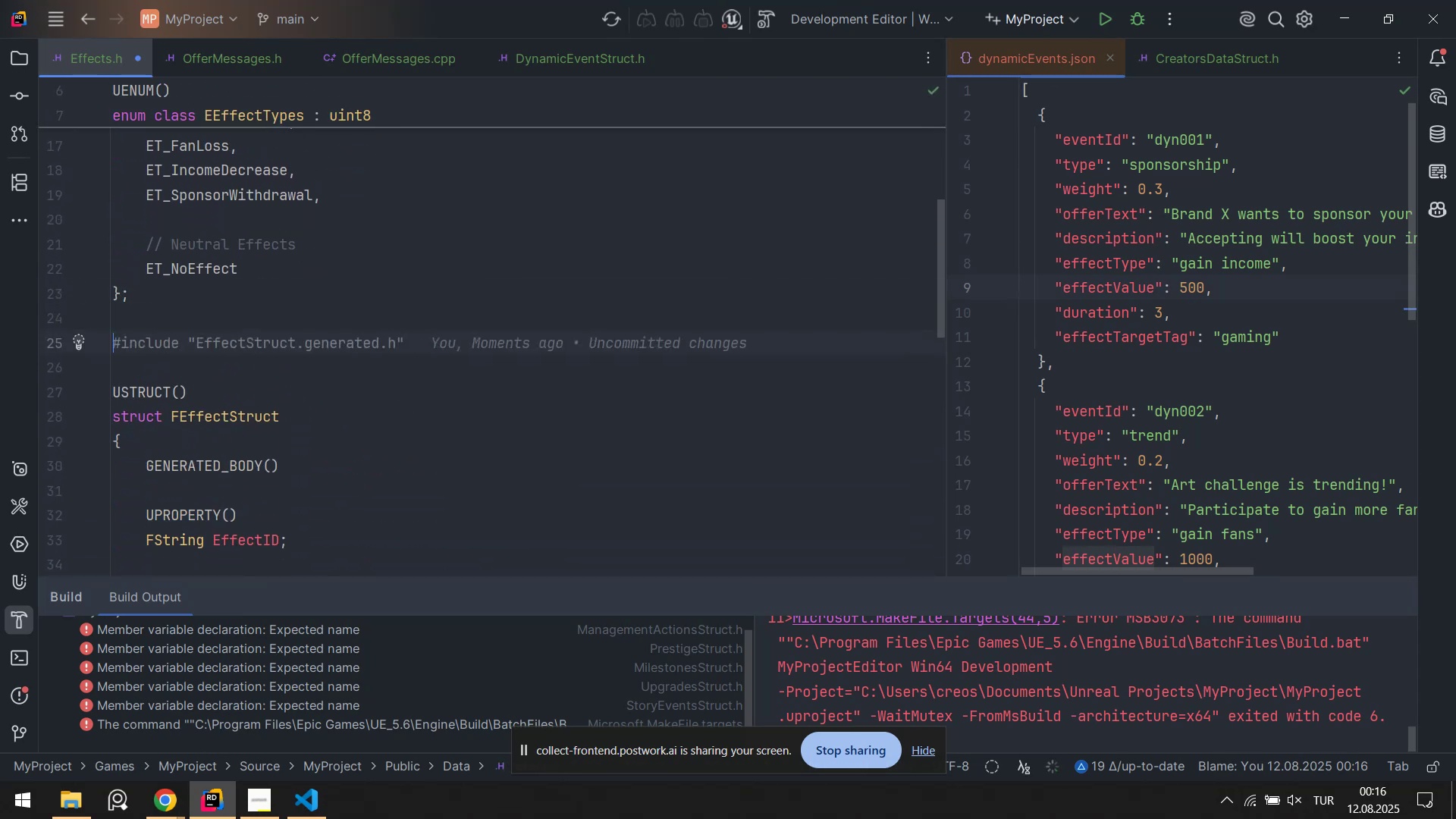 
type(UENUM*)
 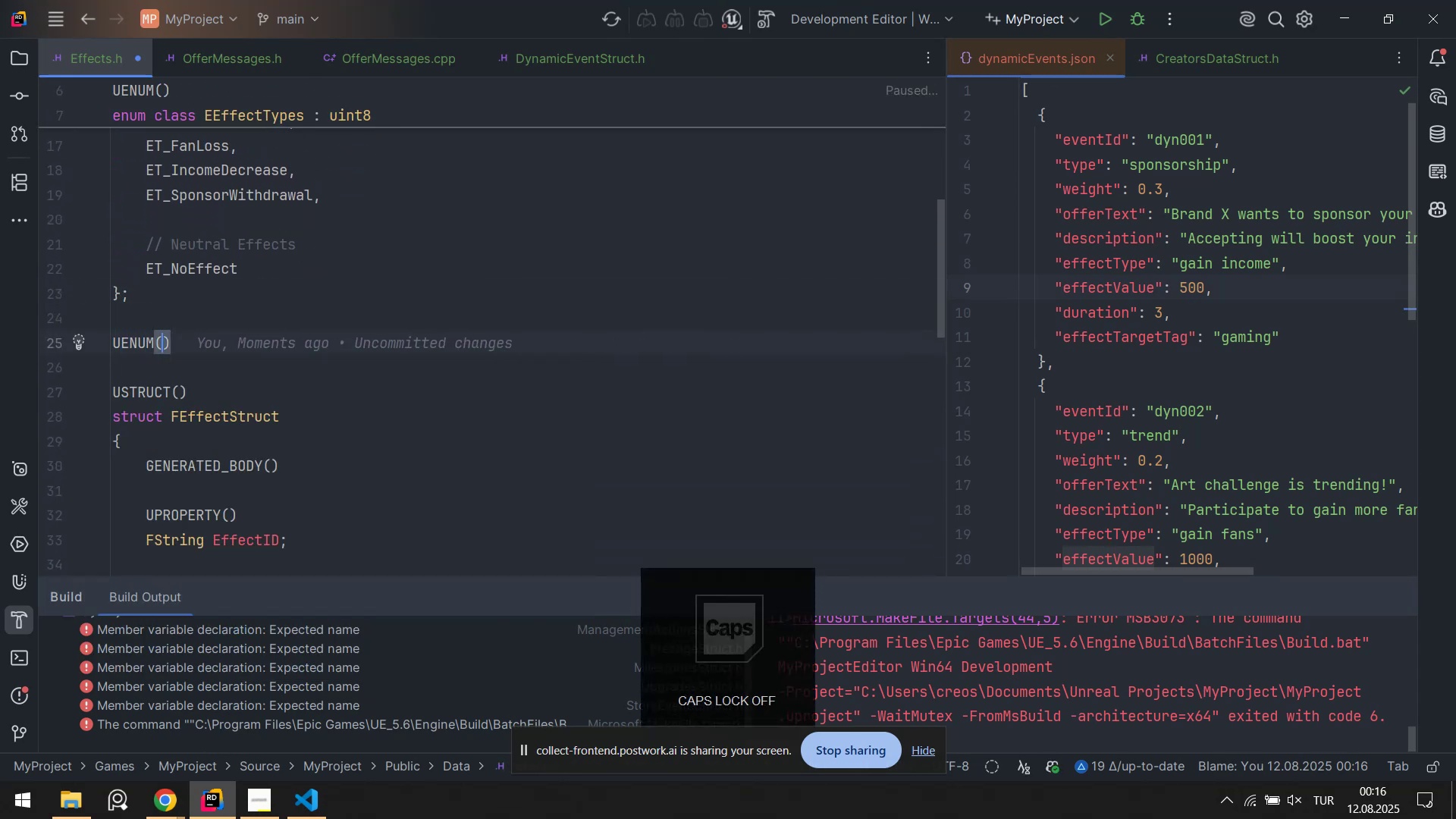 
key(ArrowRight)
 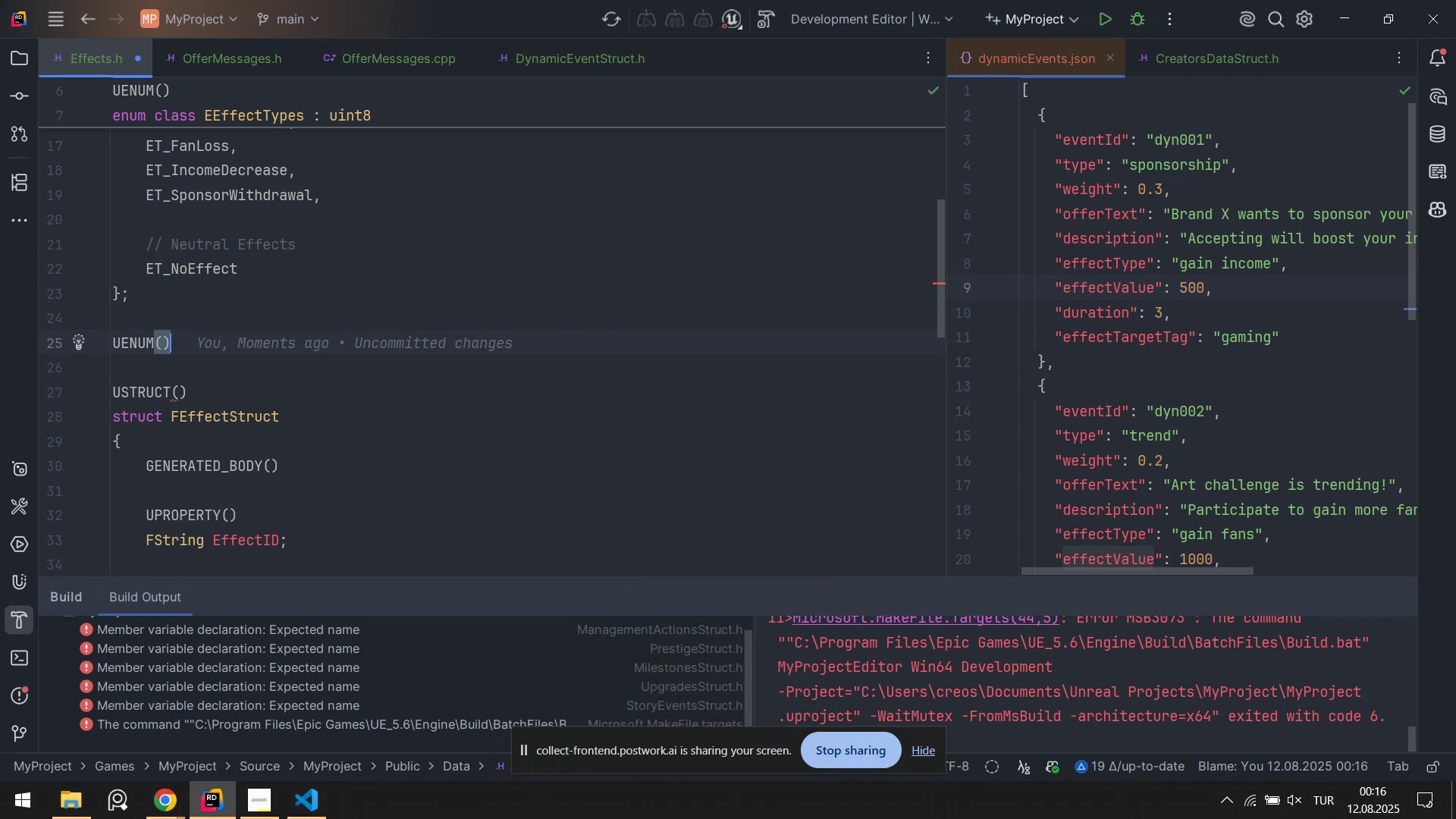 
key(Enter)
 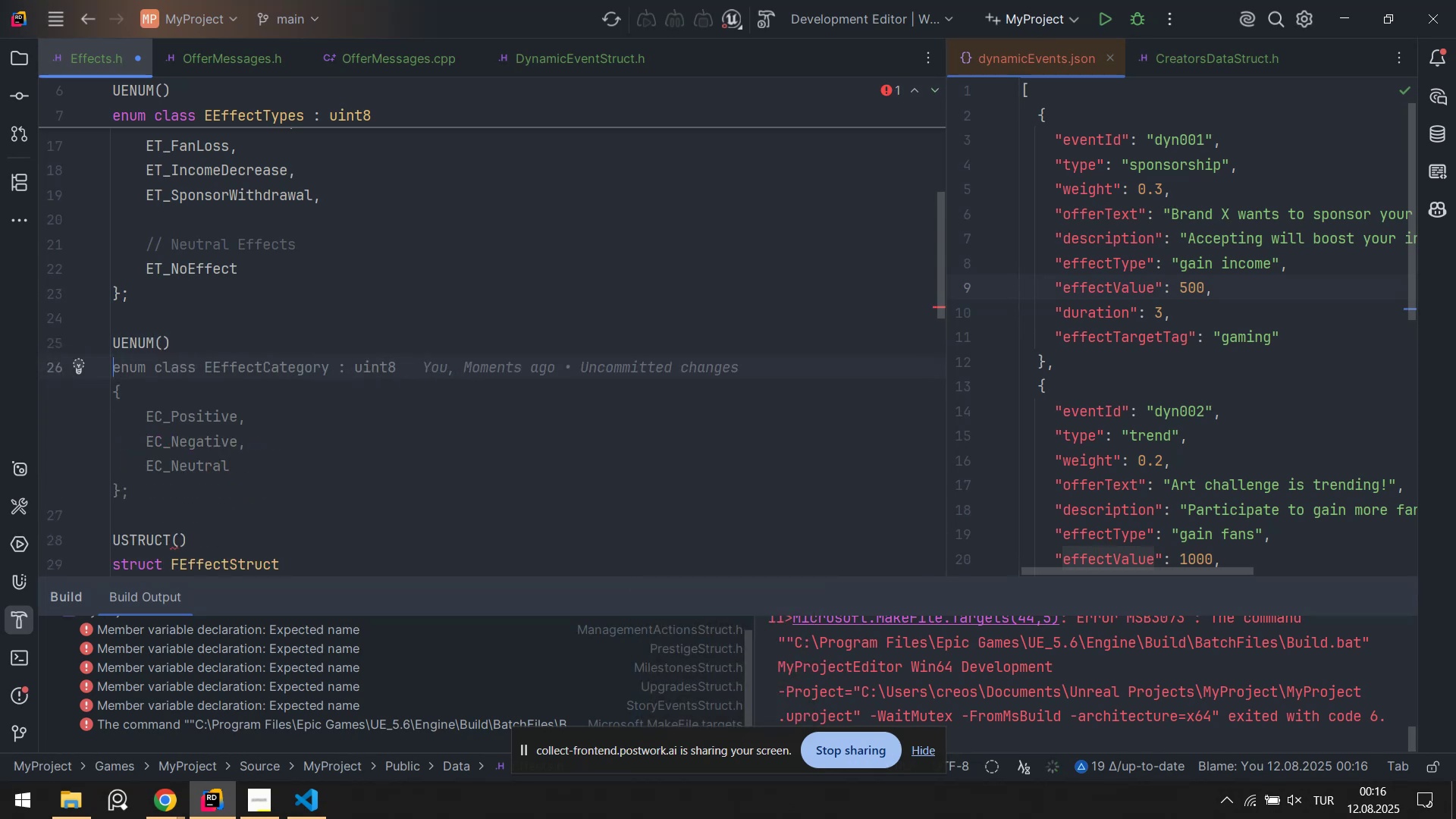 
type(enum class )
 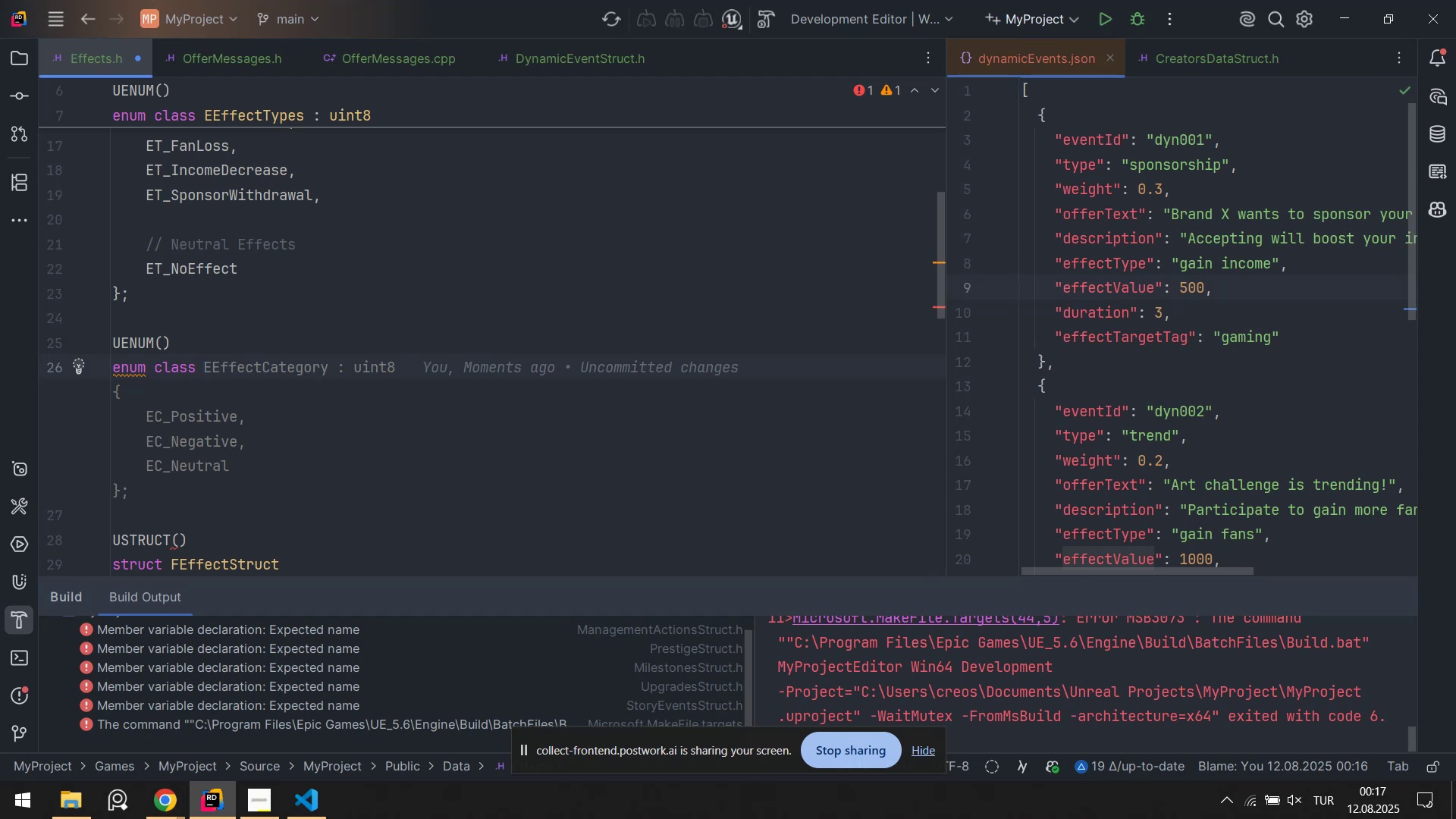 
wait(12.47)
 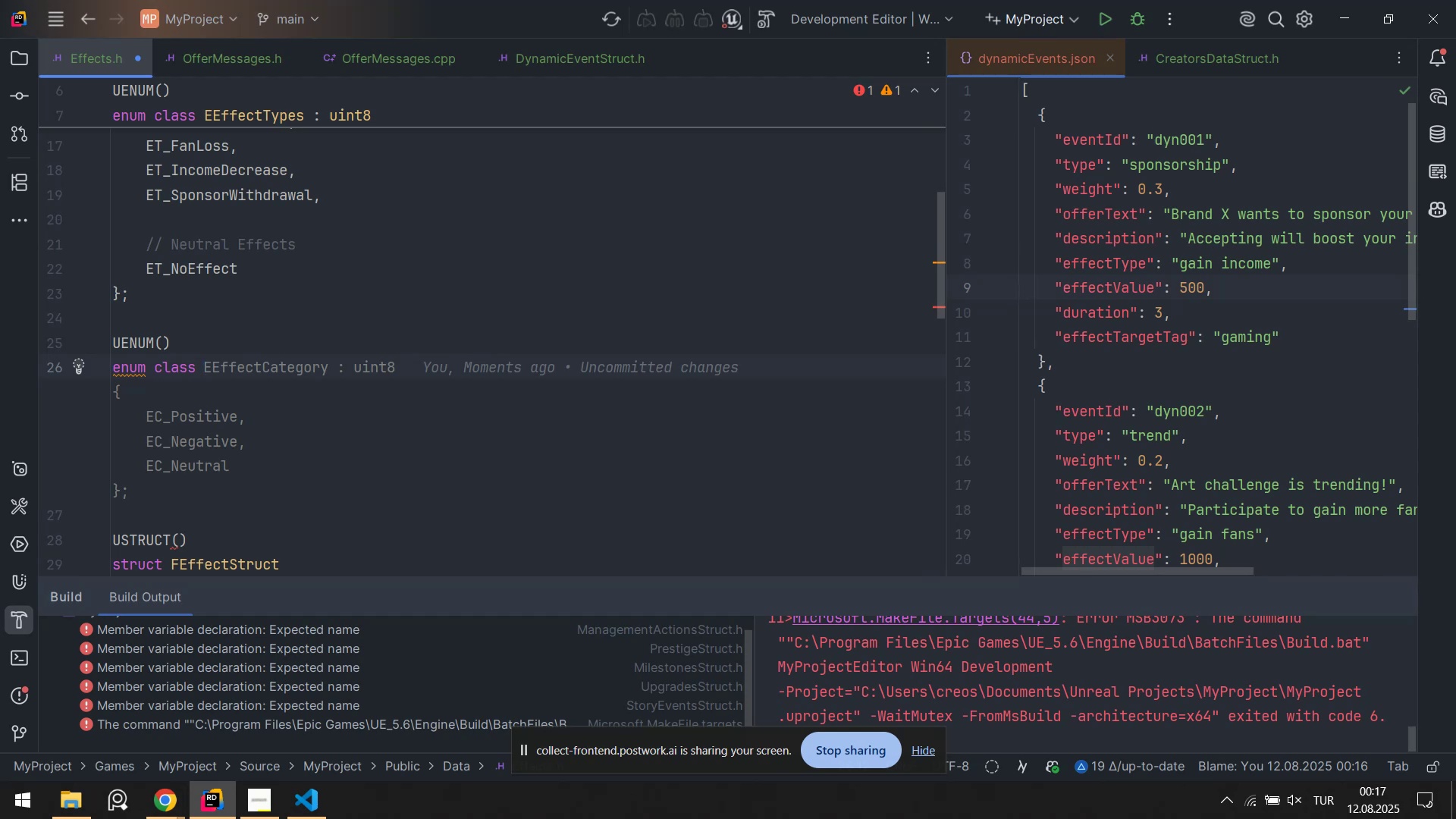 
key(Tab)
 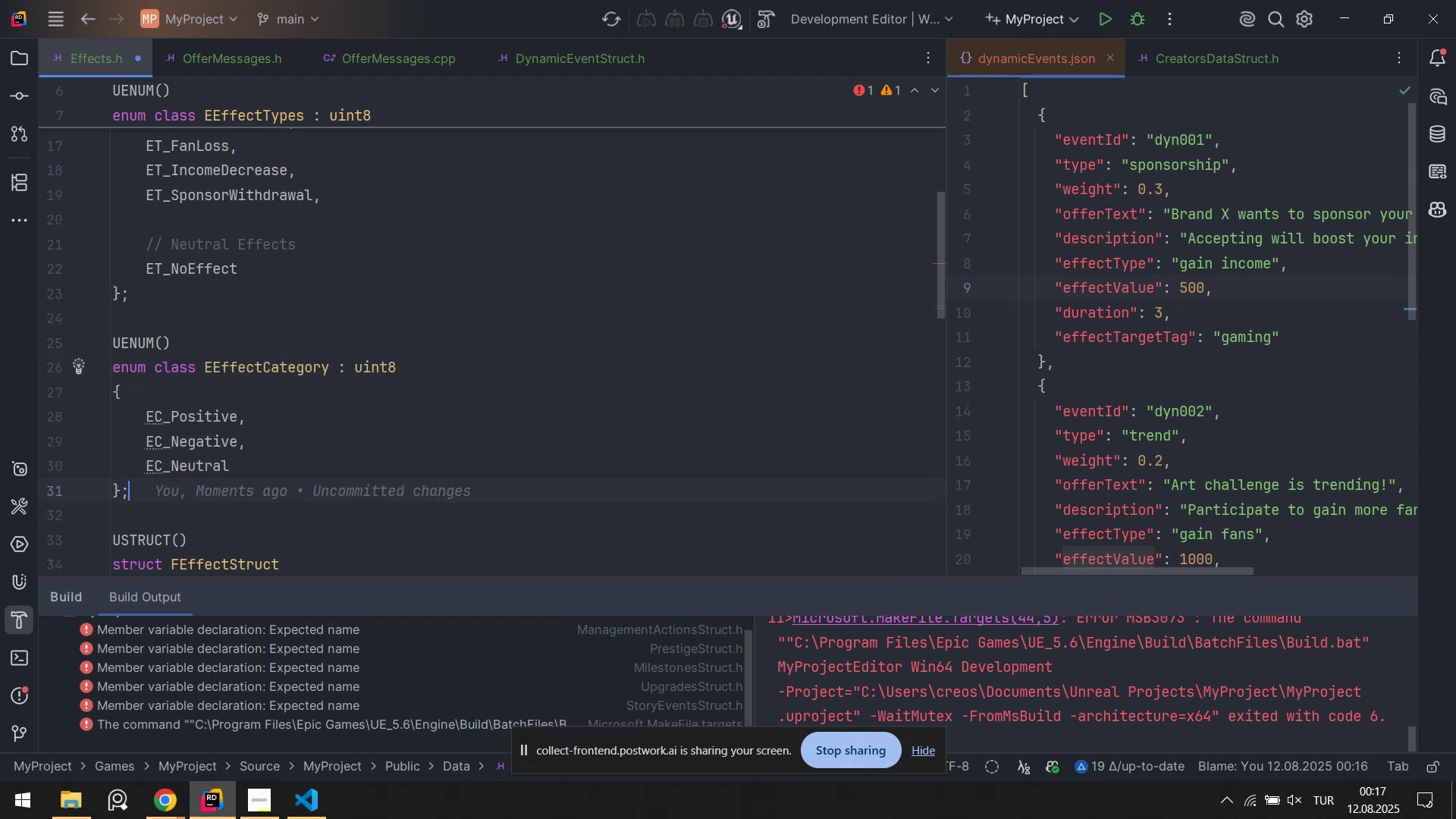 
key(CapsLock)
 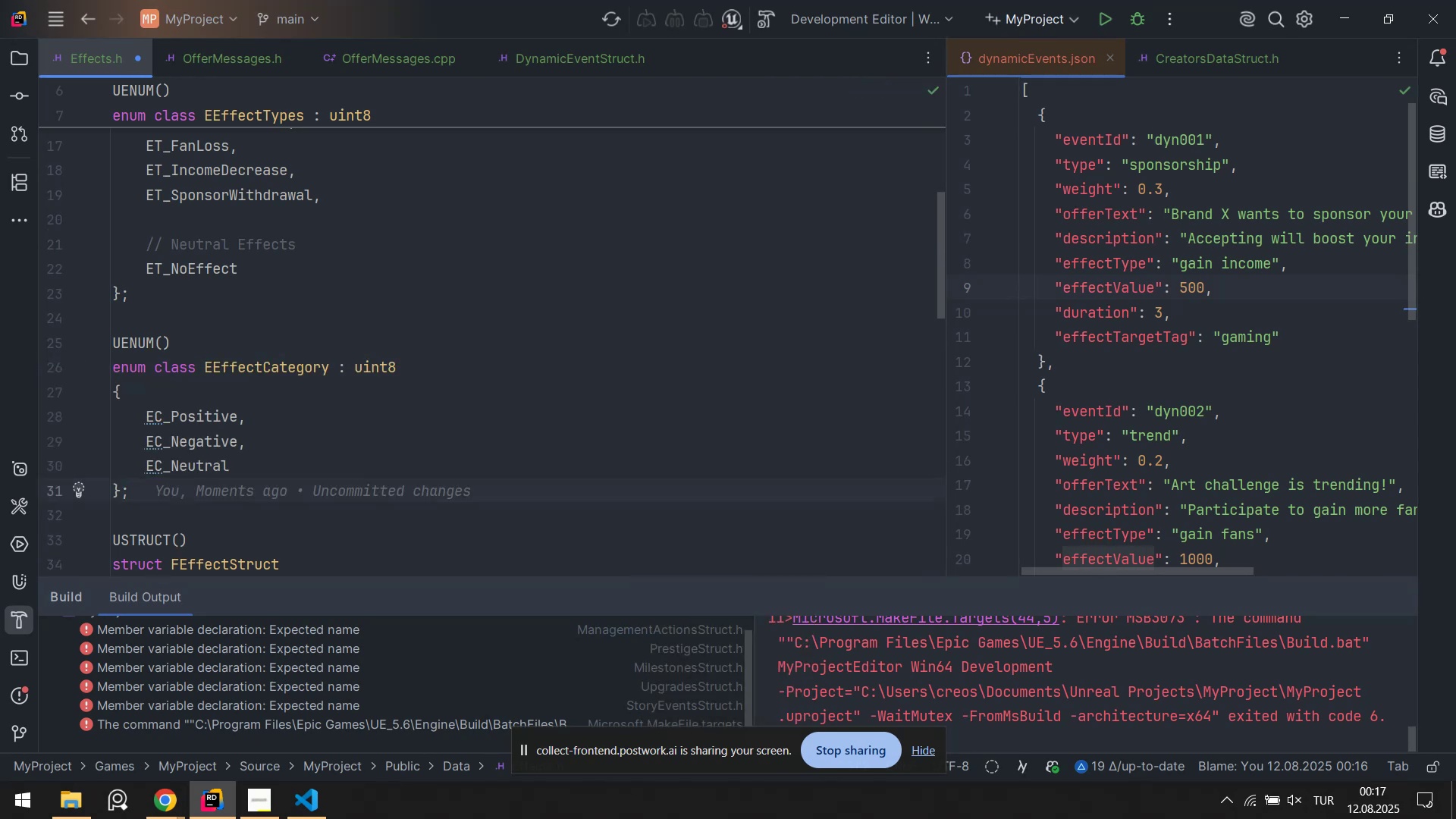 
key(CapsLock)
 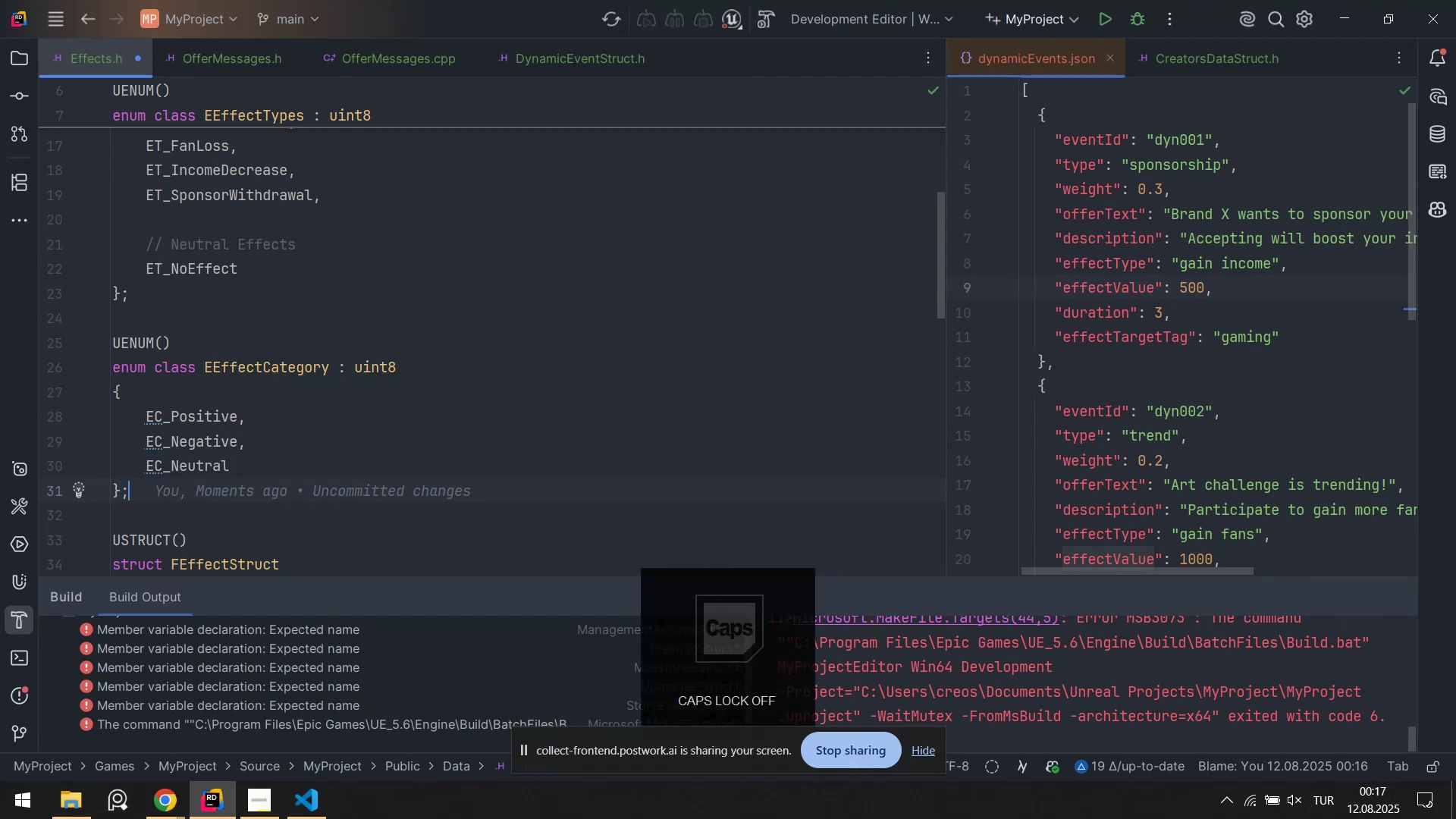 
key(ArrowUp)
 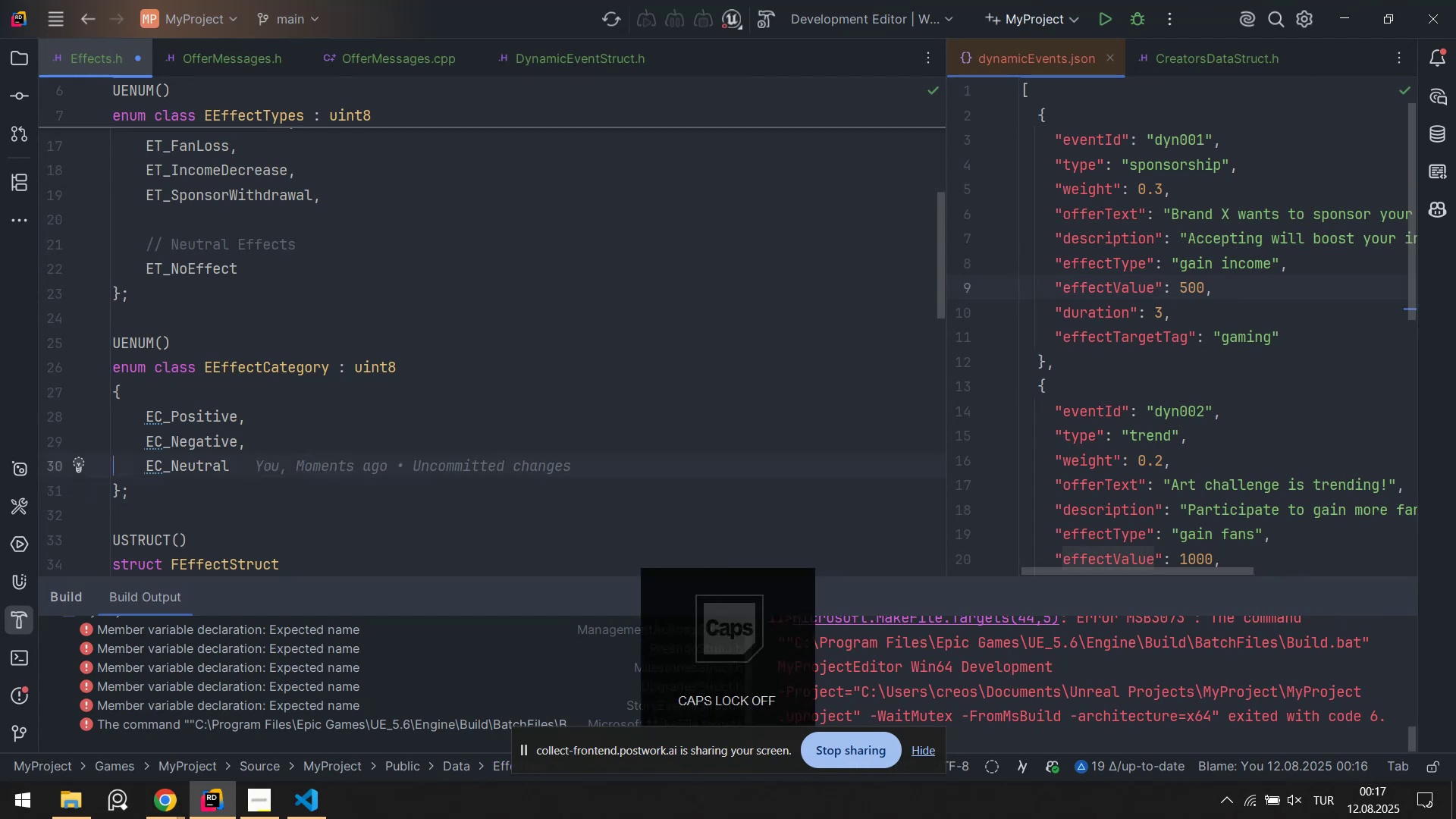 
key(ArrowUp)
 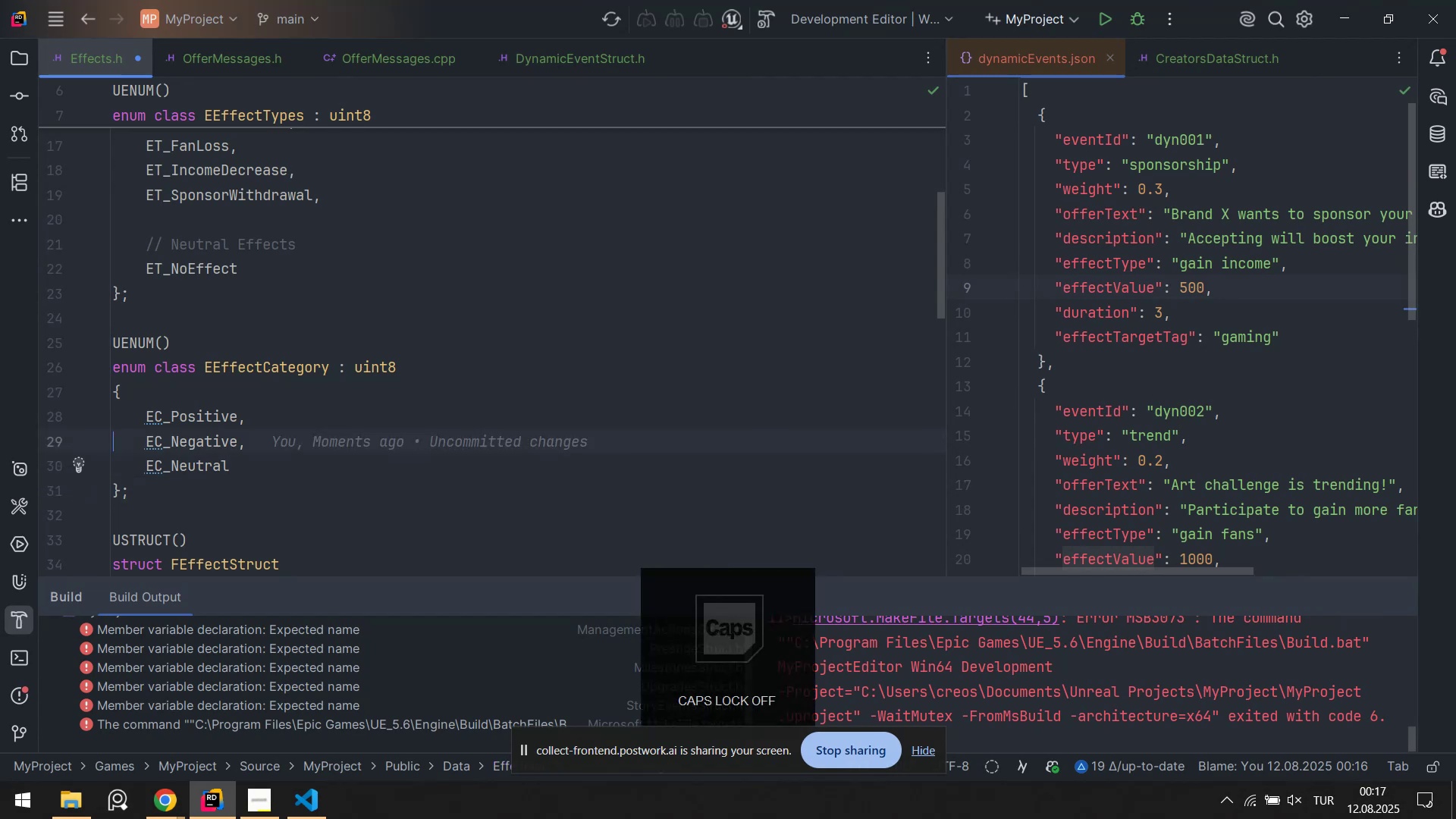 
key(ArrowUp)
 